 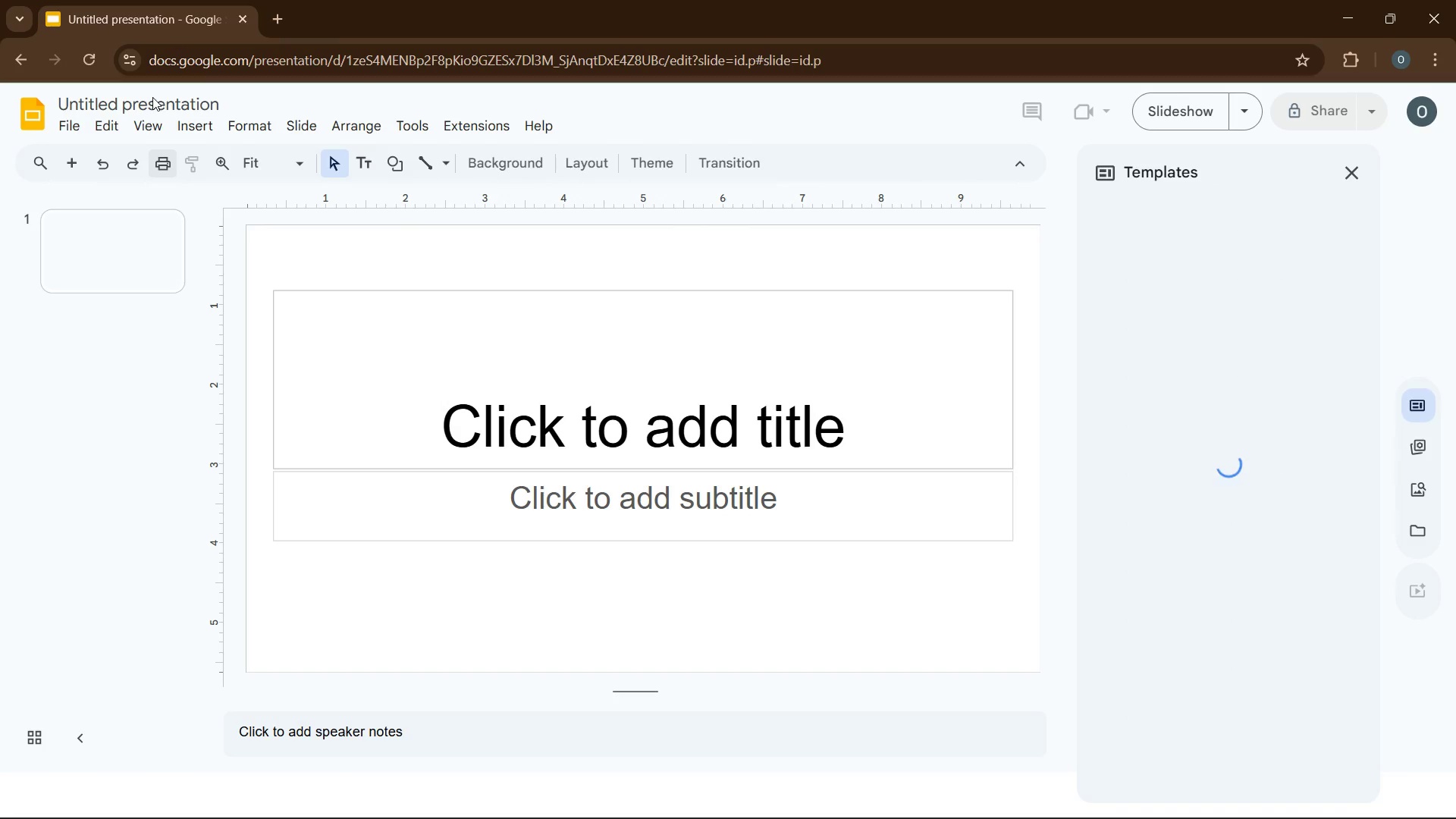 
left_click([642, 173])
 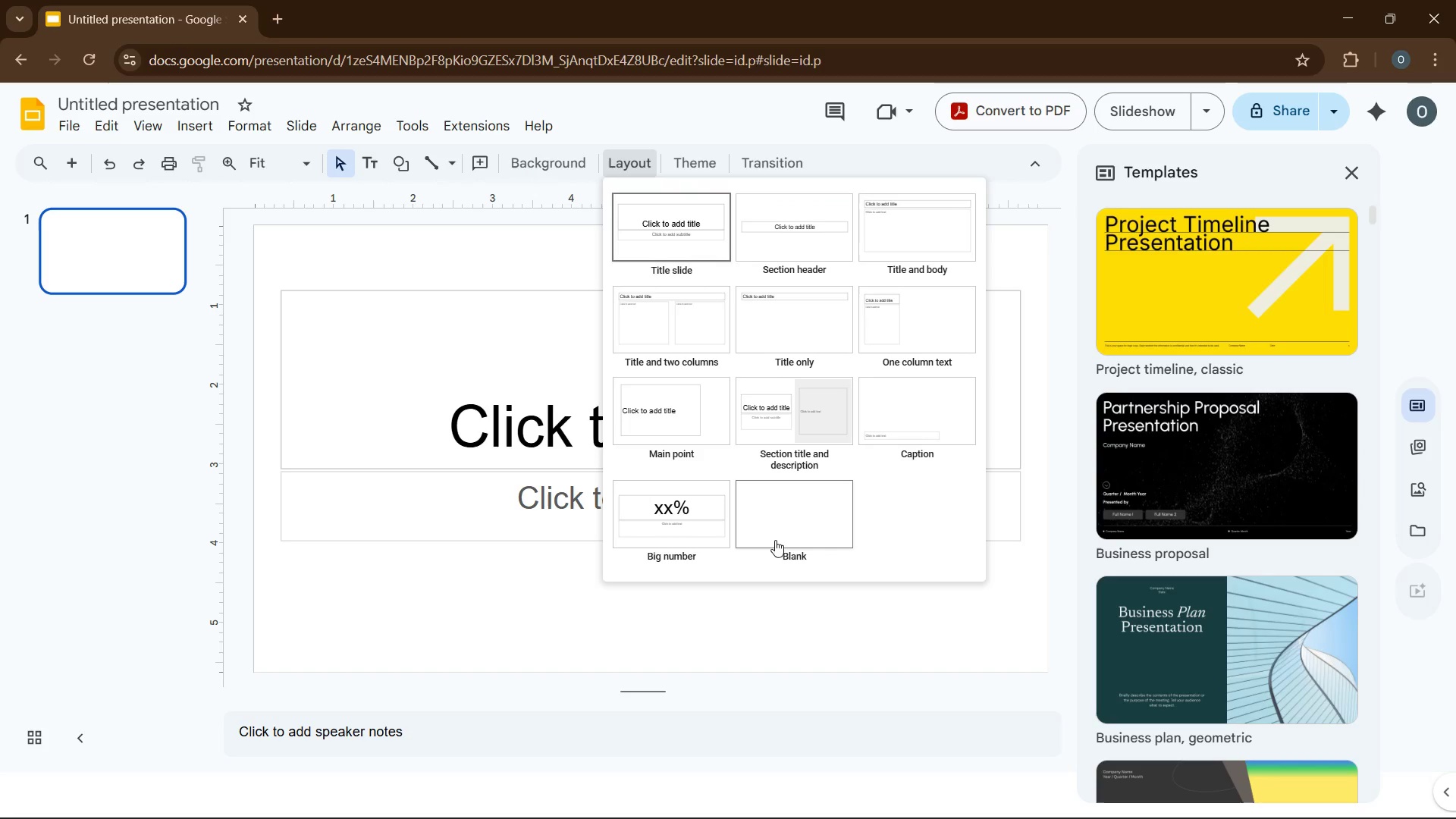 
left_click([795, 521])
 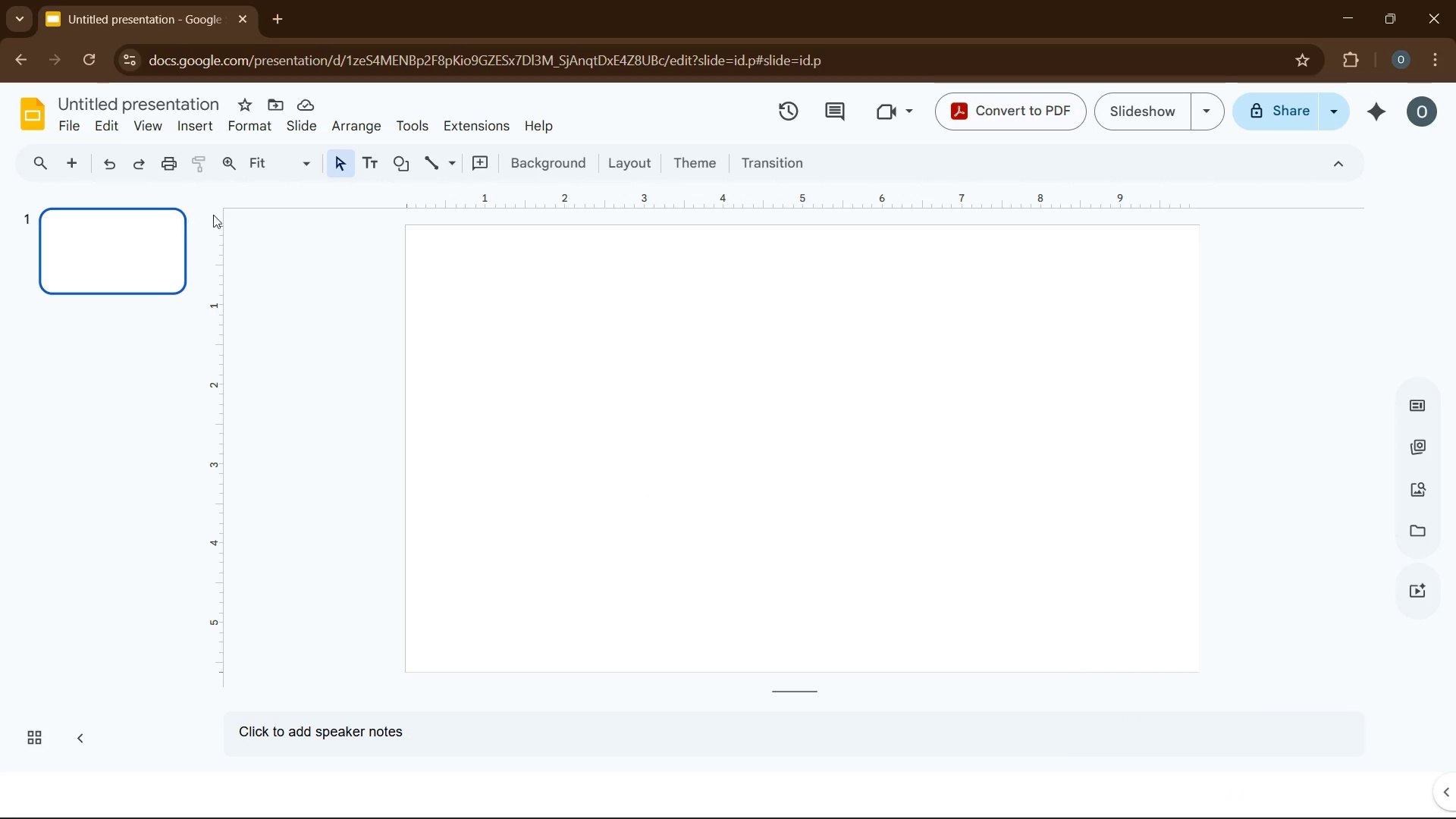 
wait(6.06)
 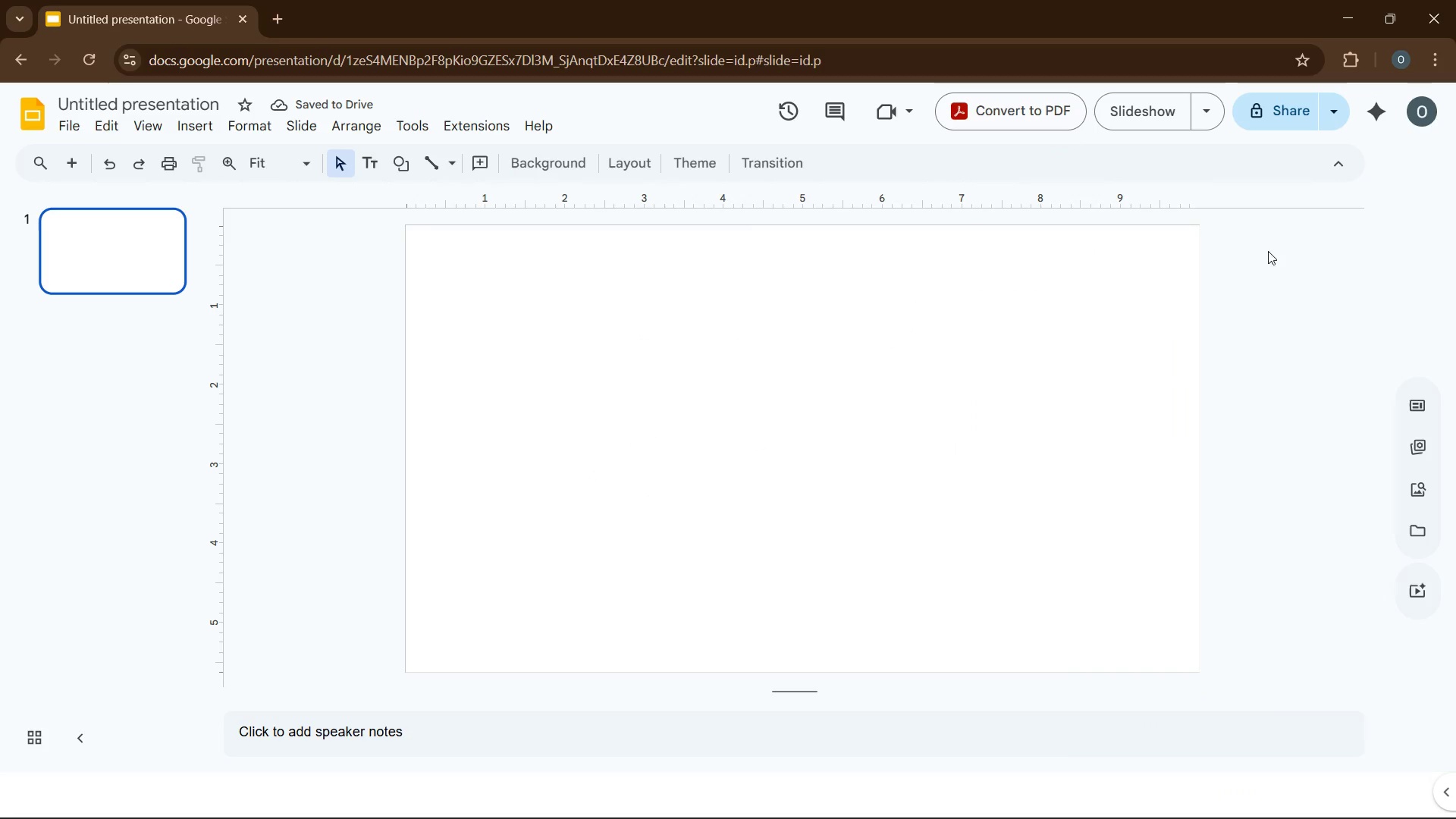 
left_click([582, 168])
 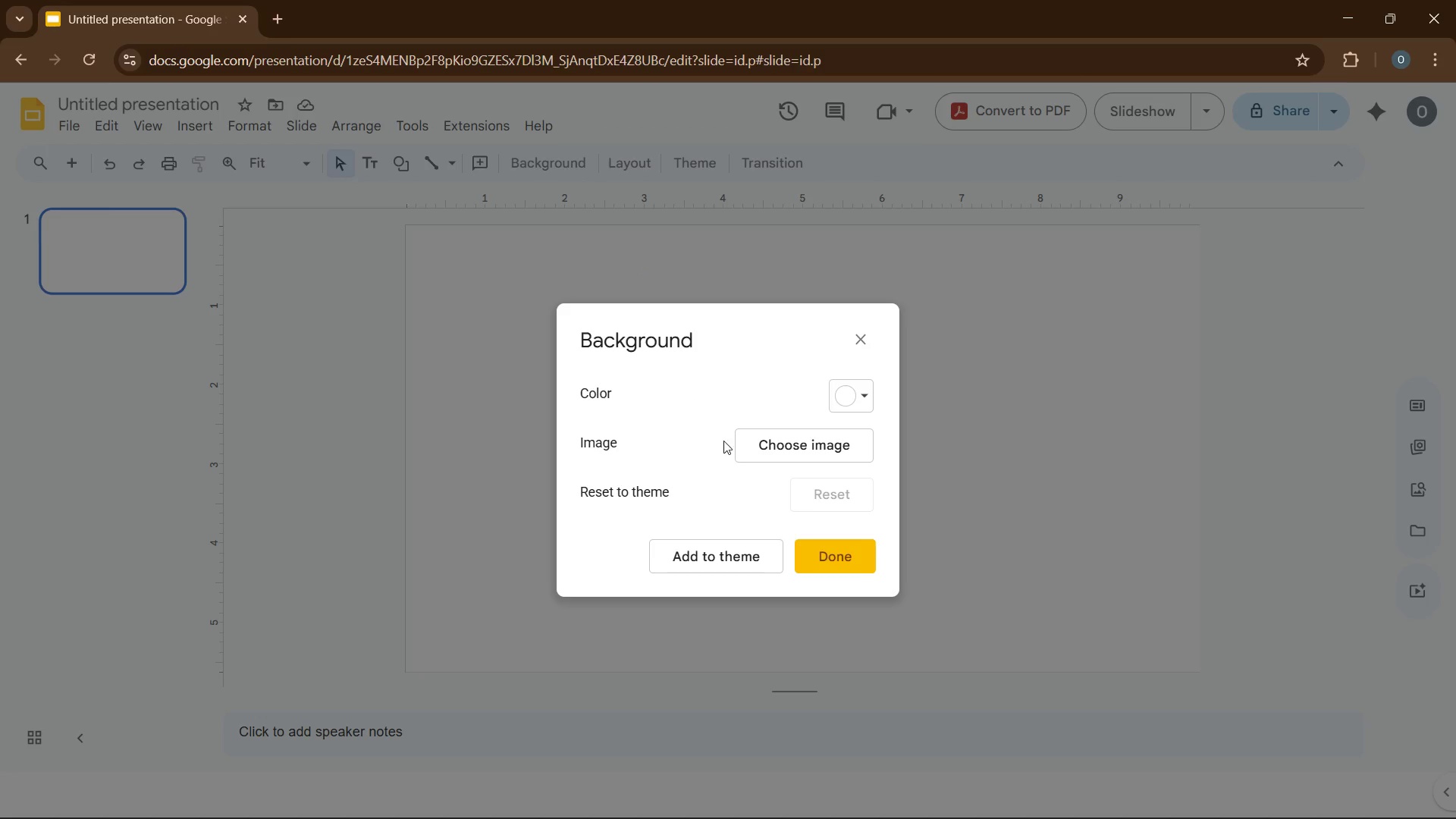 
wait(5.59)
 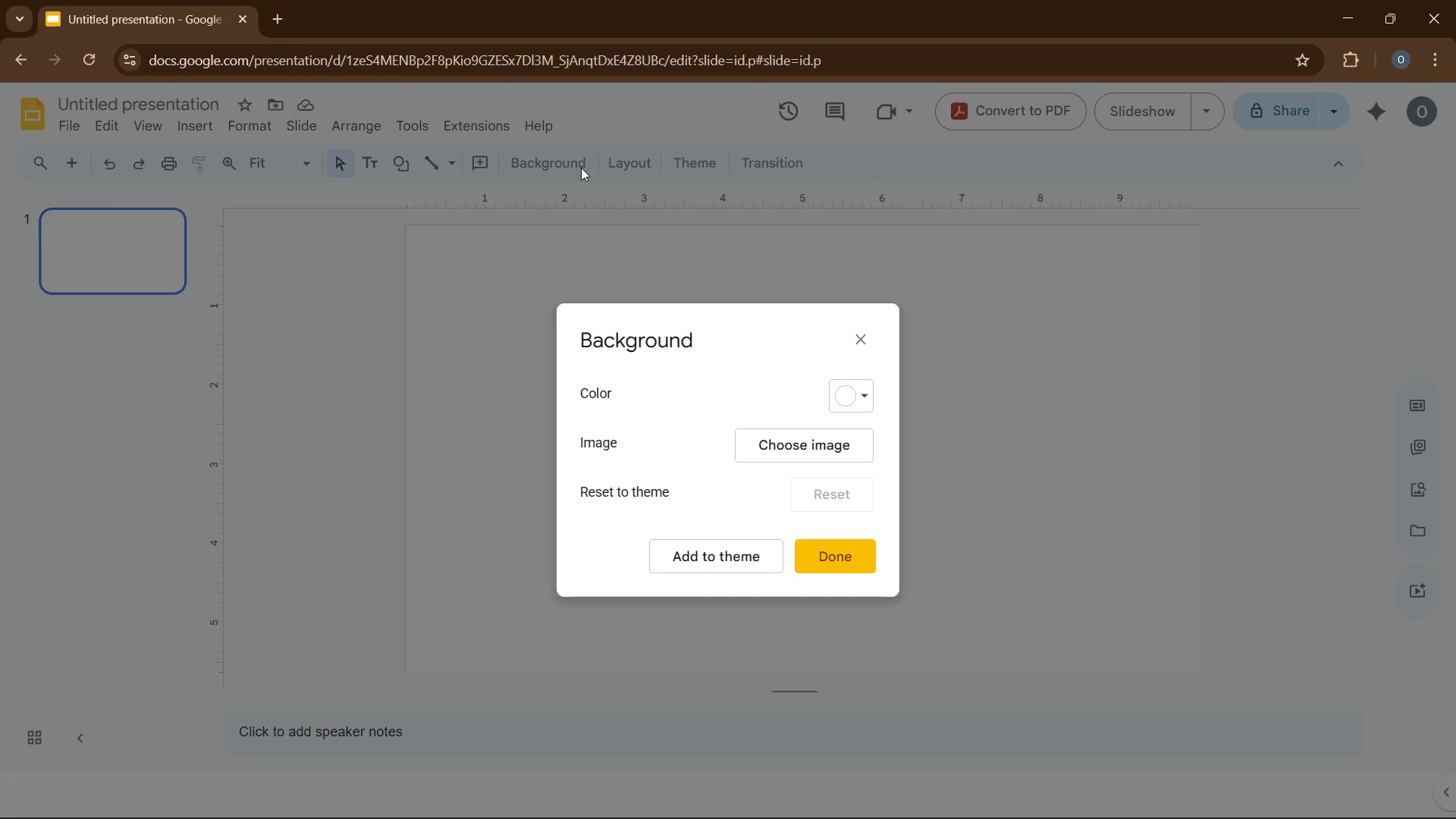 
left_click([862, 400])
 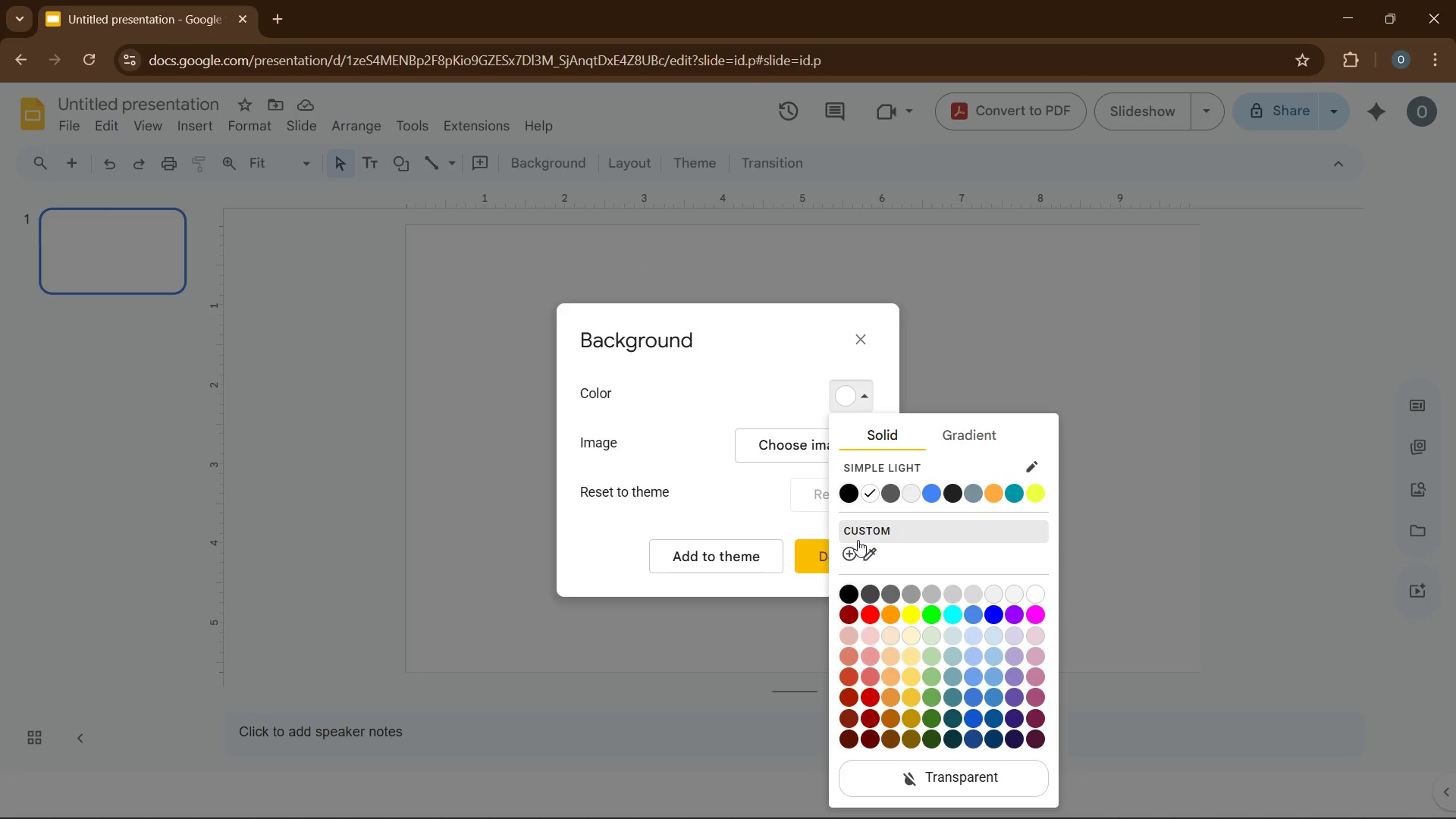 
left_click([854, 554])
 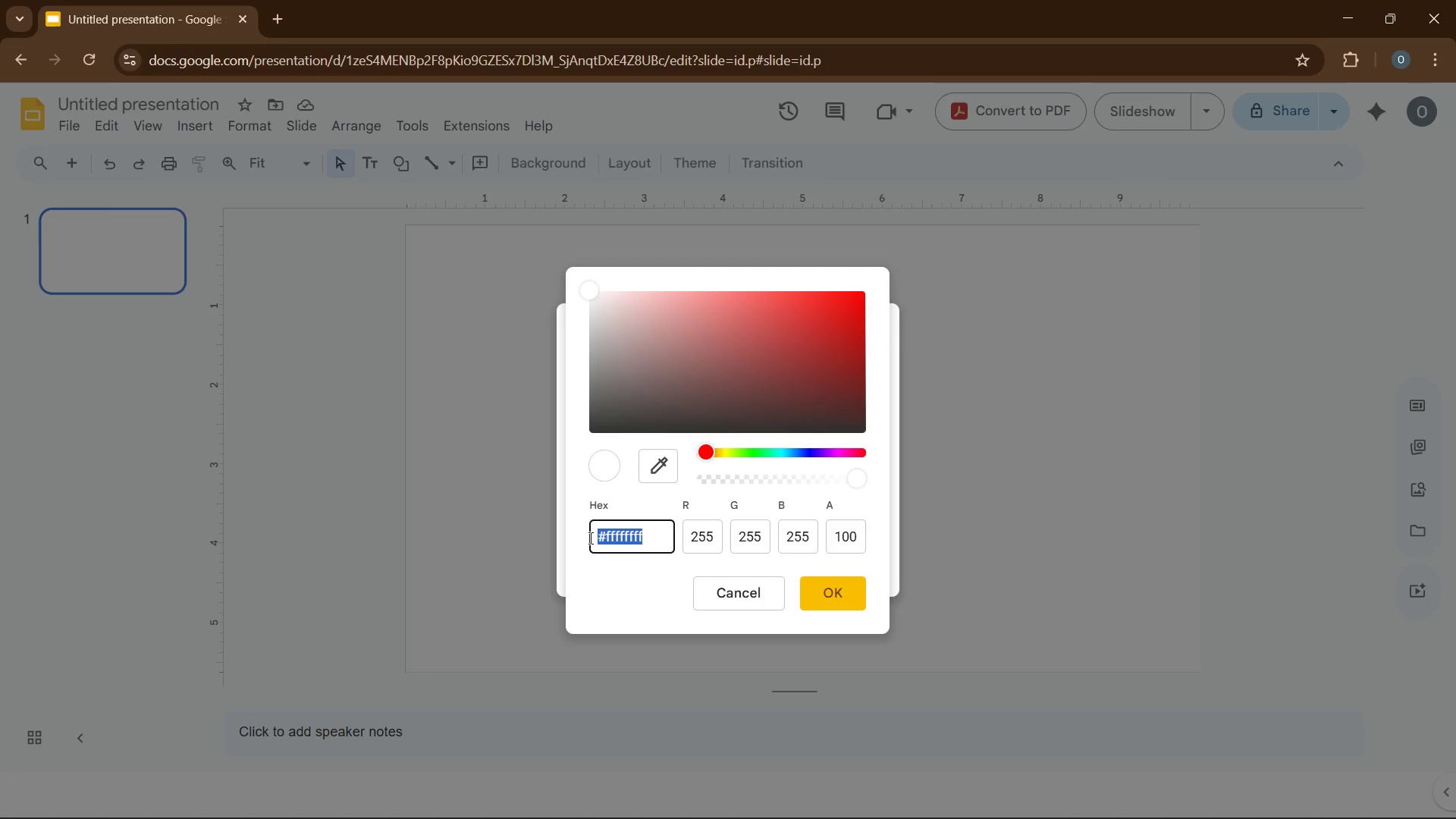 
type('1A1A1A)
 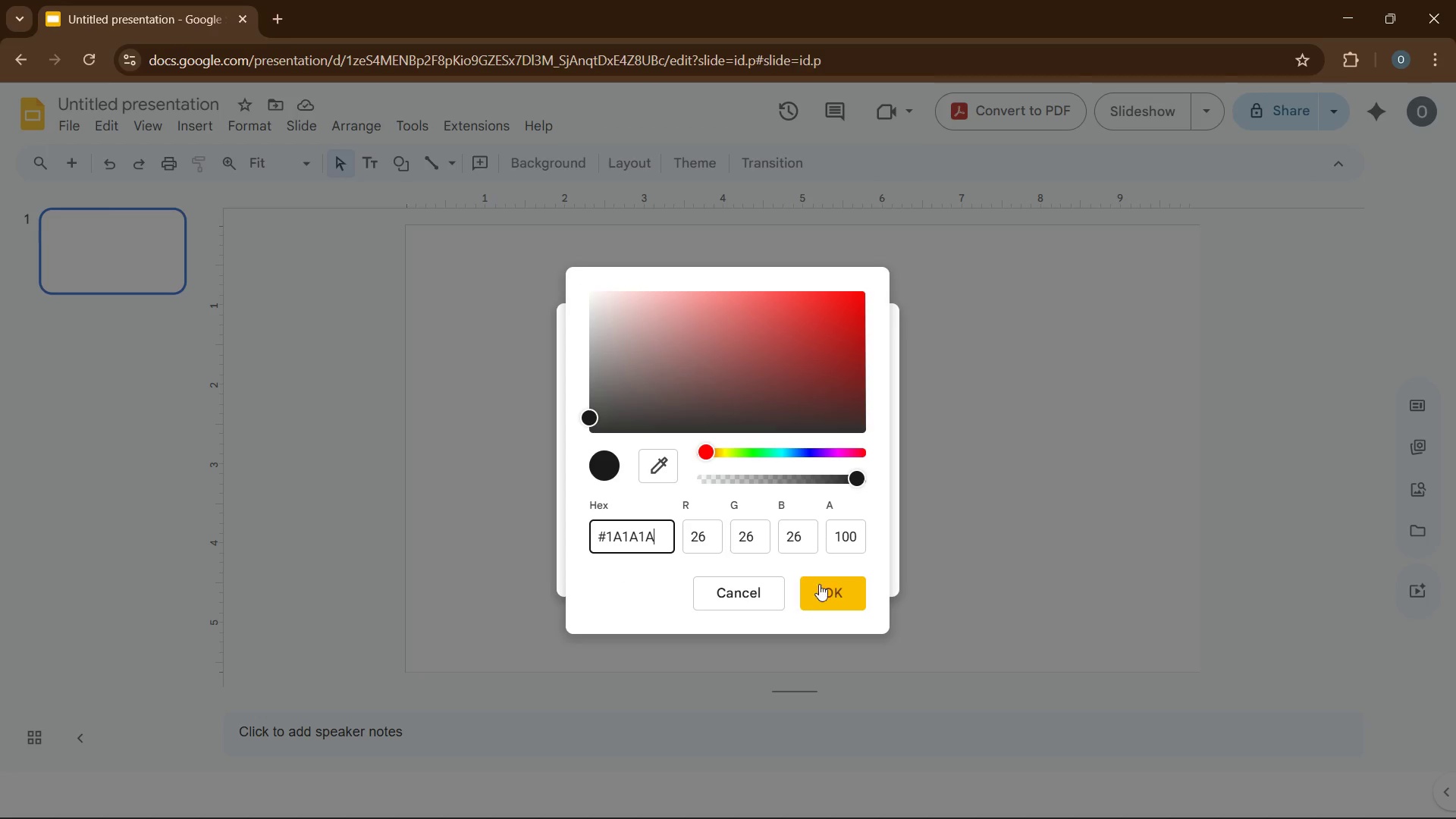 
left_click([834, 607])
 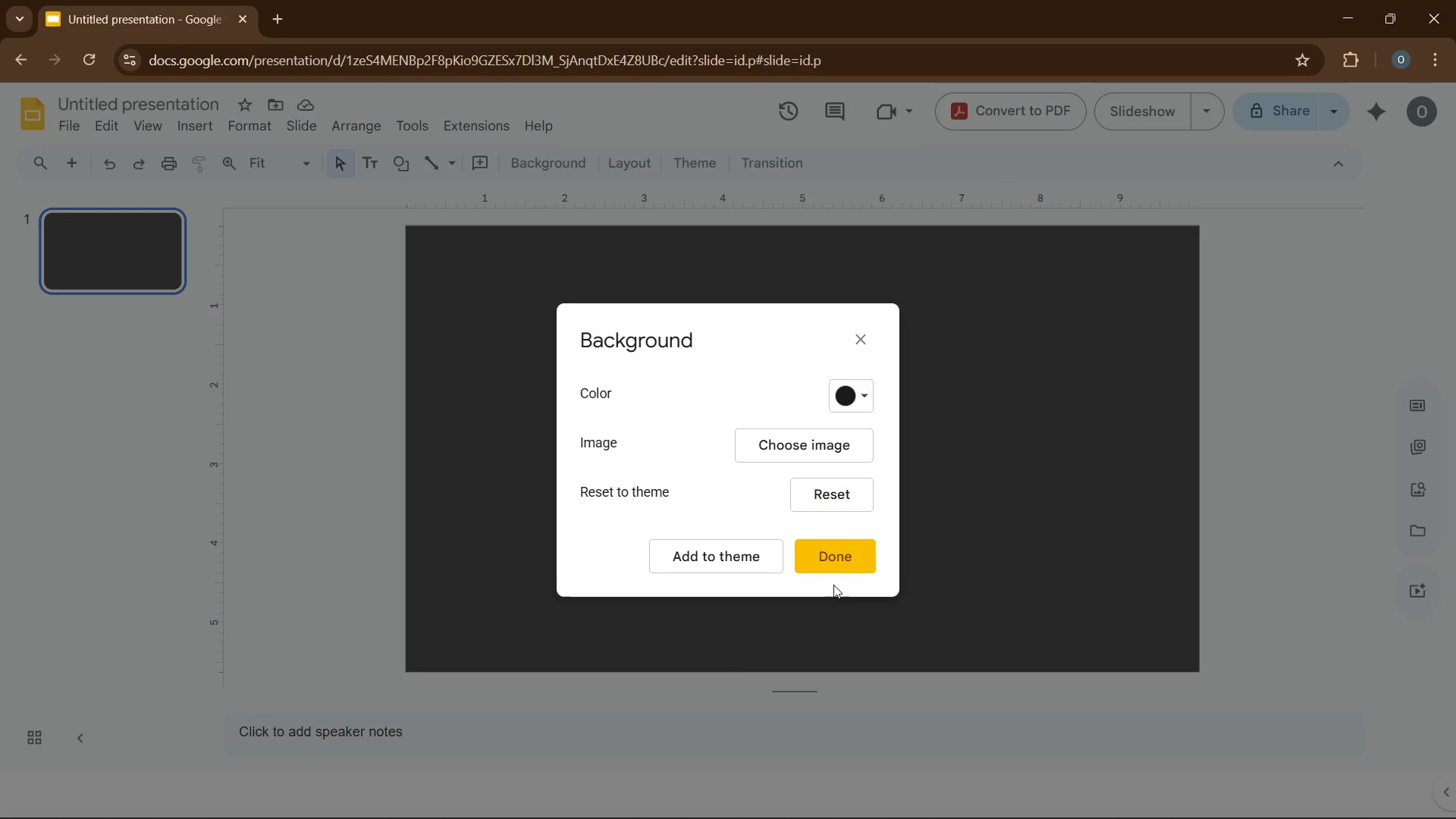 
wait(10.77)
 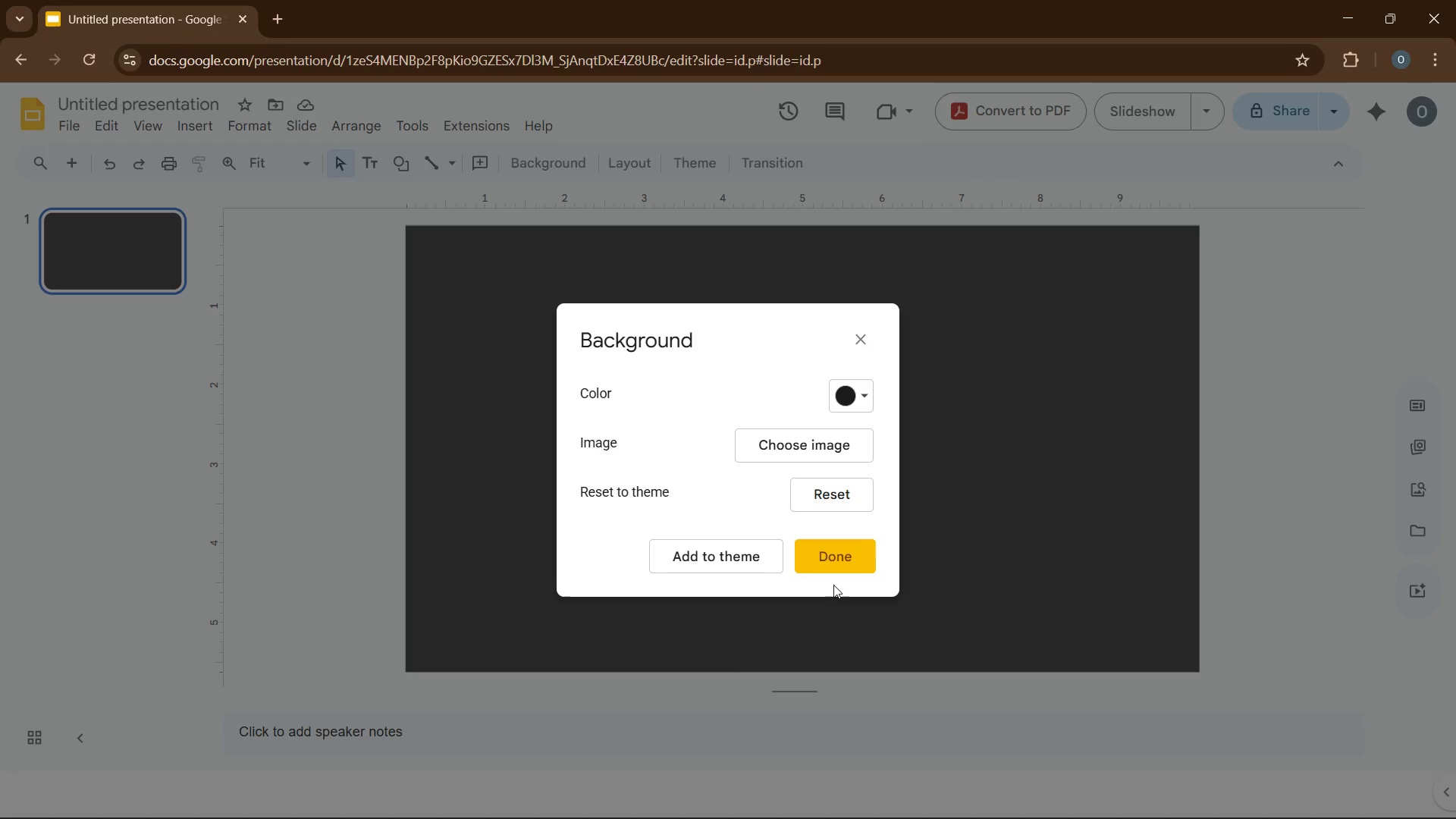 
left_click([839, 555])
 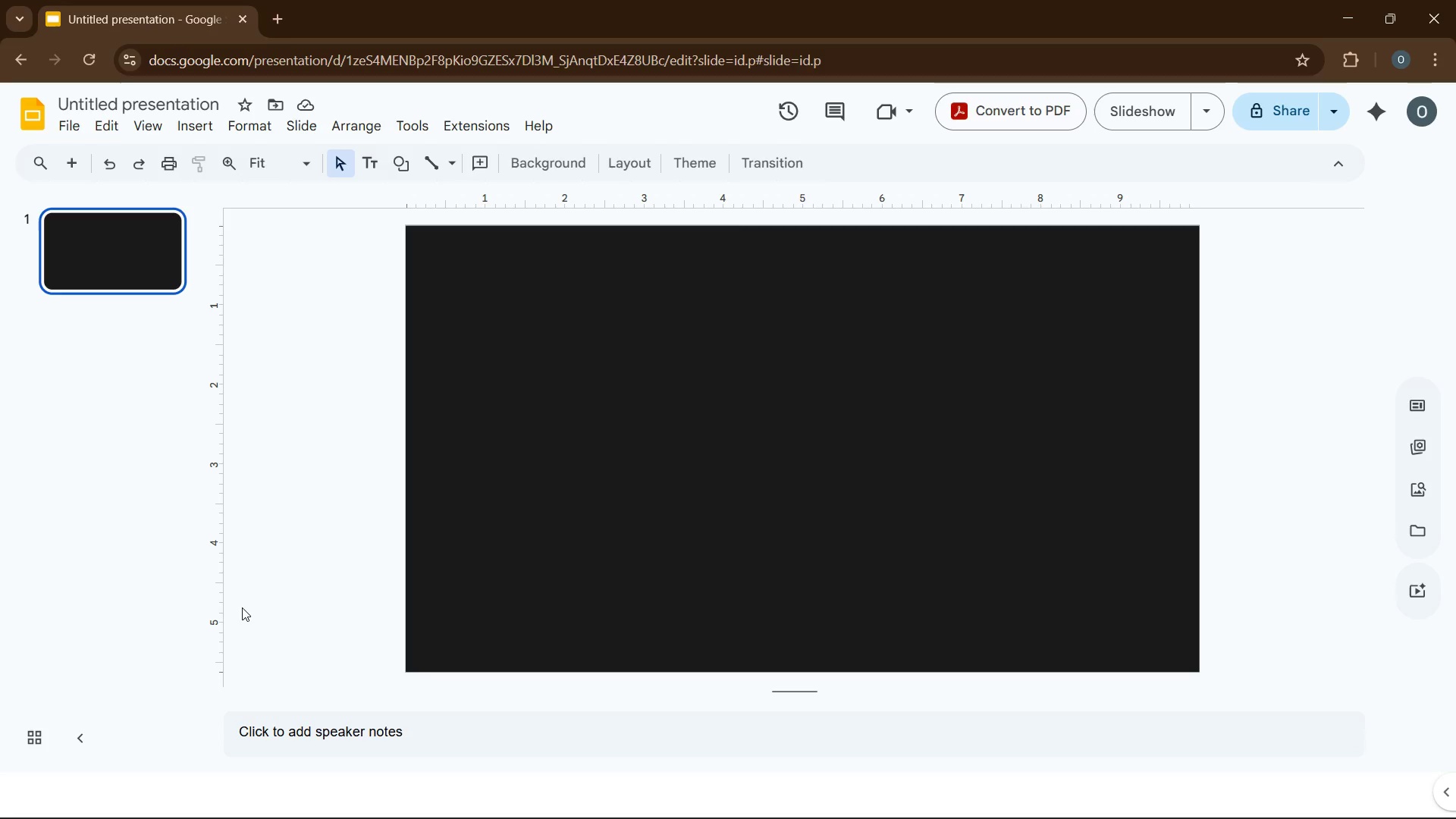 
wait(12.0)
 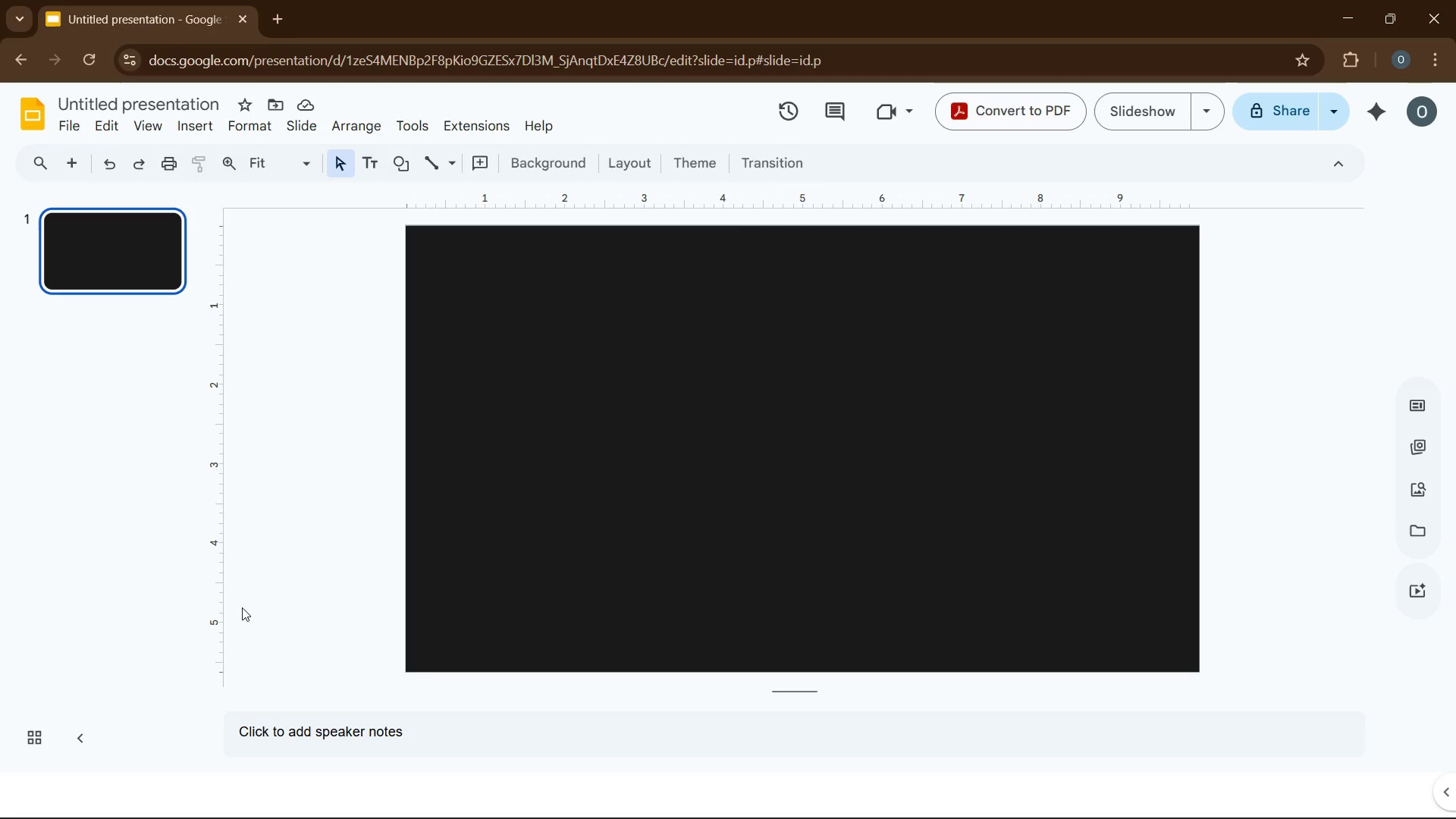 
left_click([190, 124])
 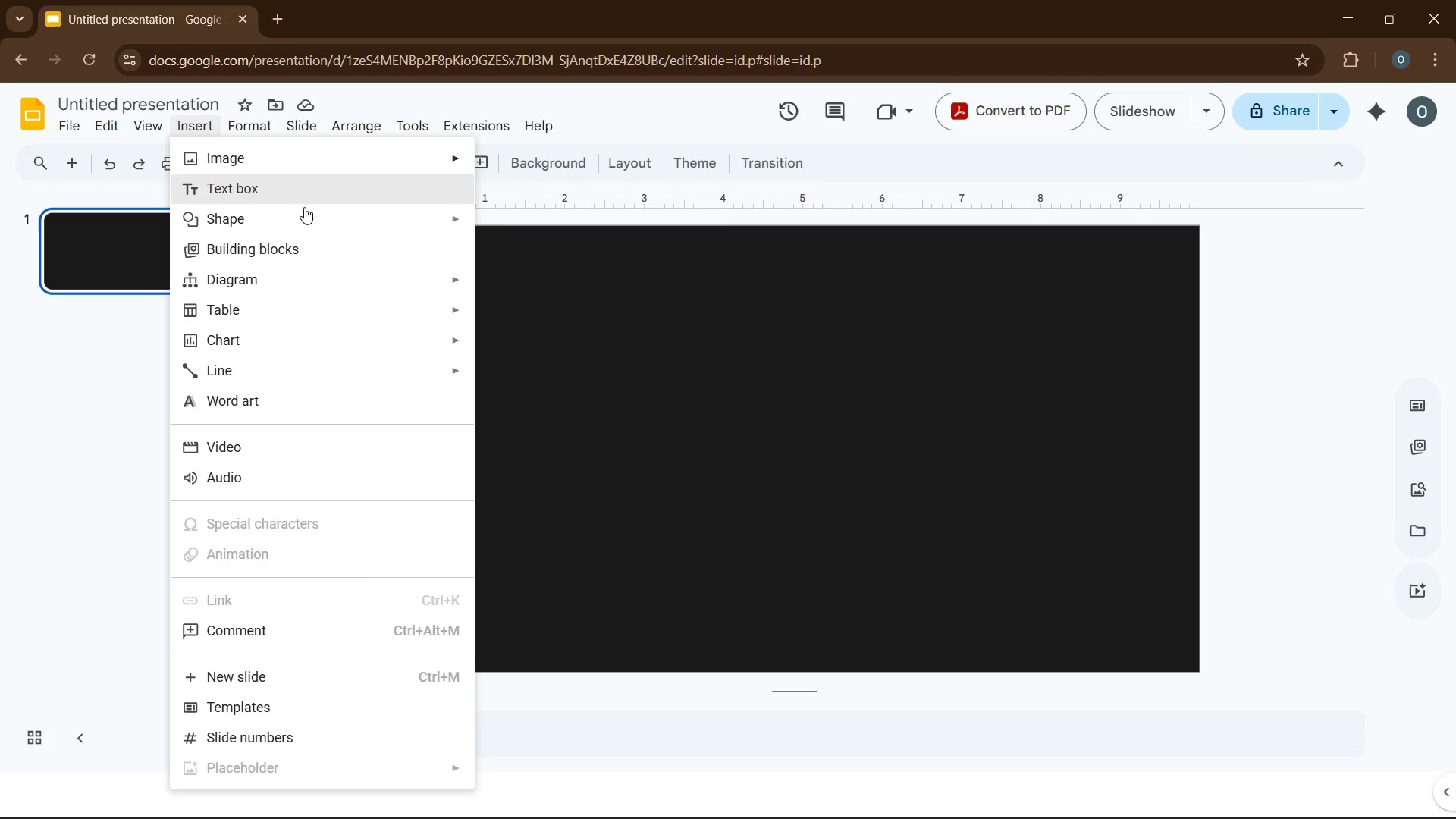 
mouse_move([362, 231])
 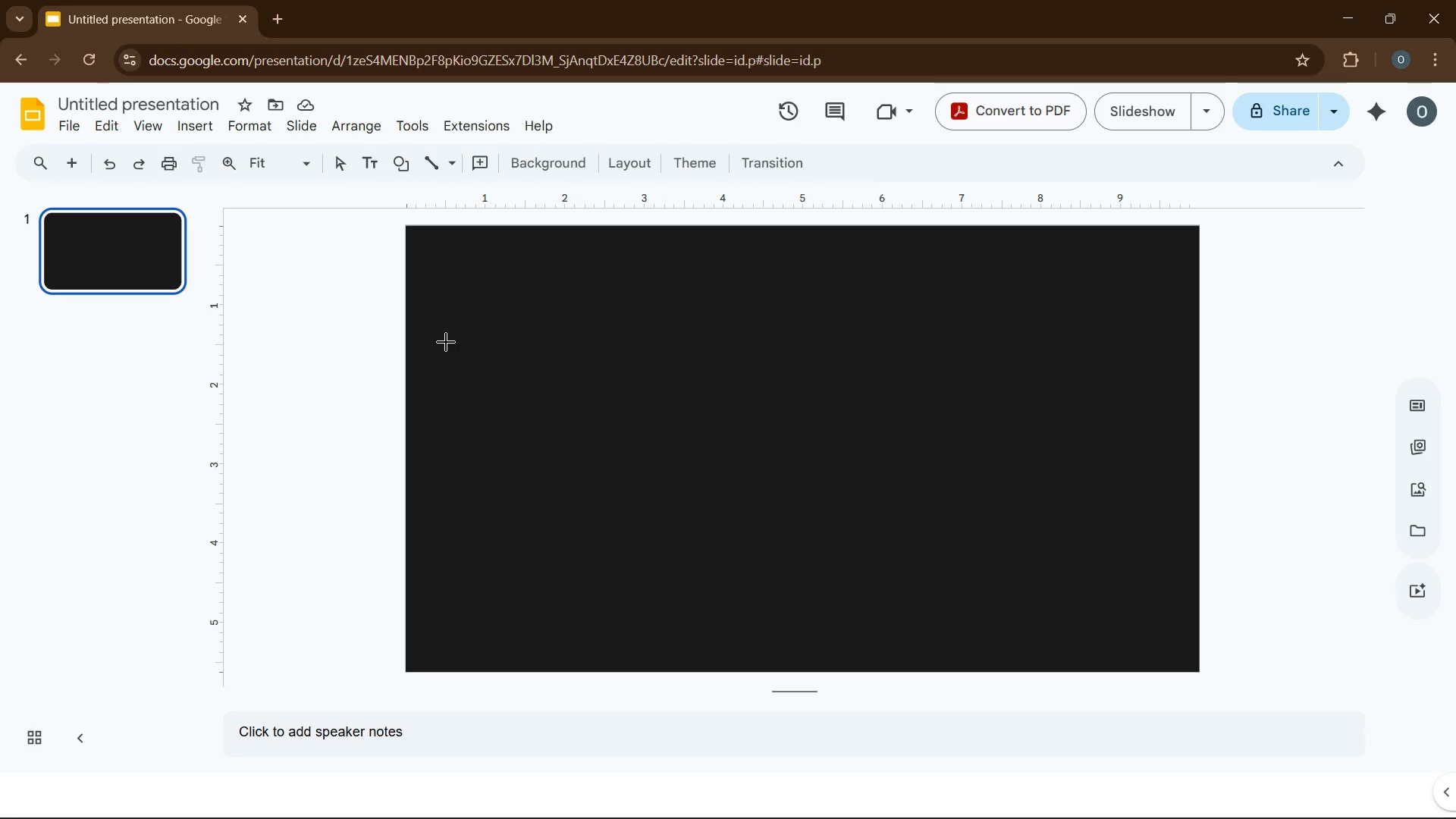 
wait(6.54)
 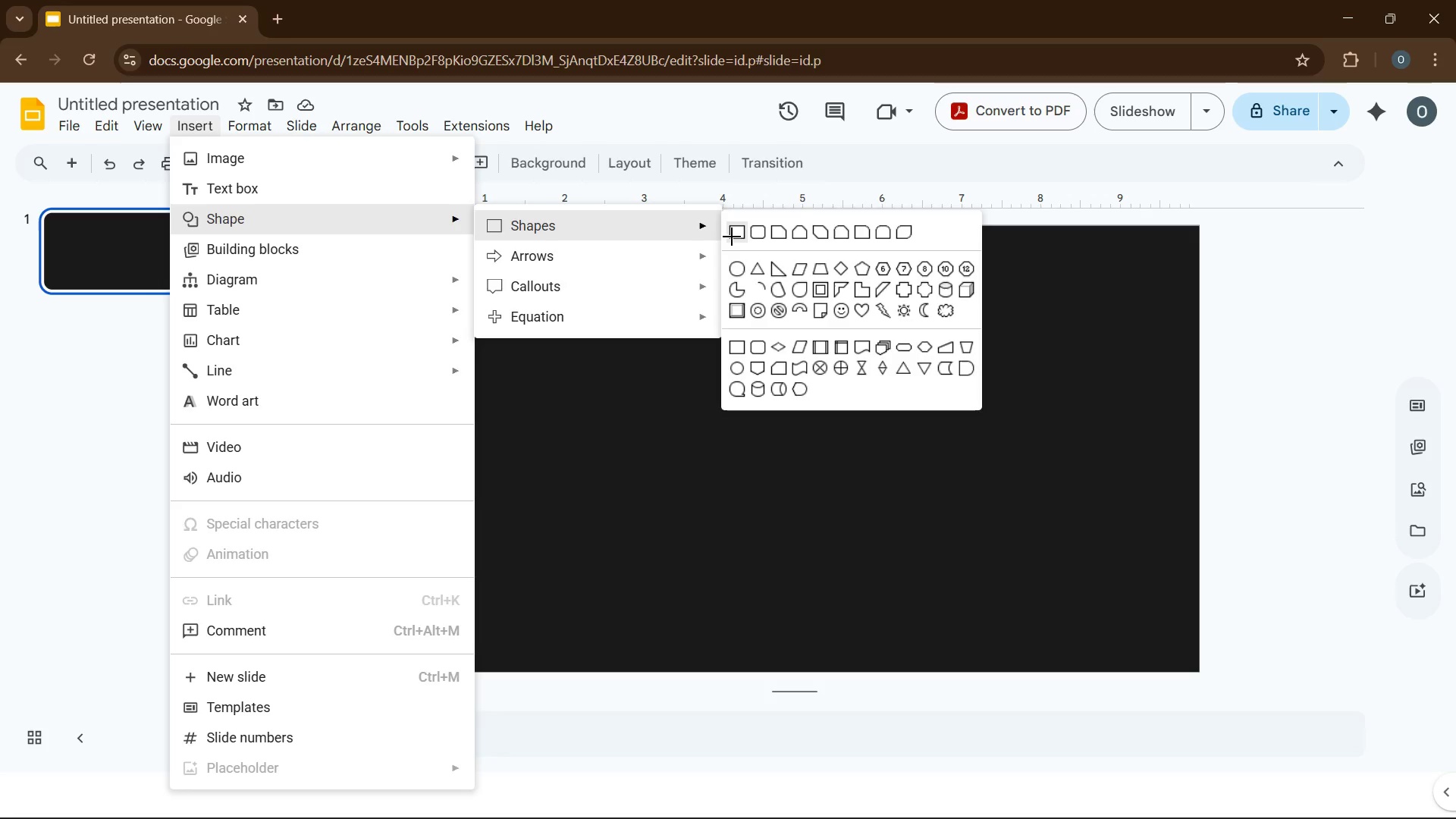 
left_click_drag(start_coordinate=[417, 231], to_coordinate=[410, 667])
 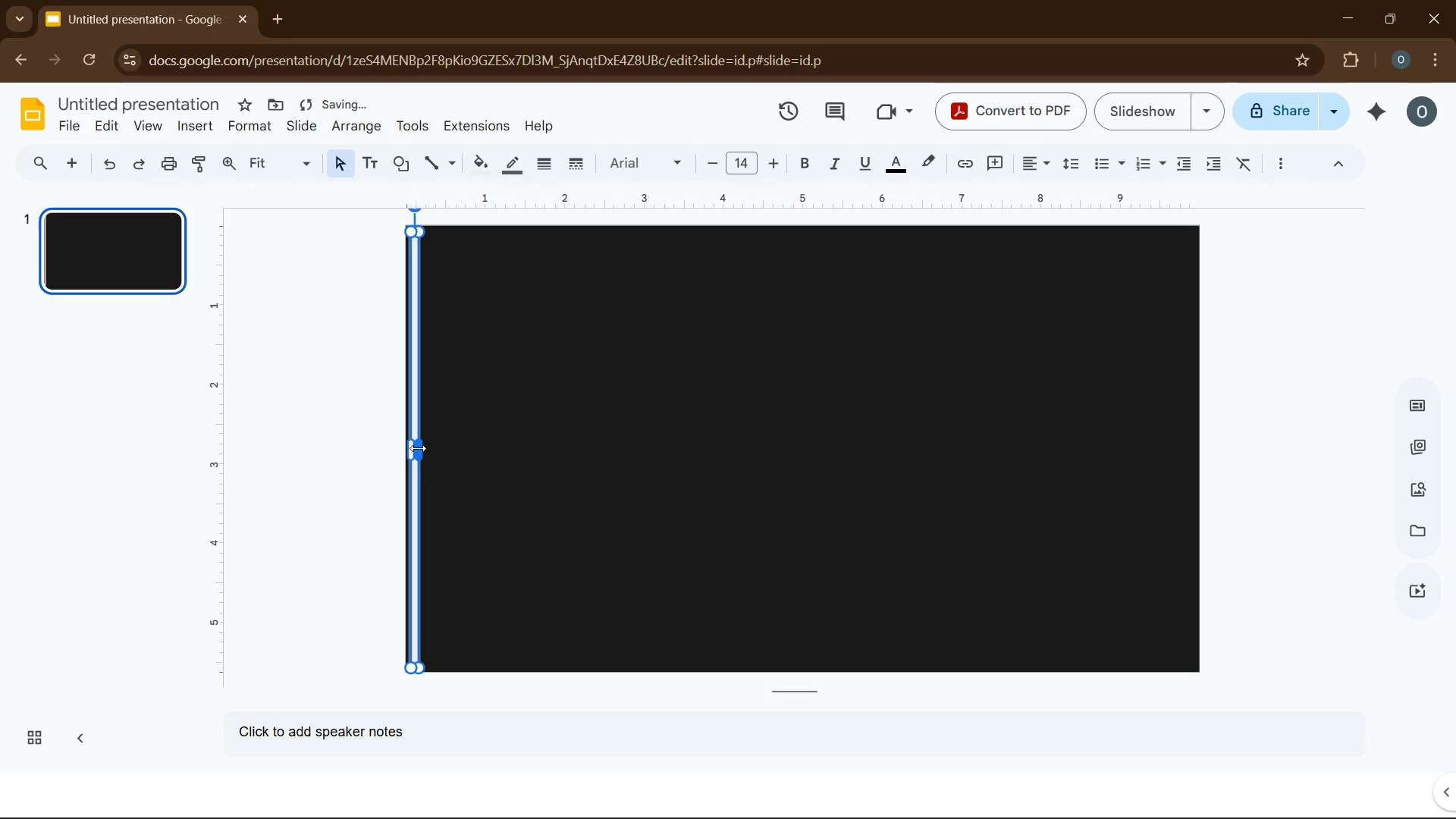 
left_click_drag(start_coordinate=[418, 448], to_coordinate=[423, 450])
 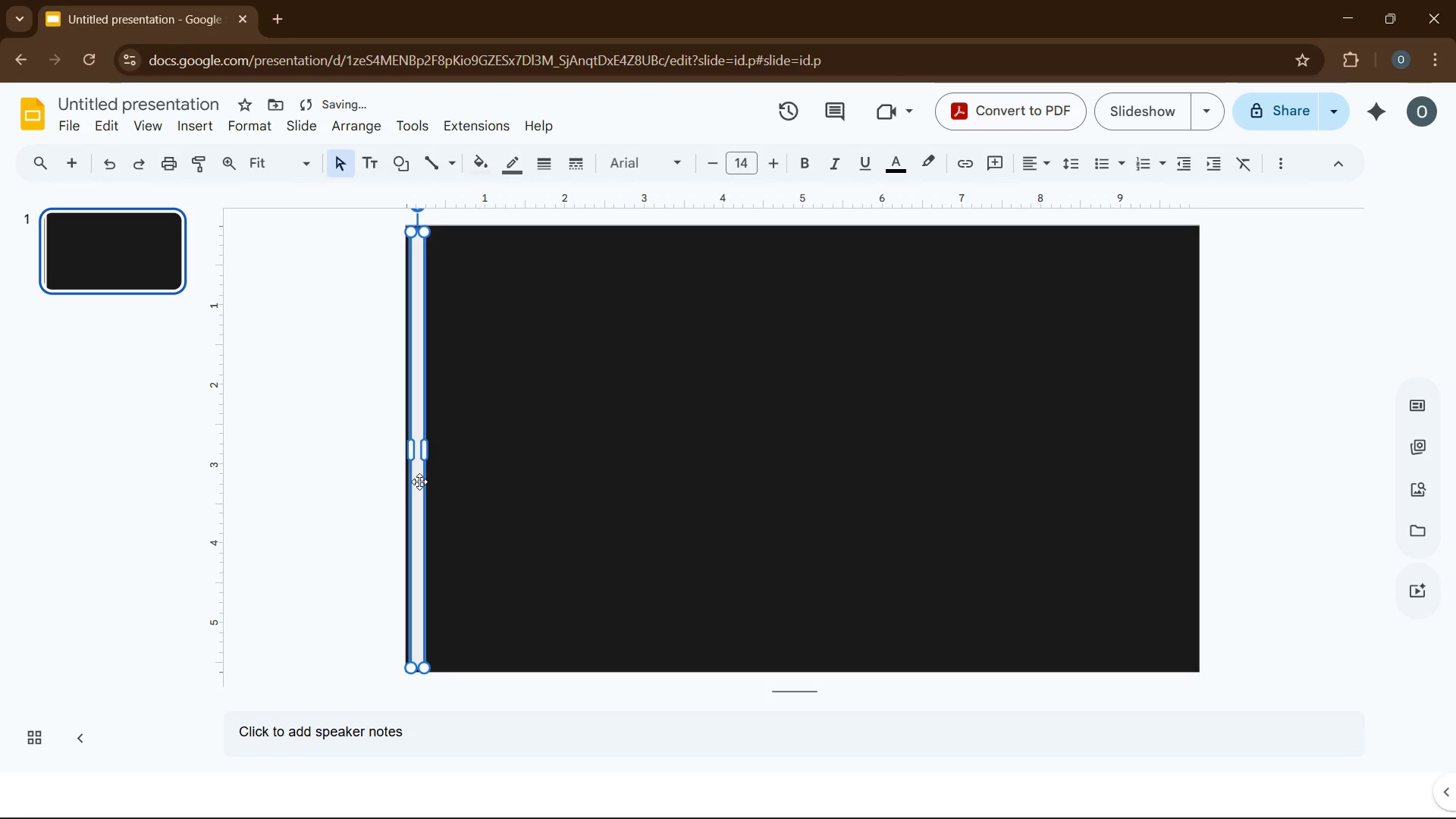 
left_click([419, 482])
 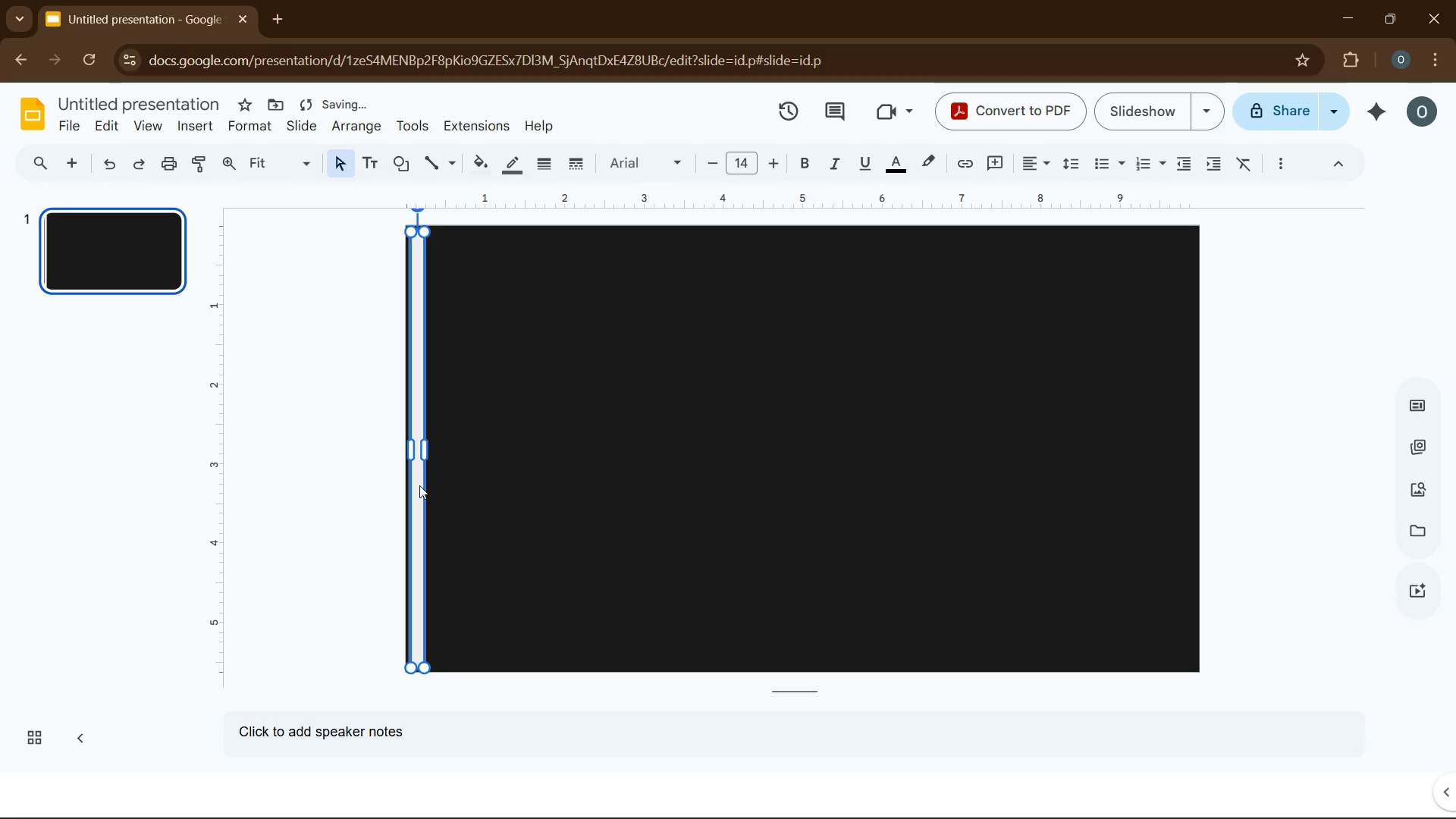 
key(ArrowLeft)
 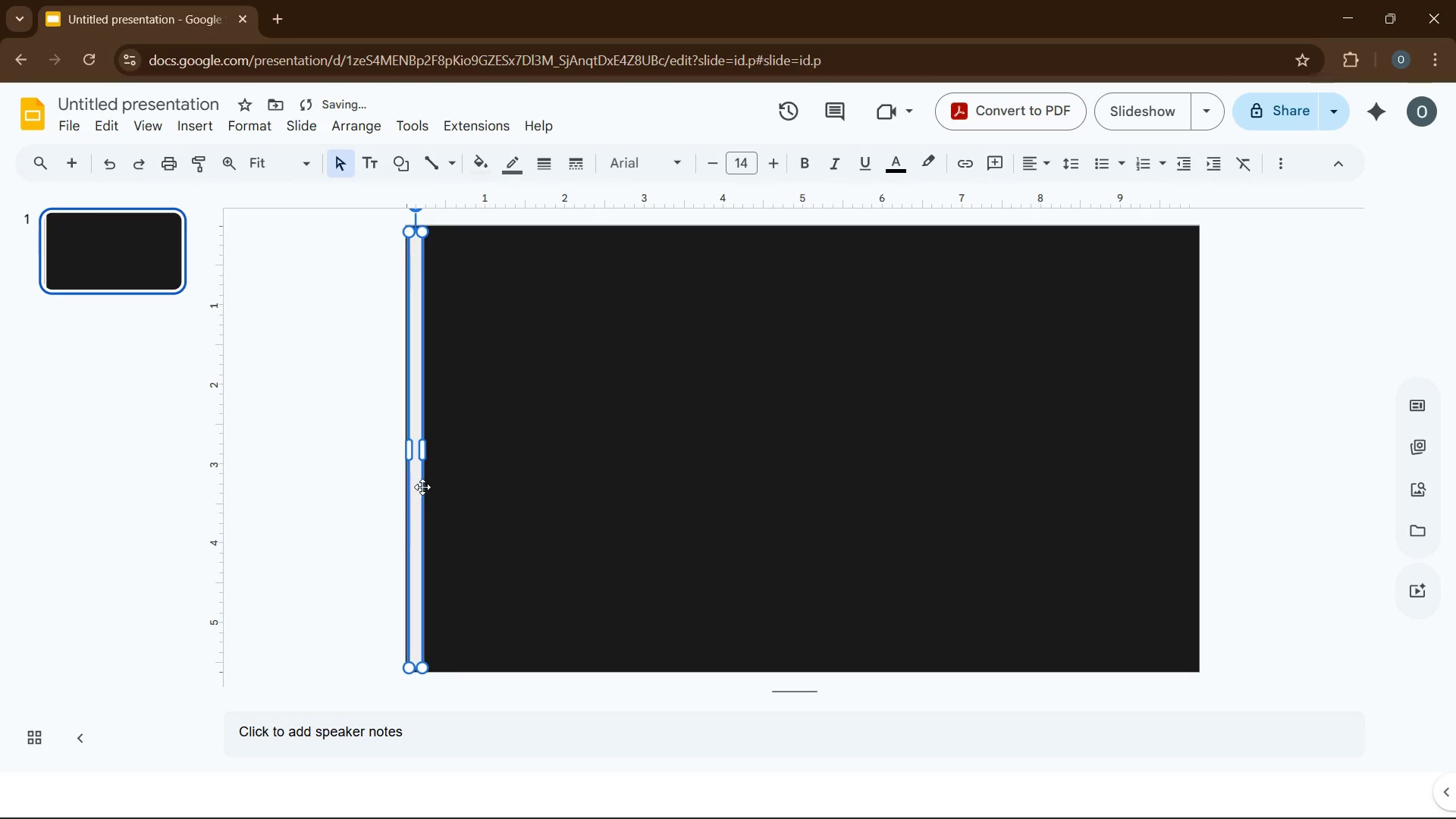 
key(ArrowLeft)
 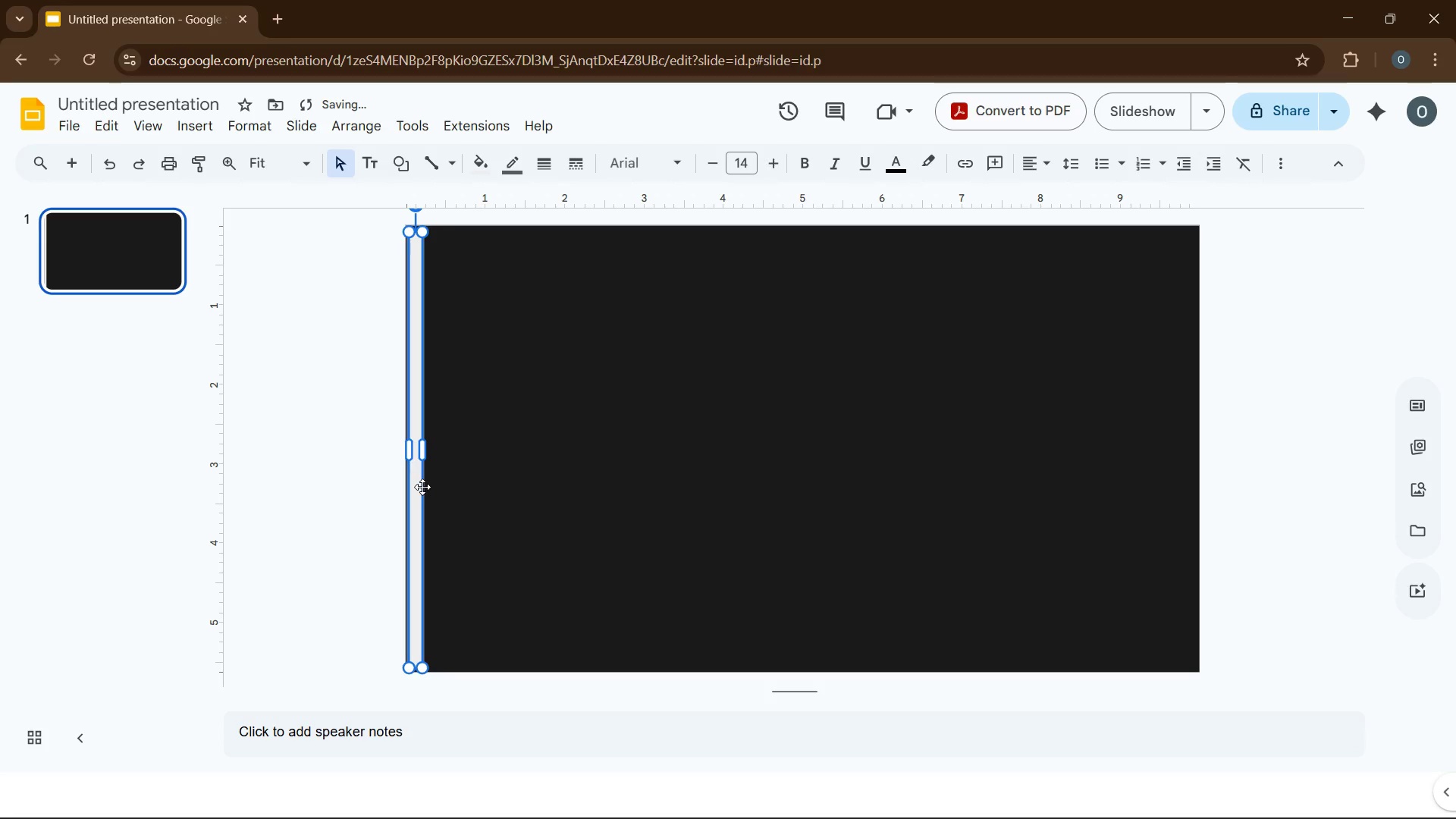 
key(ArrowLeft)
 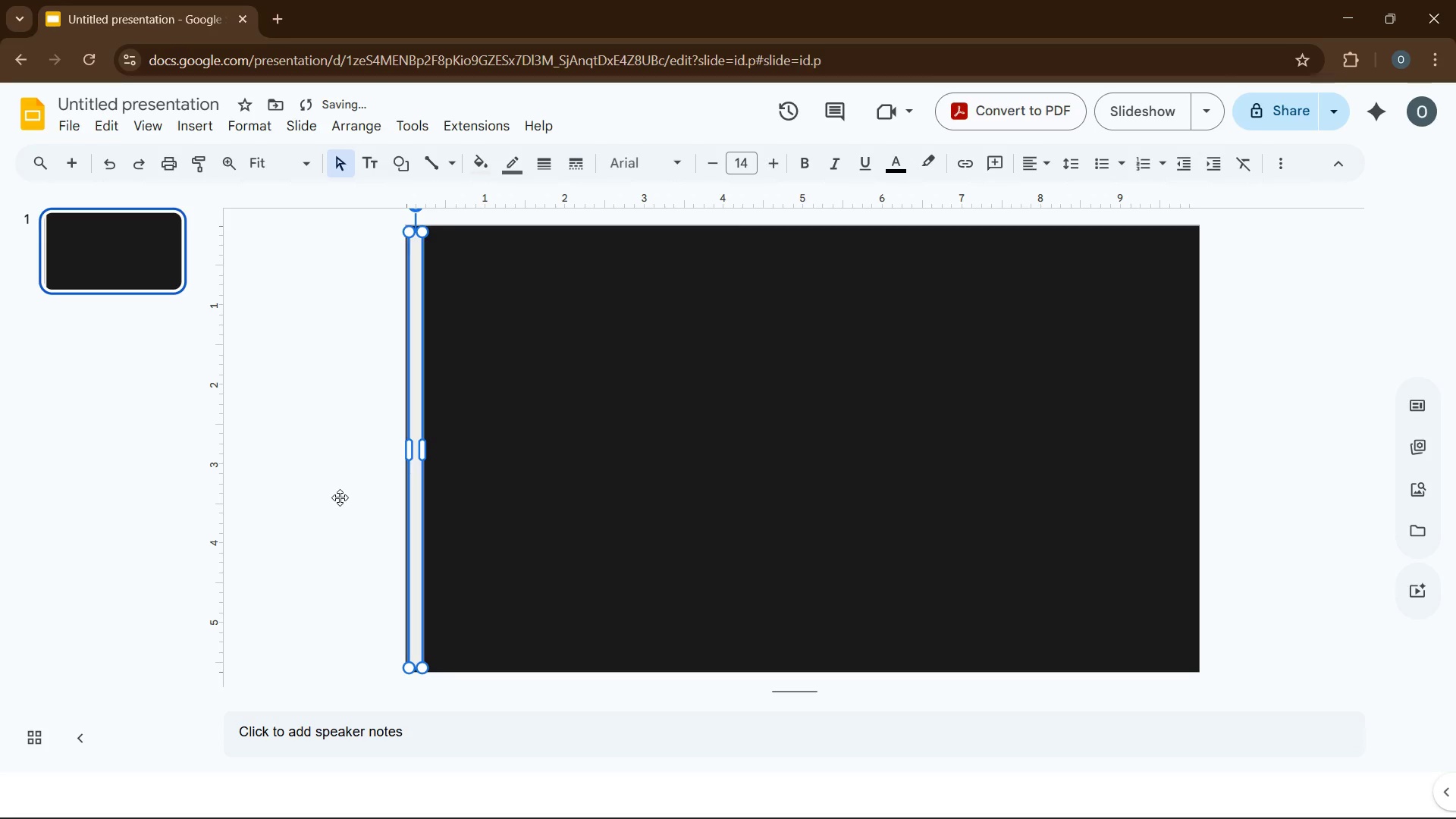 
left_click([340, 497])
 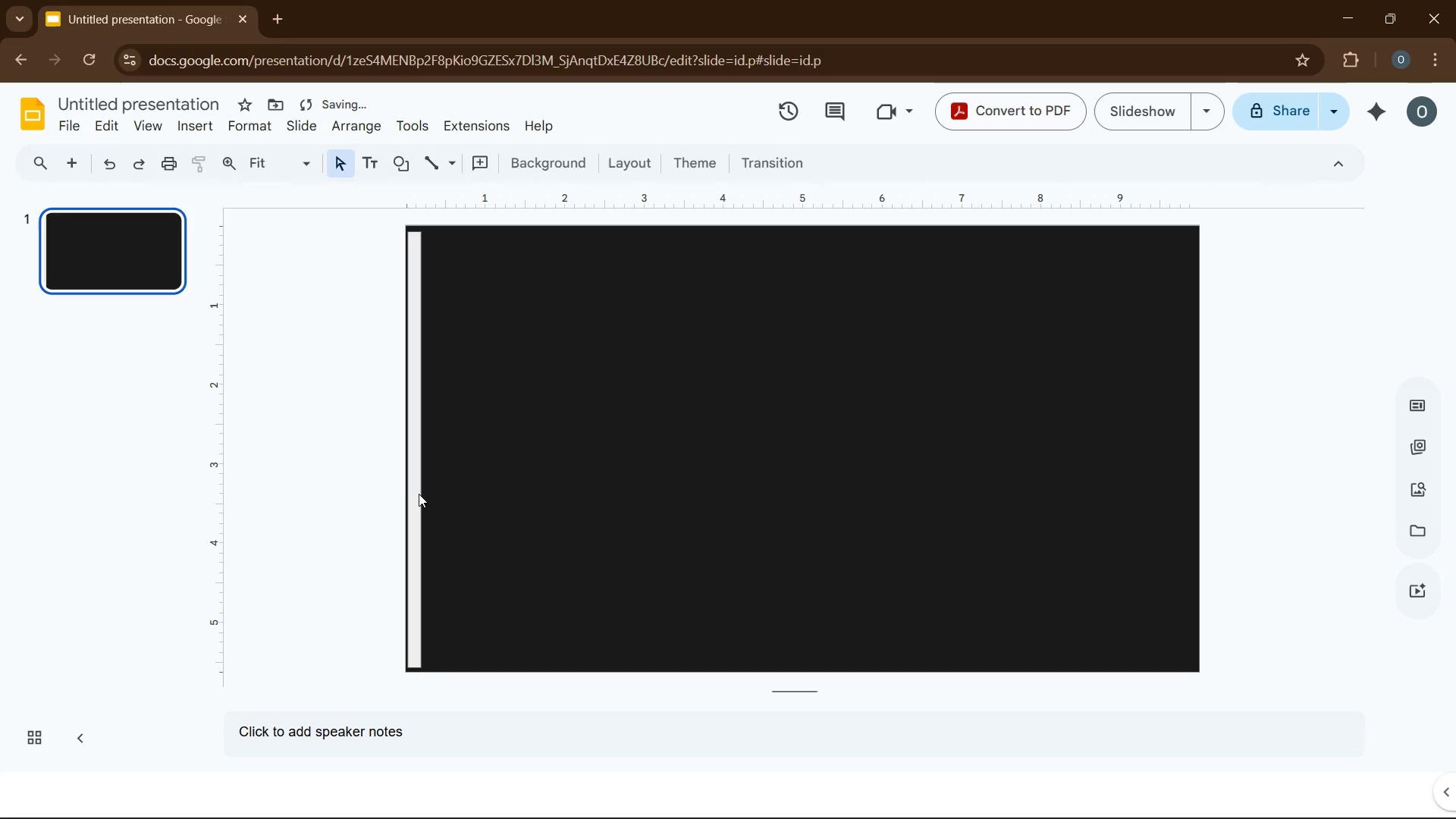 
left_click([417, 496])
 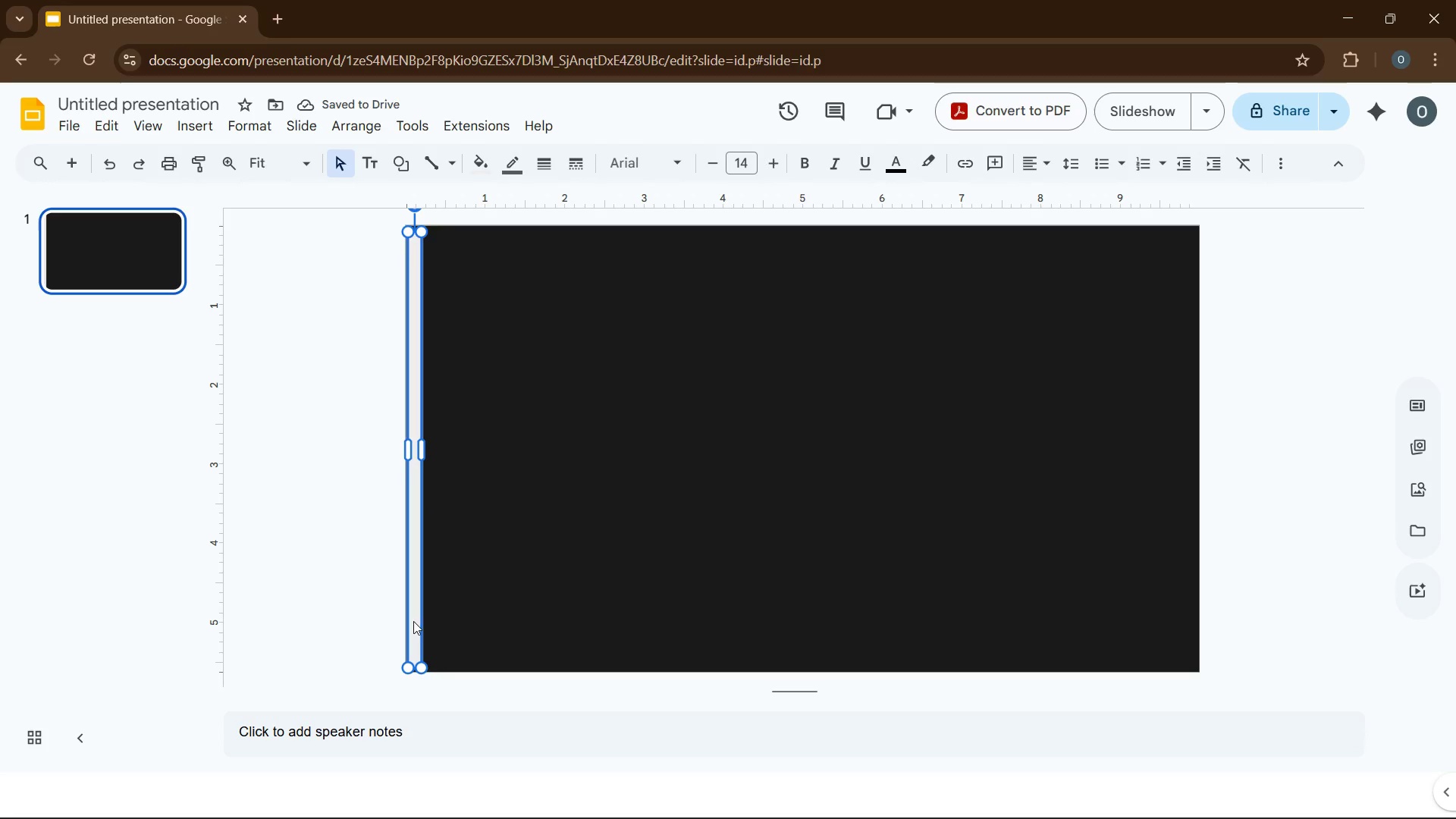 
key(ArrowLeft)
 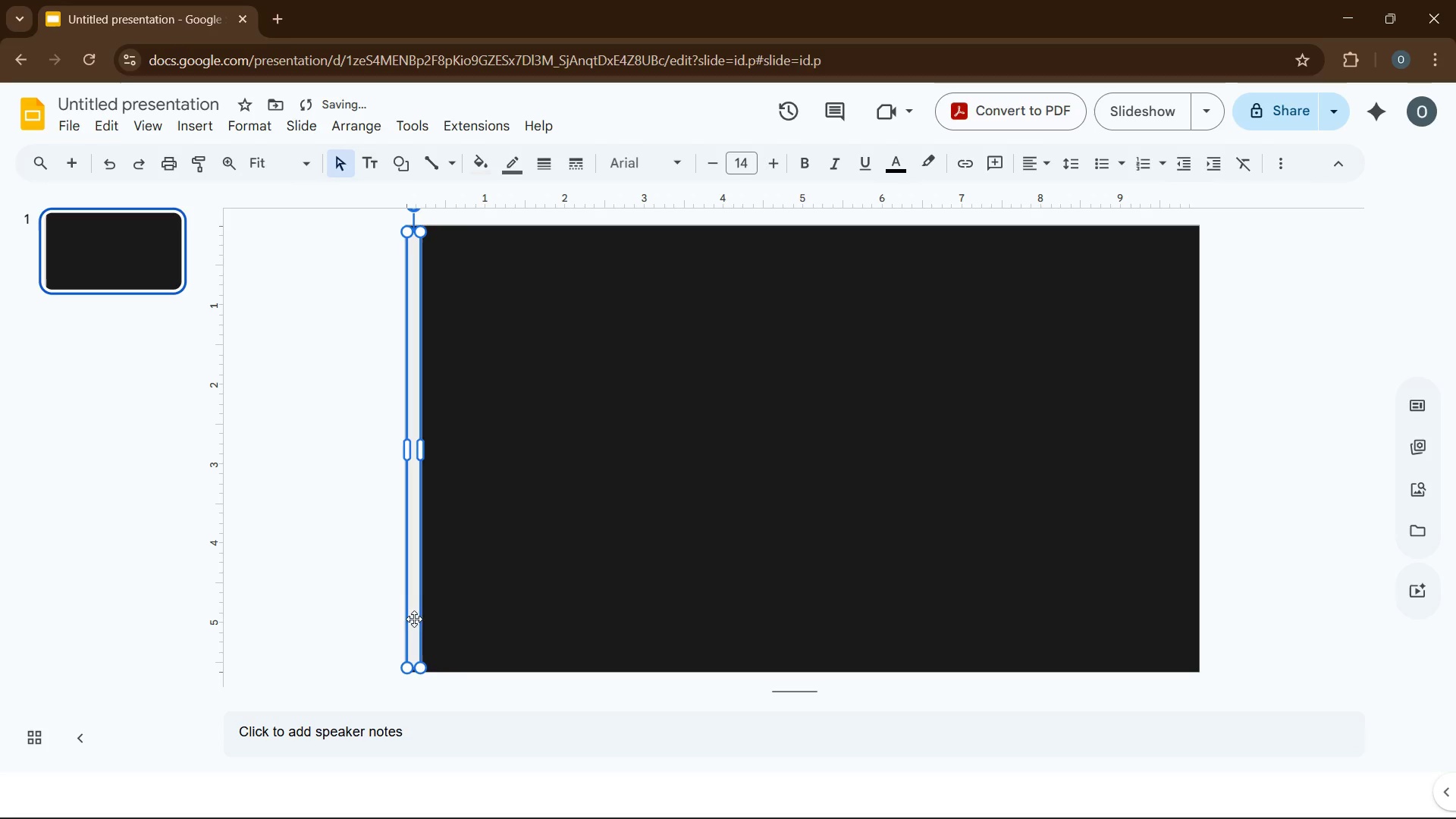 
key(ArrowLeft)
 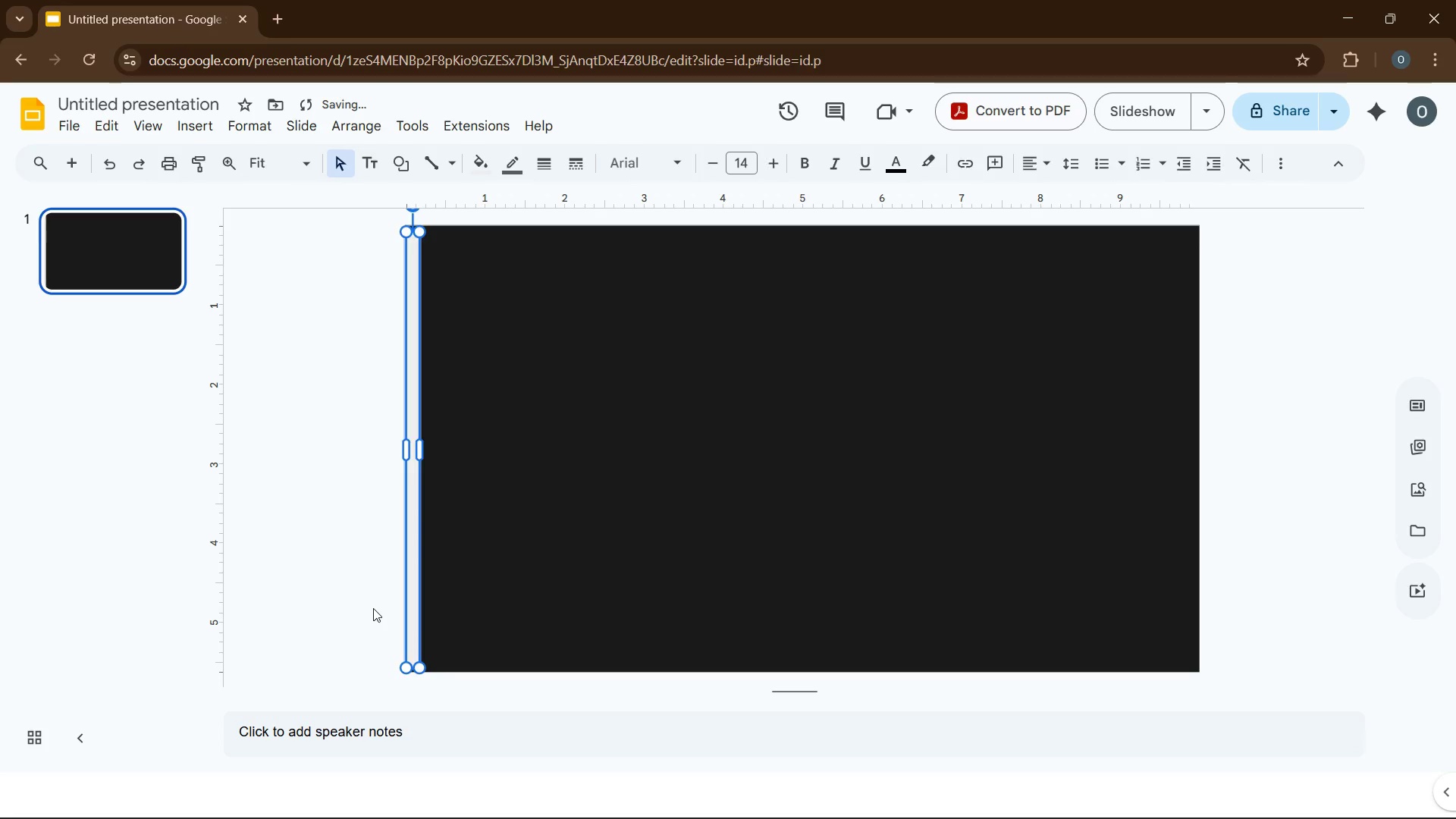 
left_click([373, 608])
 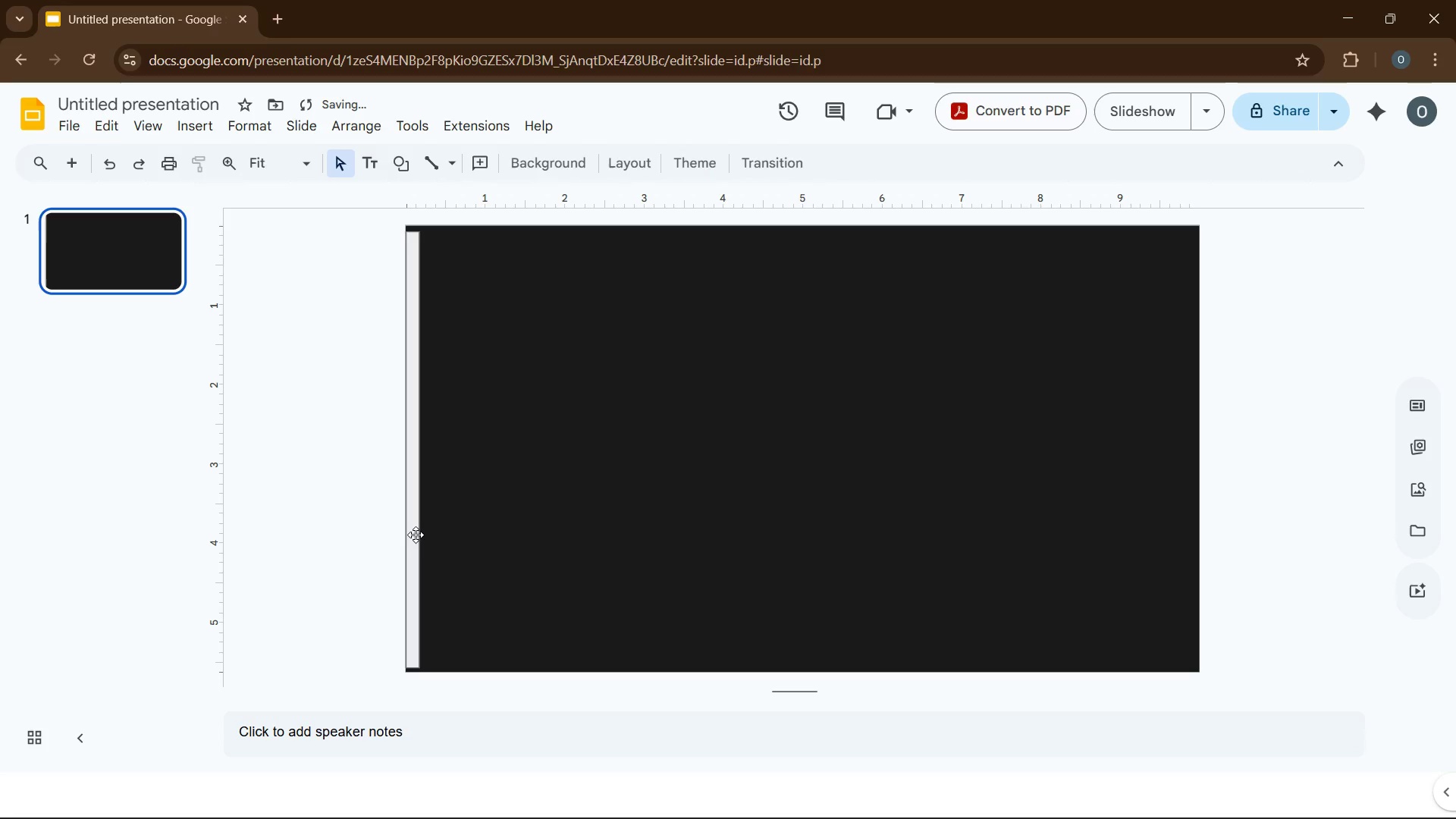 
left_click([416, 535])
 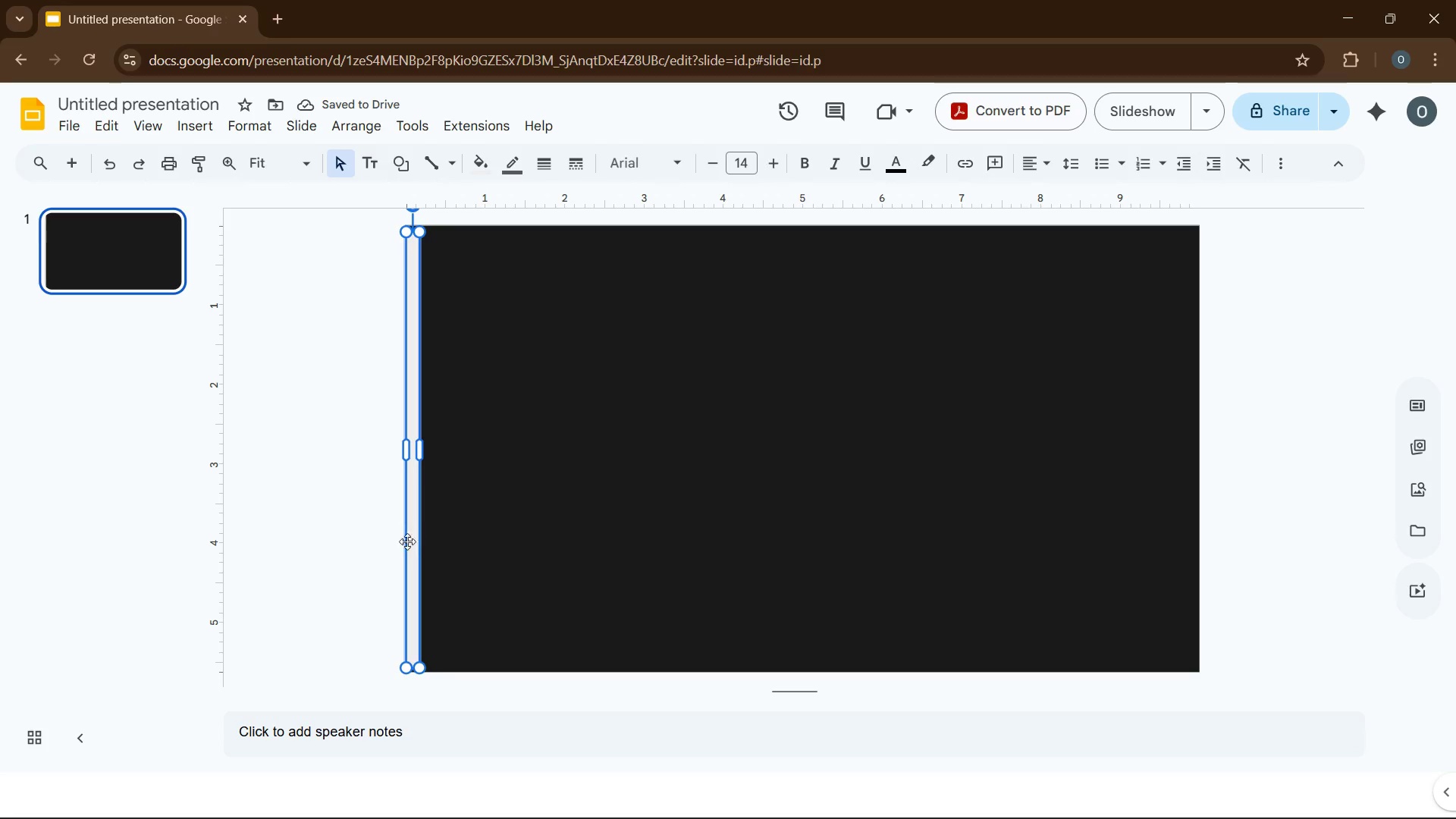 
key(ArrowLeft)
 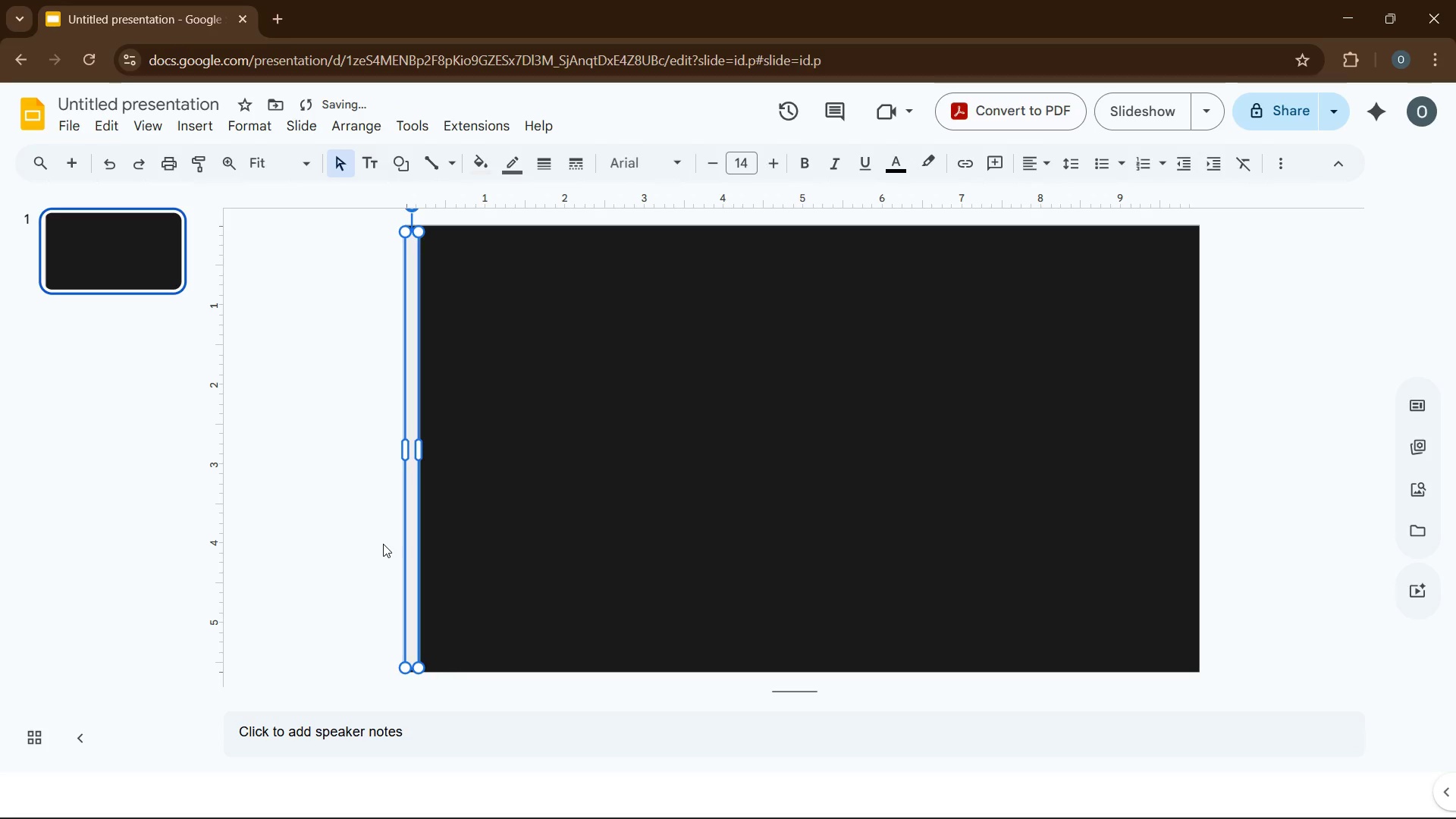 
key(ArrowLeft)
 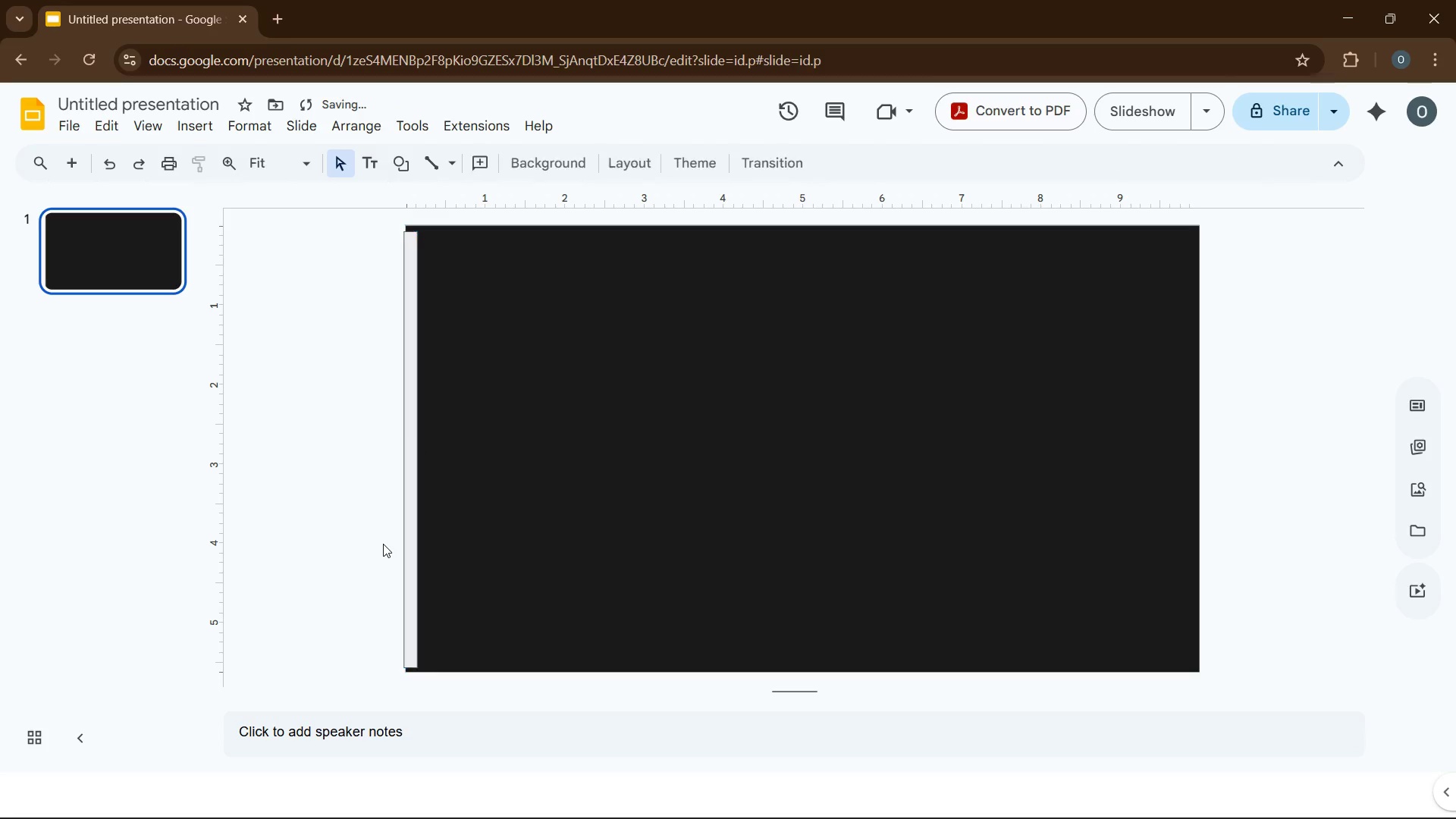 
left_click([383, 544])
 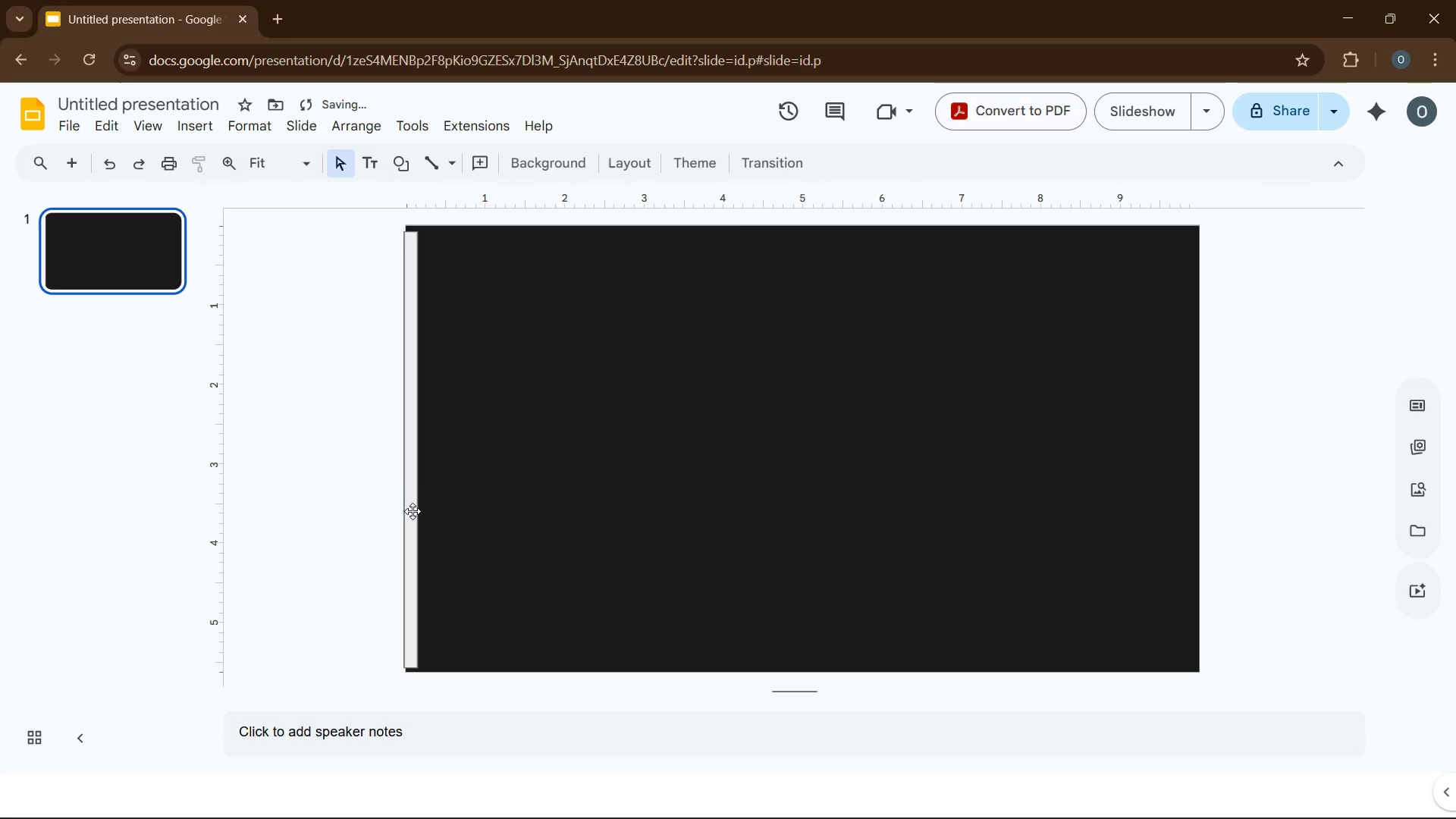 
left_click([410, 509])
 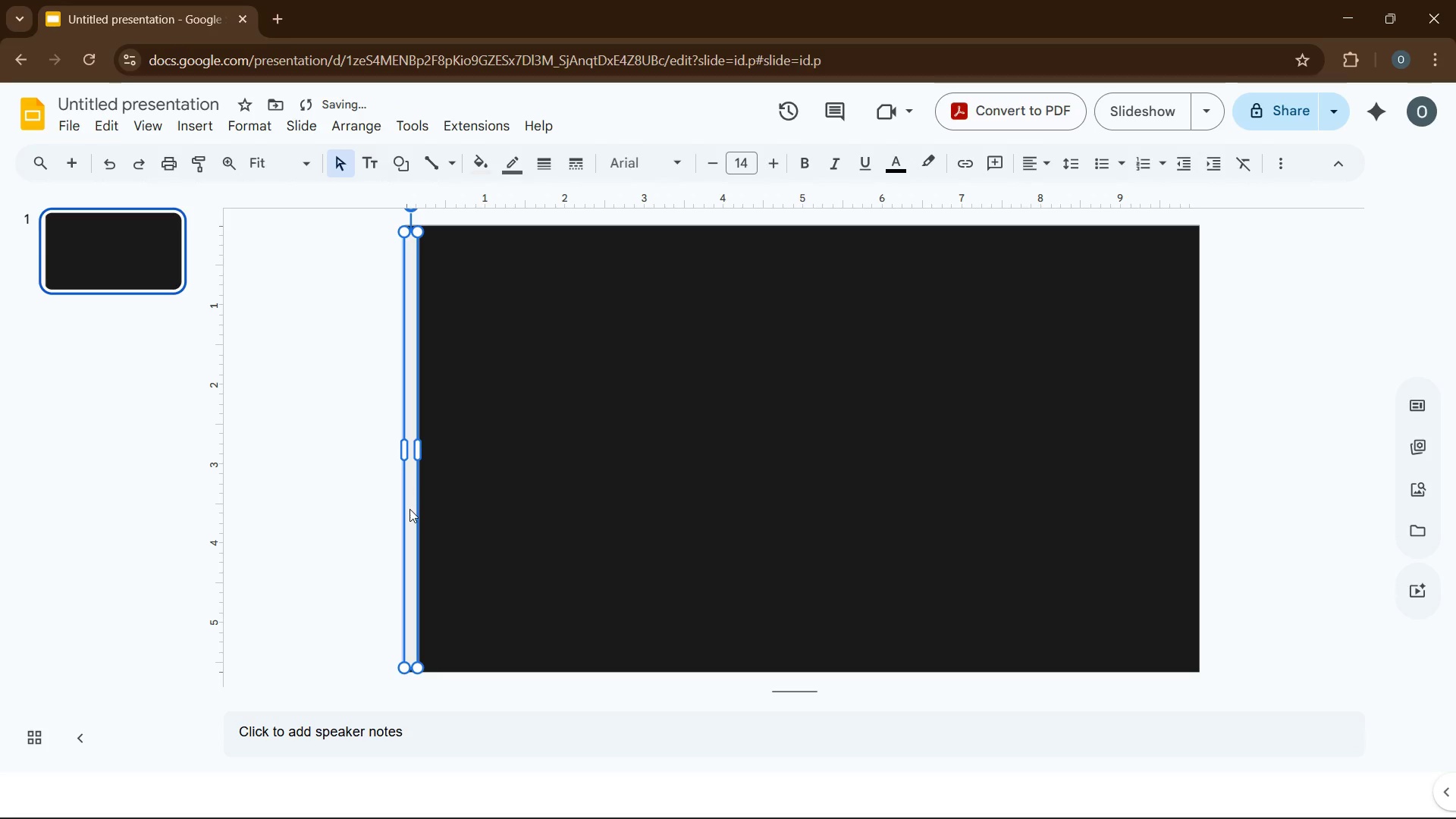 
key(ArrowRight)
 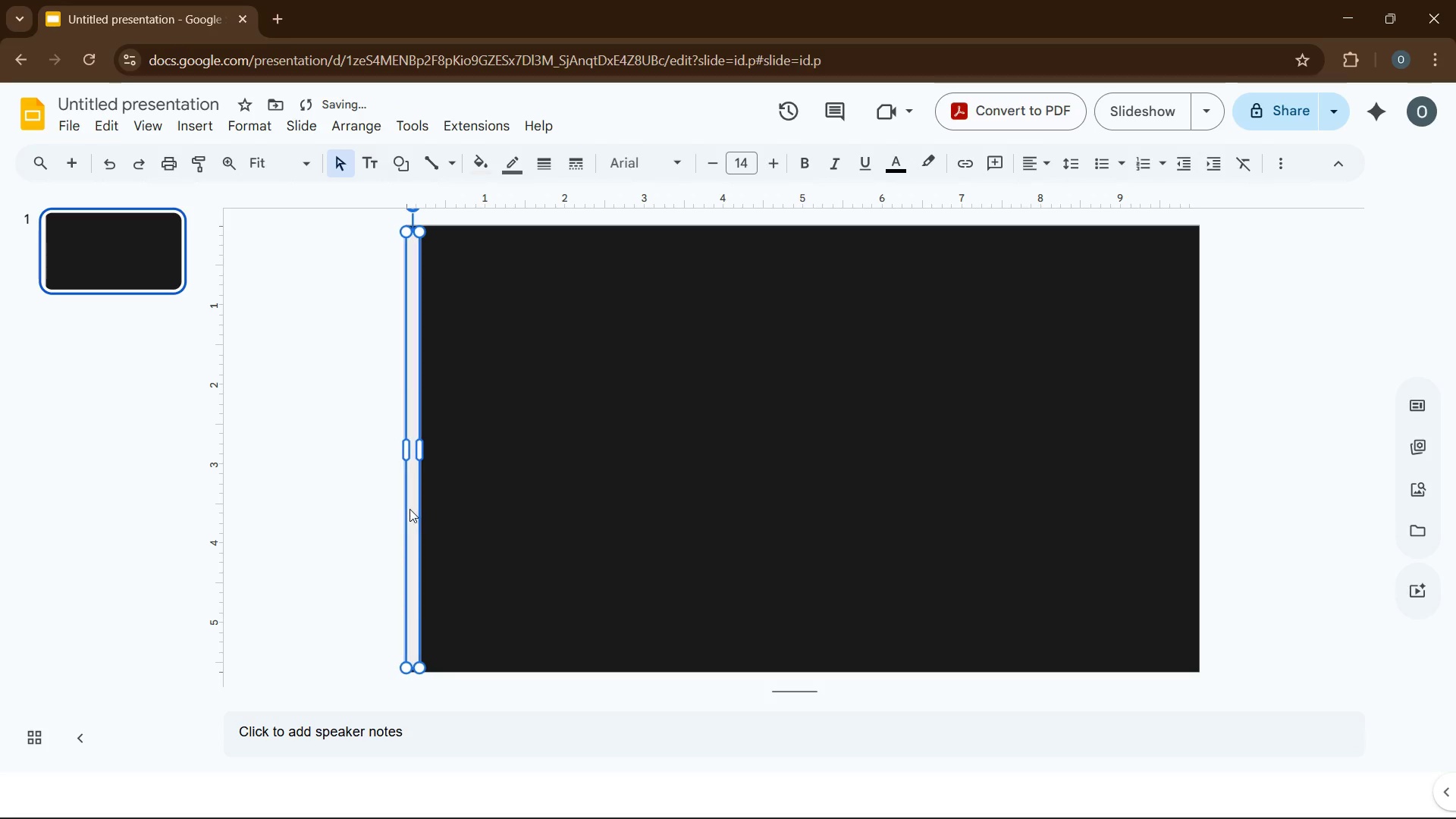 
key(ArrowRight)
 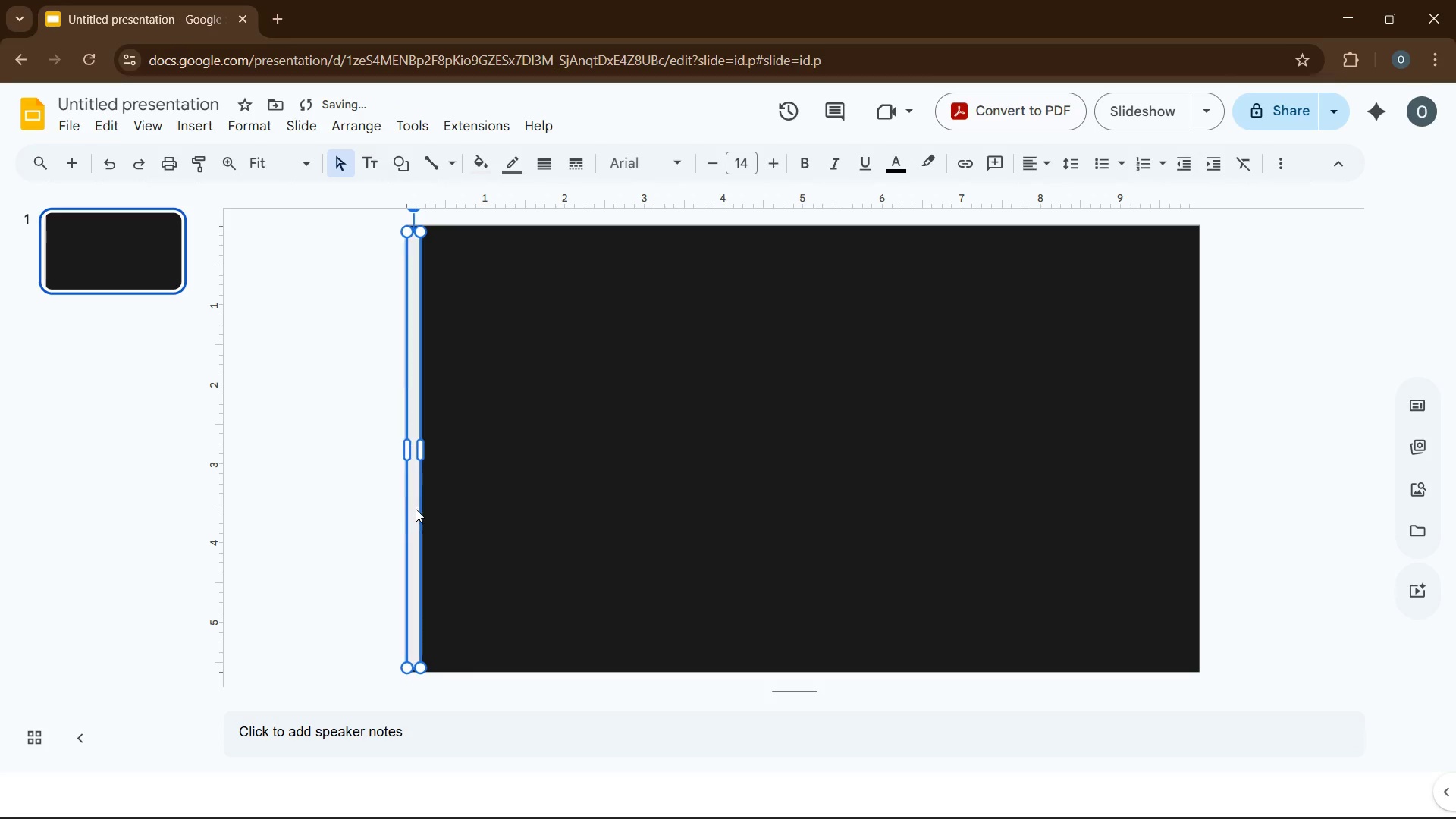 
key(ArrowRight)
 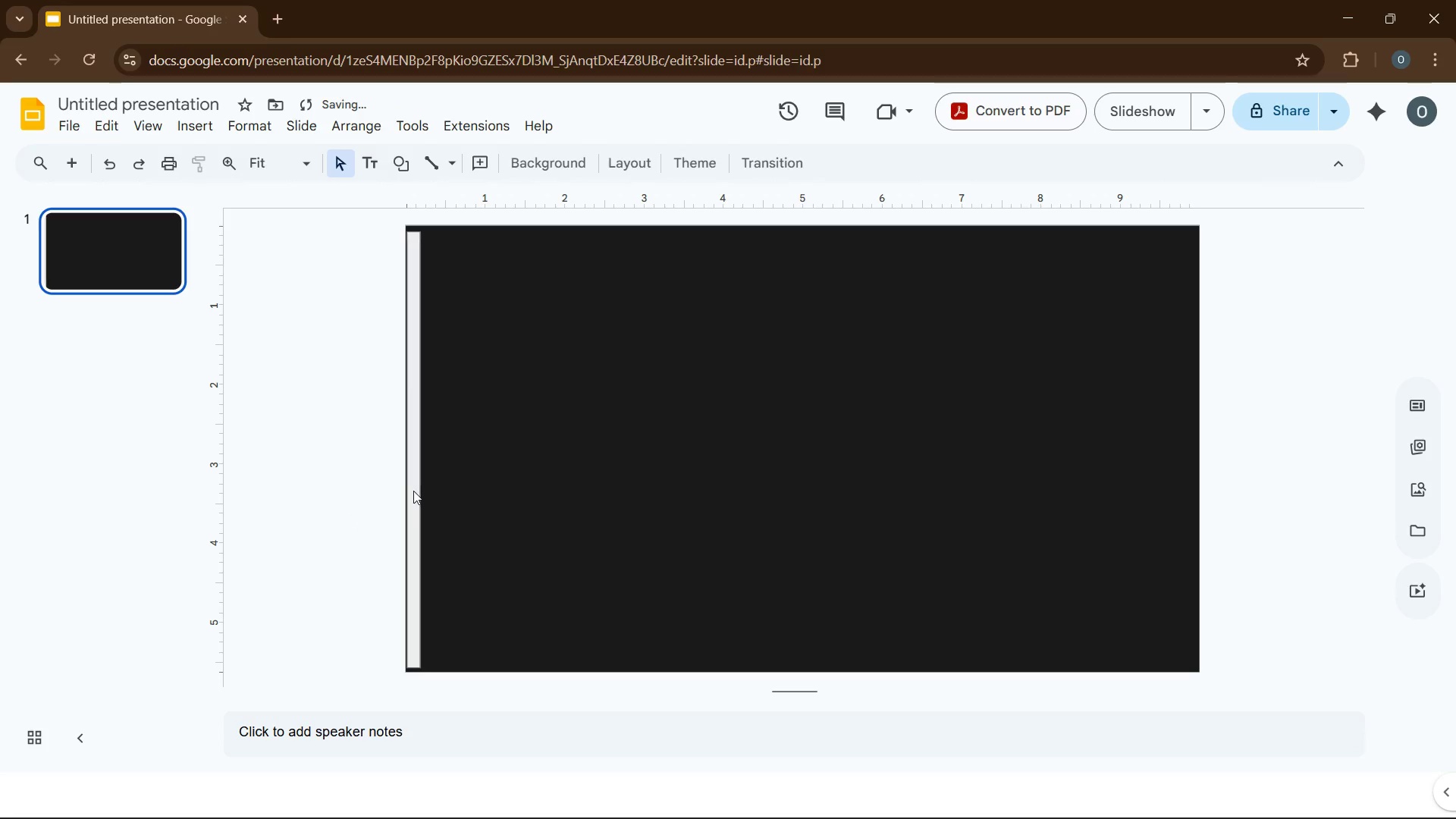 
left_click([415, 488])
 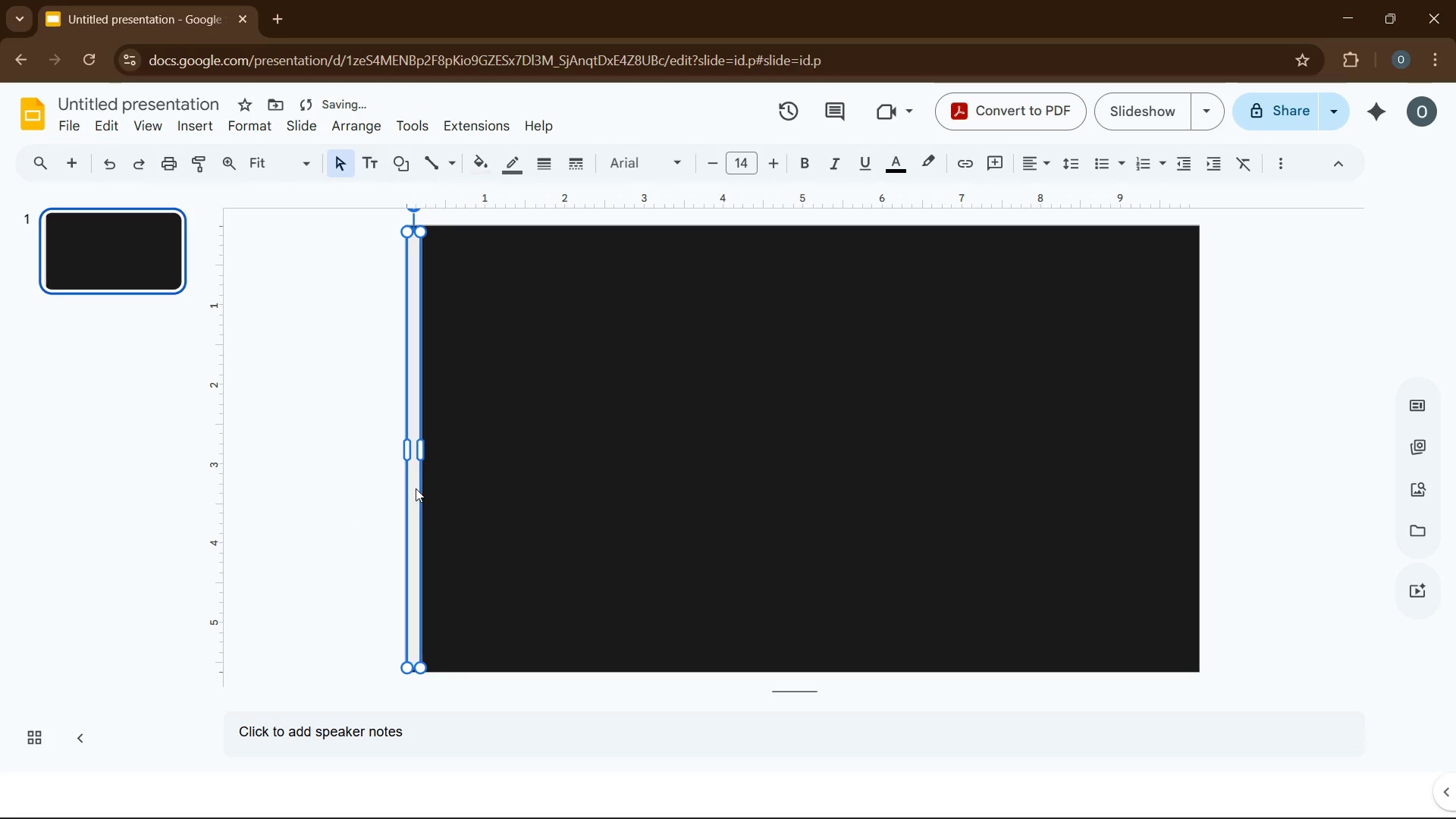 
key(ArrowRight)
 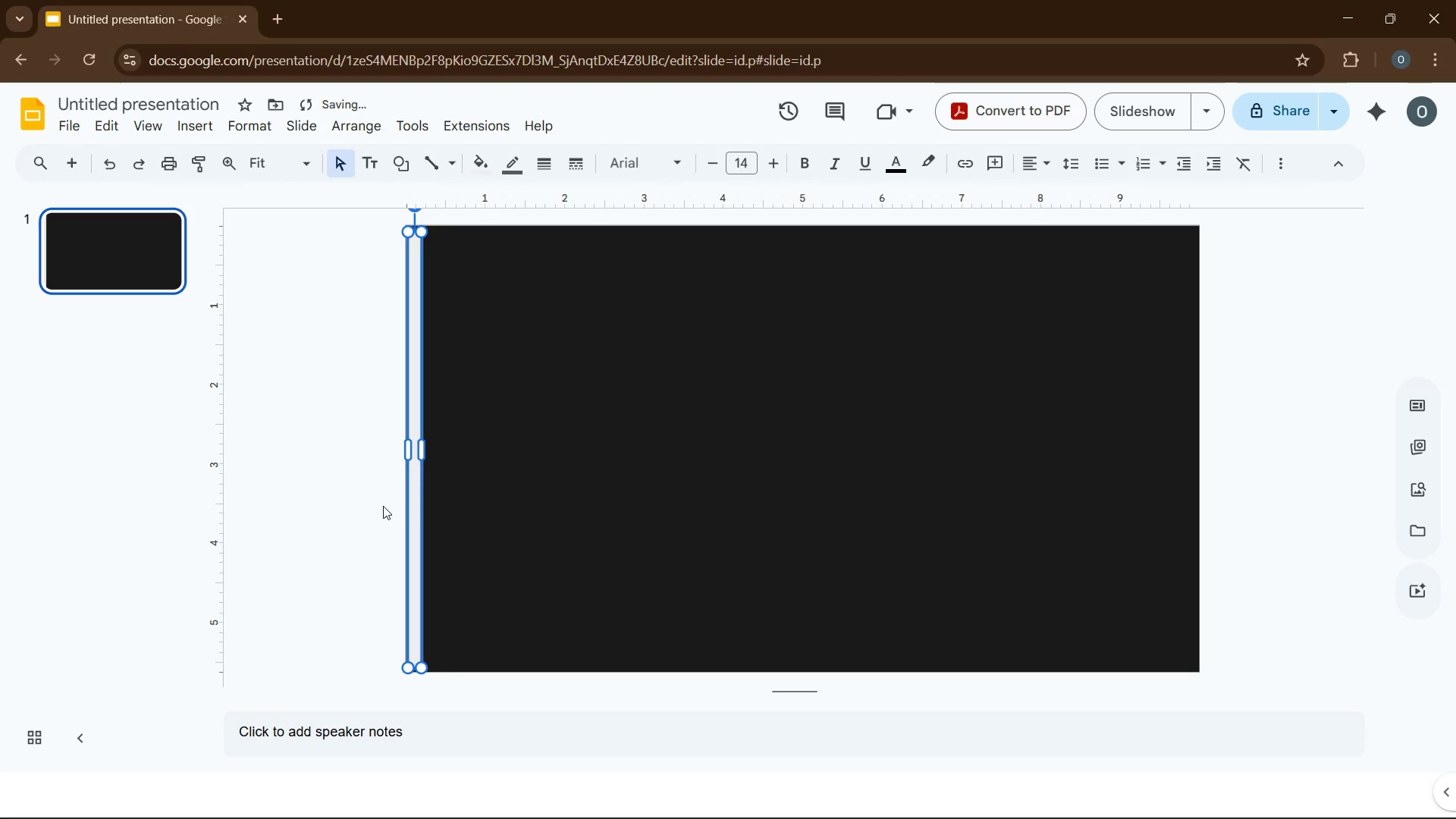 
key(ArrowLeft)
 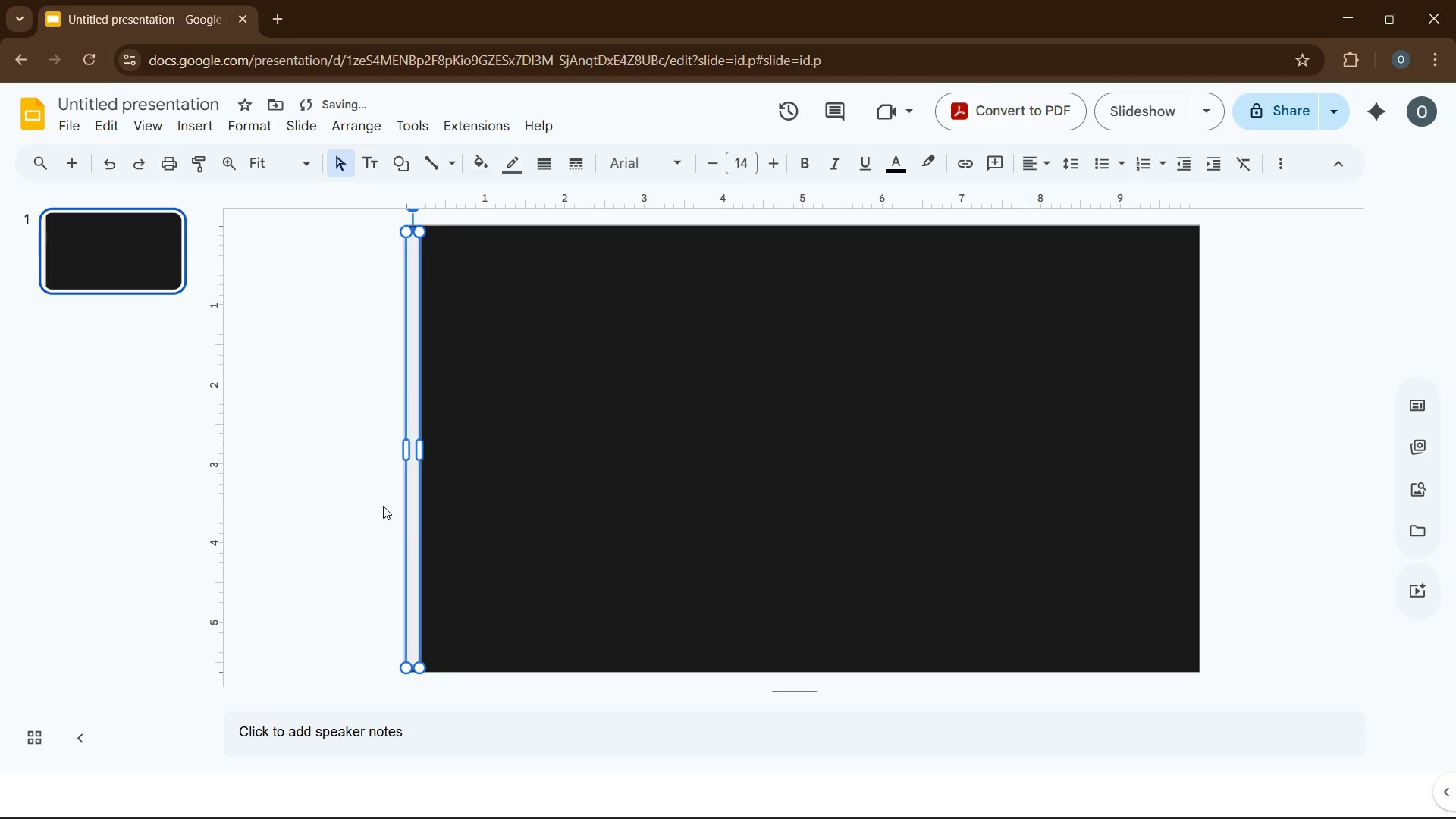 
key(ArrowLeft)
 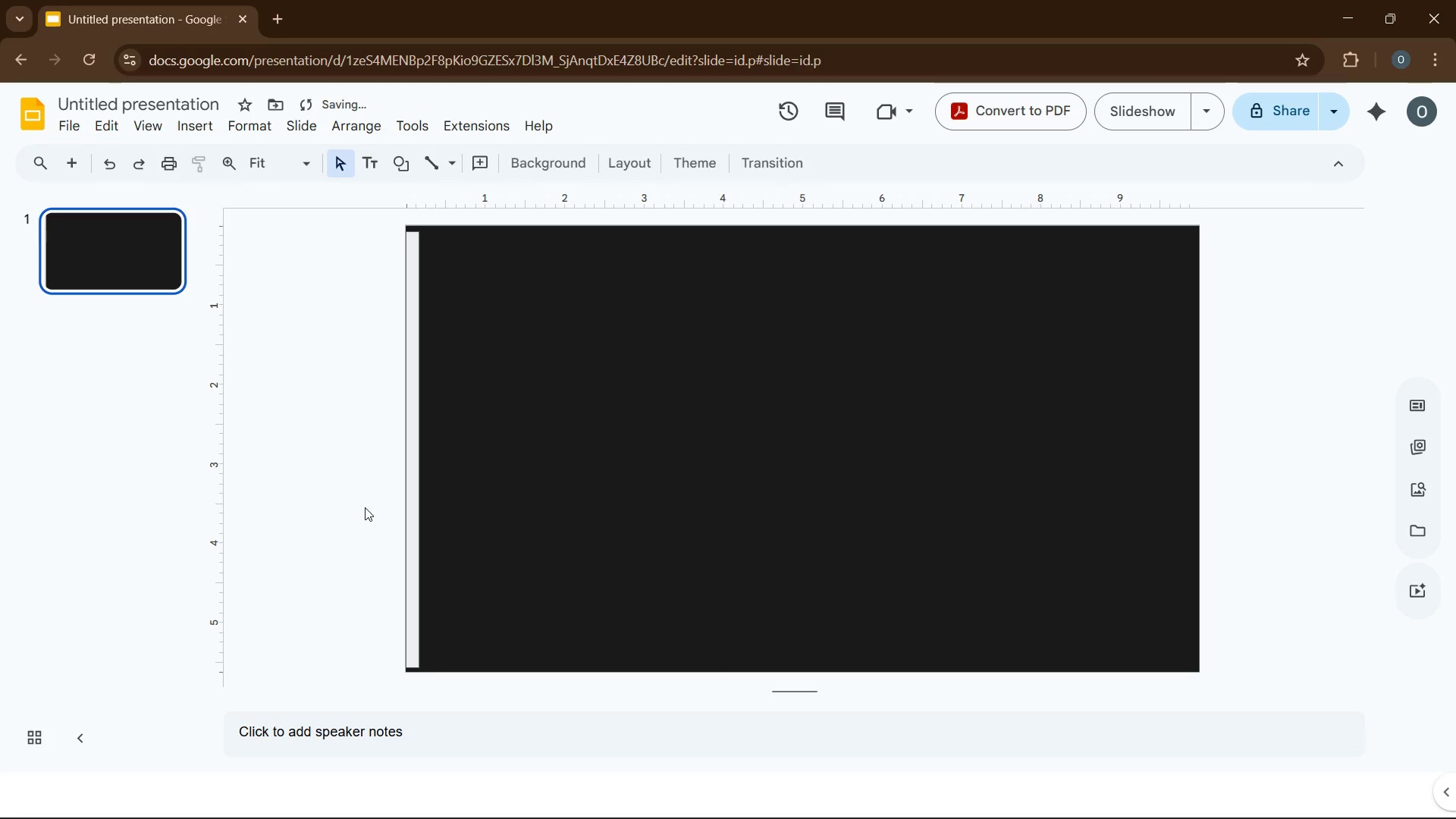 
left_click([365, 507])
 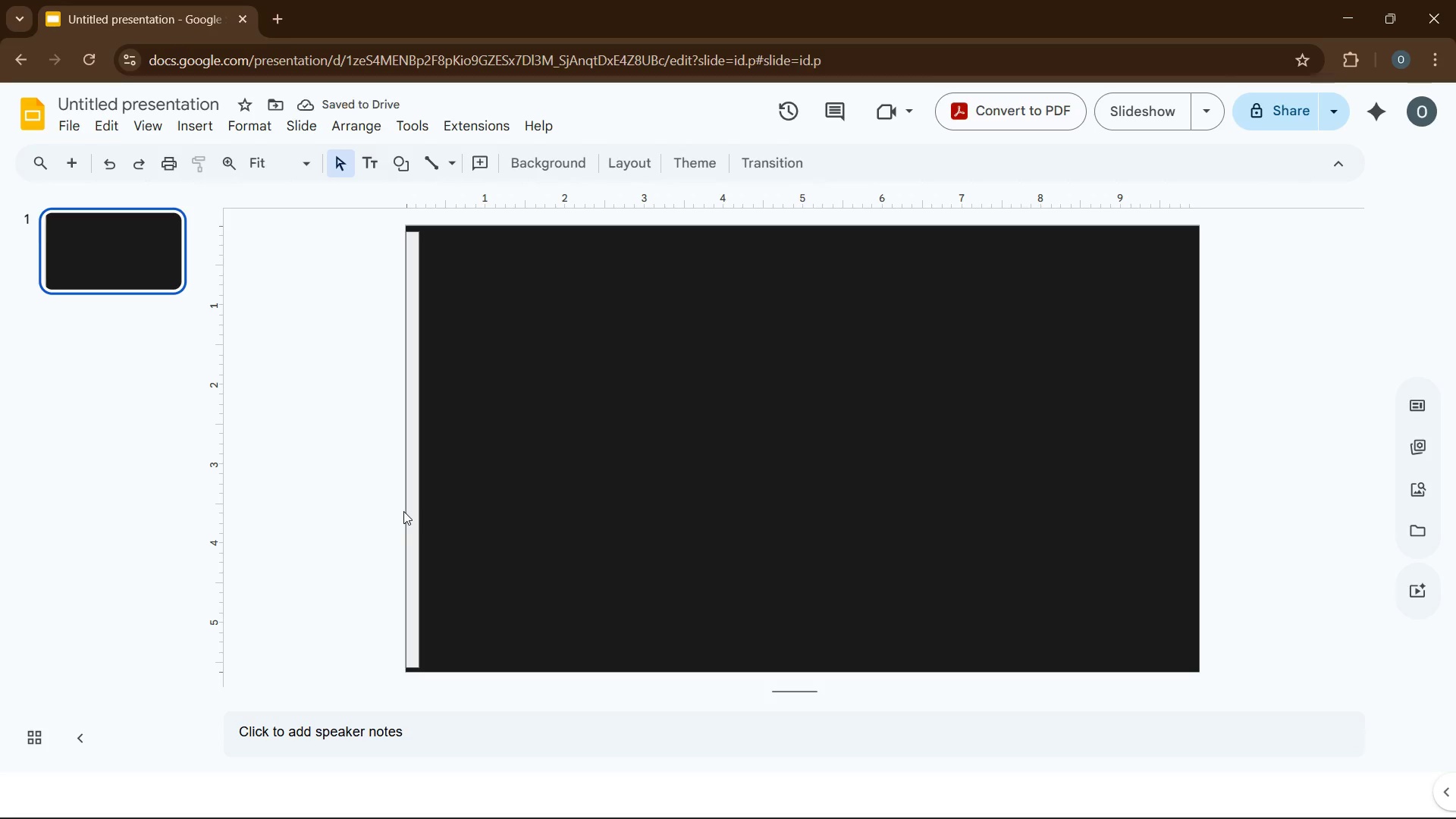 
left_click([413, 535])
 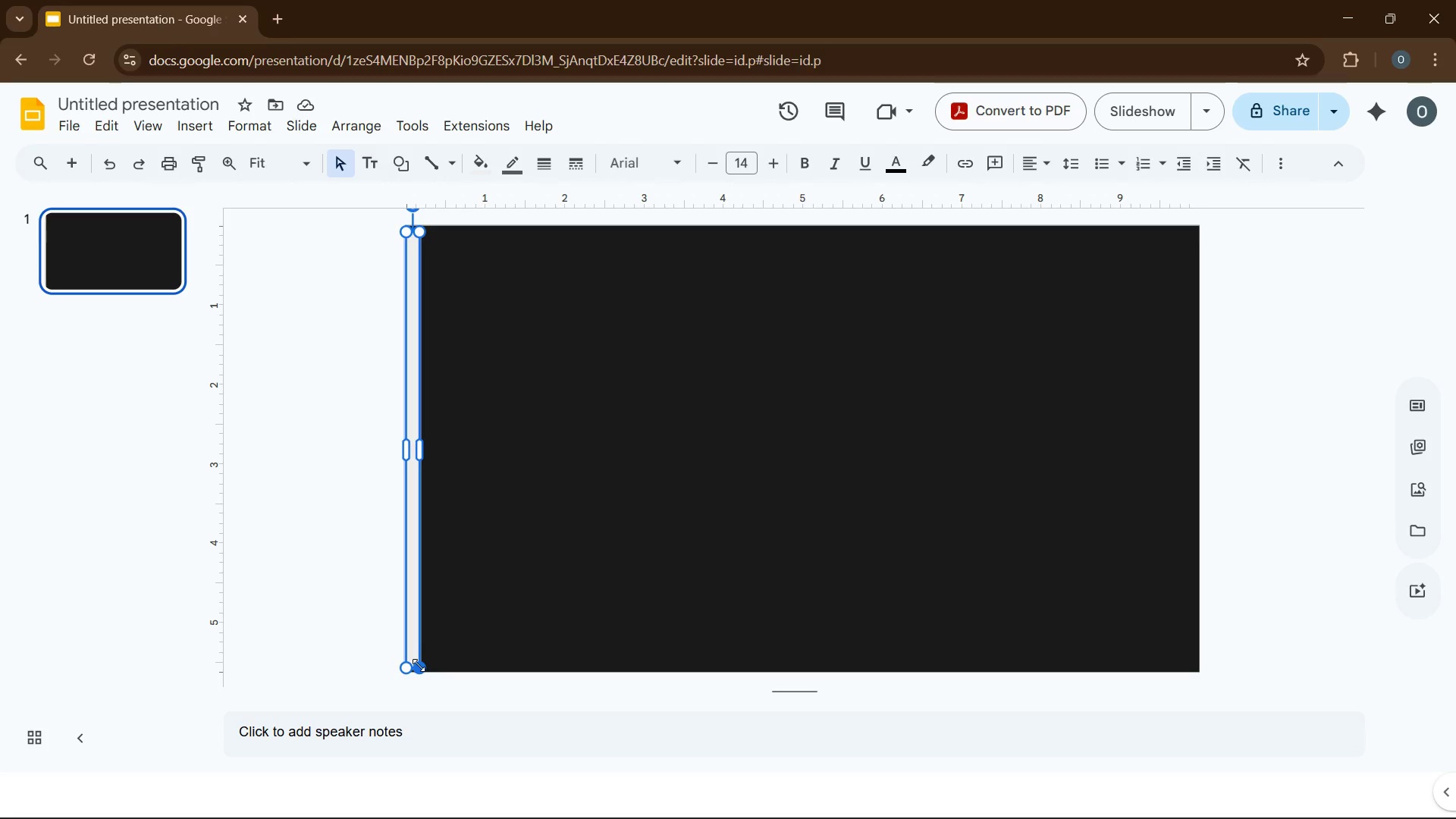 
left_click_drag(start_coordinate=[416, 667], to_coordinate=[416, 671])
 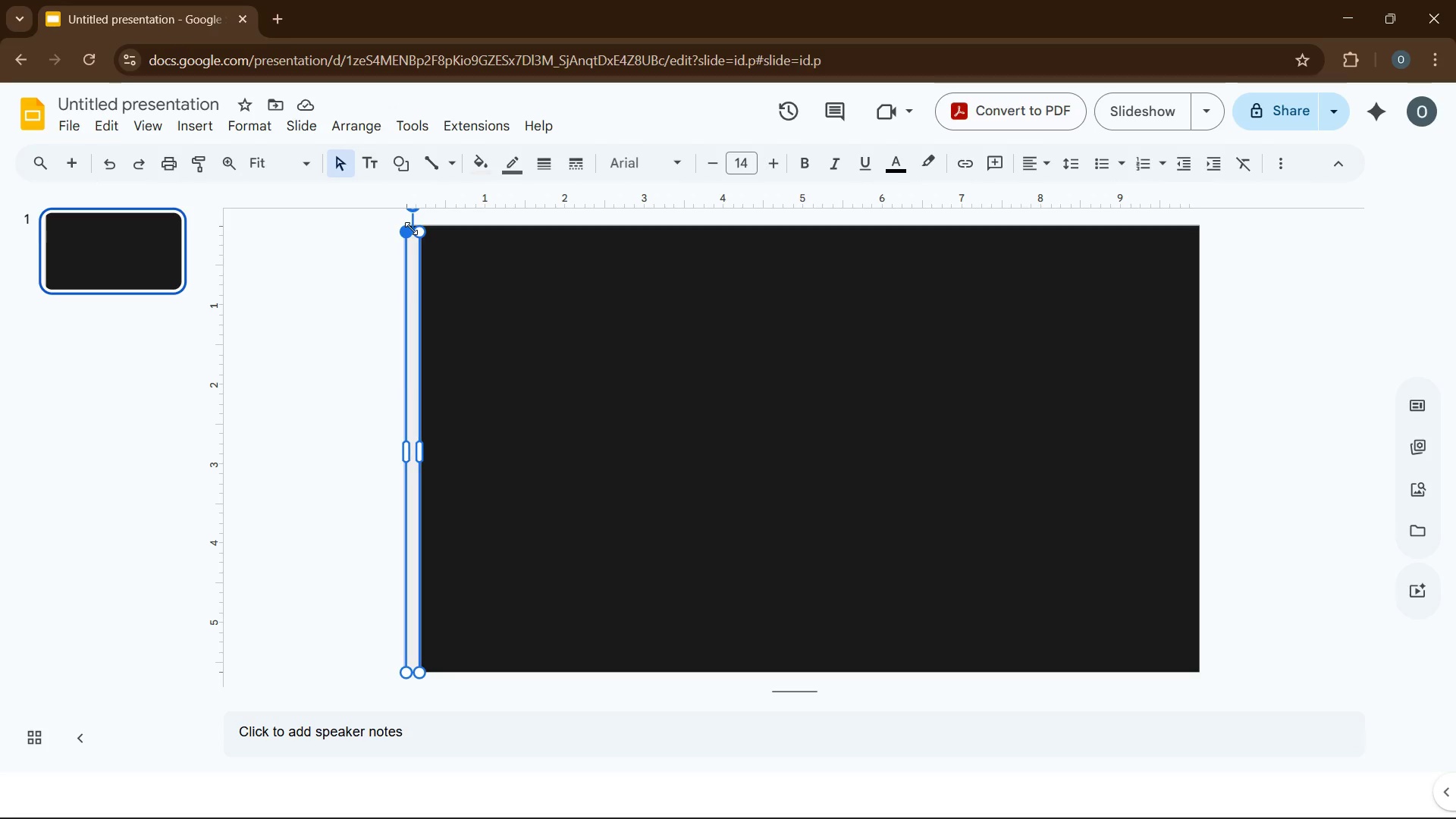 
wait(7.31)
 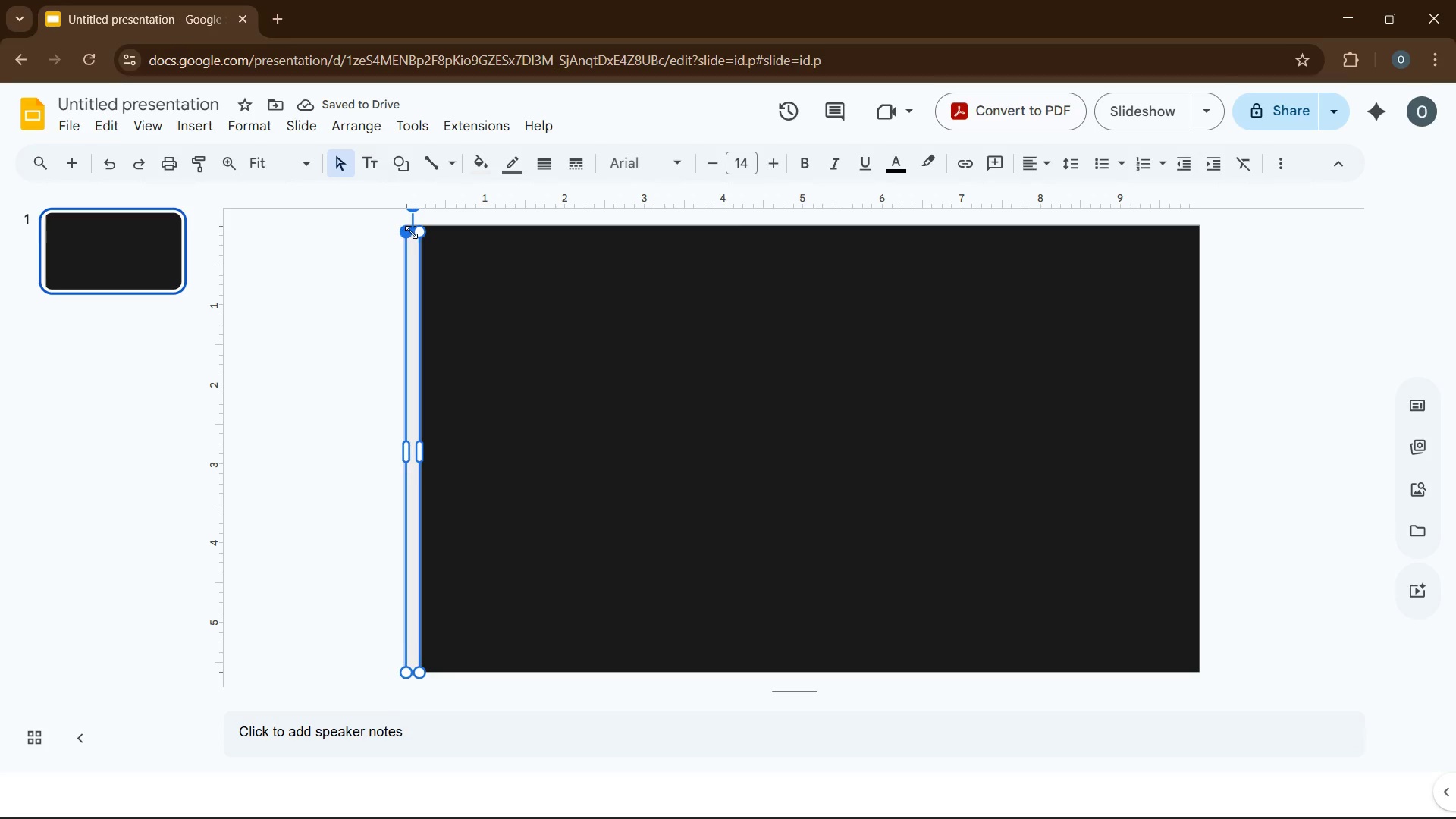 
key(ArrowUp)
 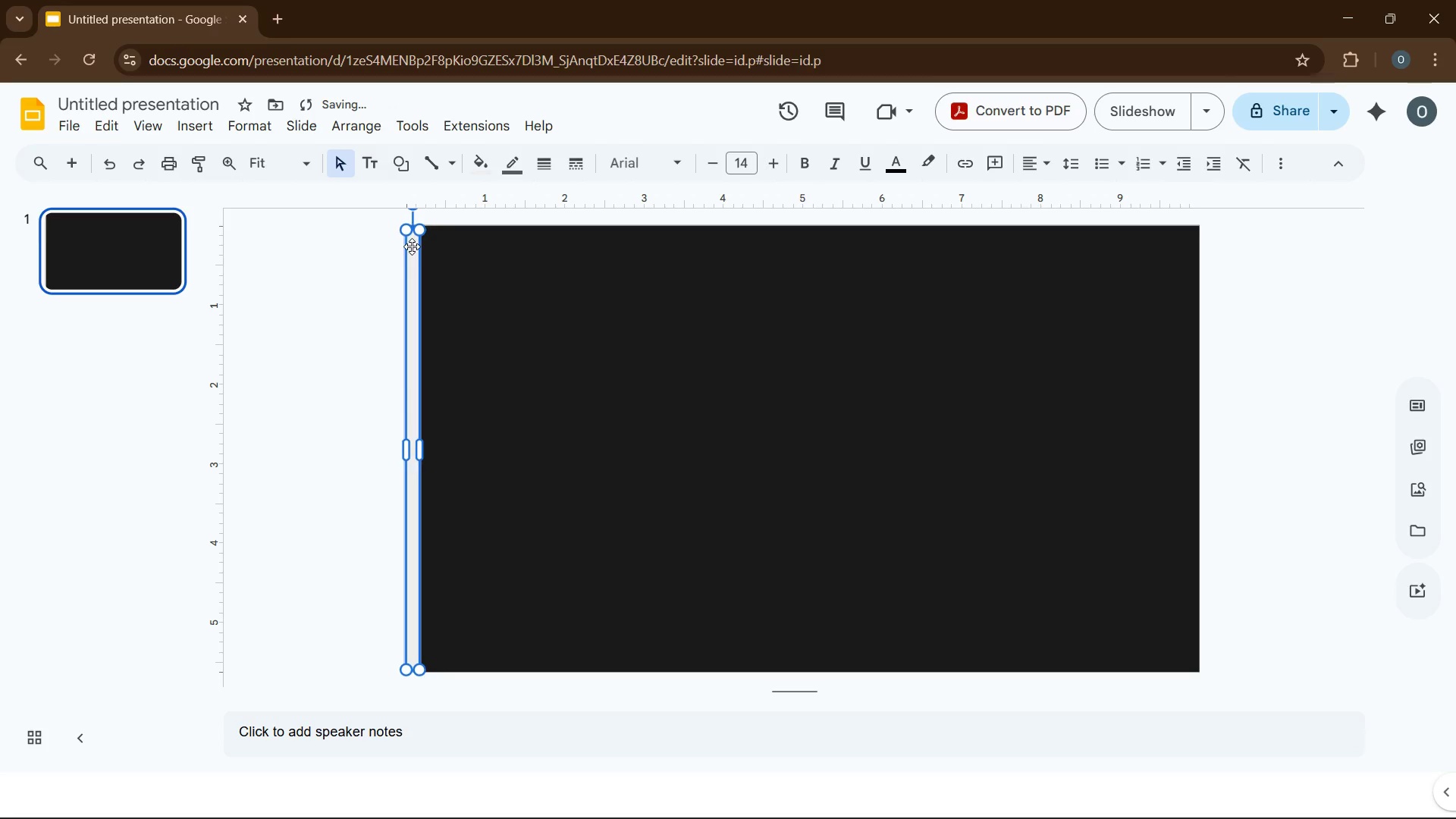 
key(ArrowUp)
 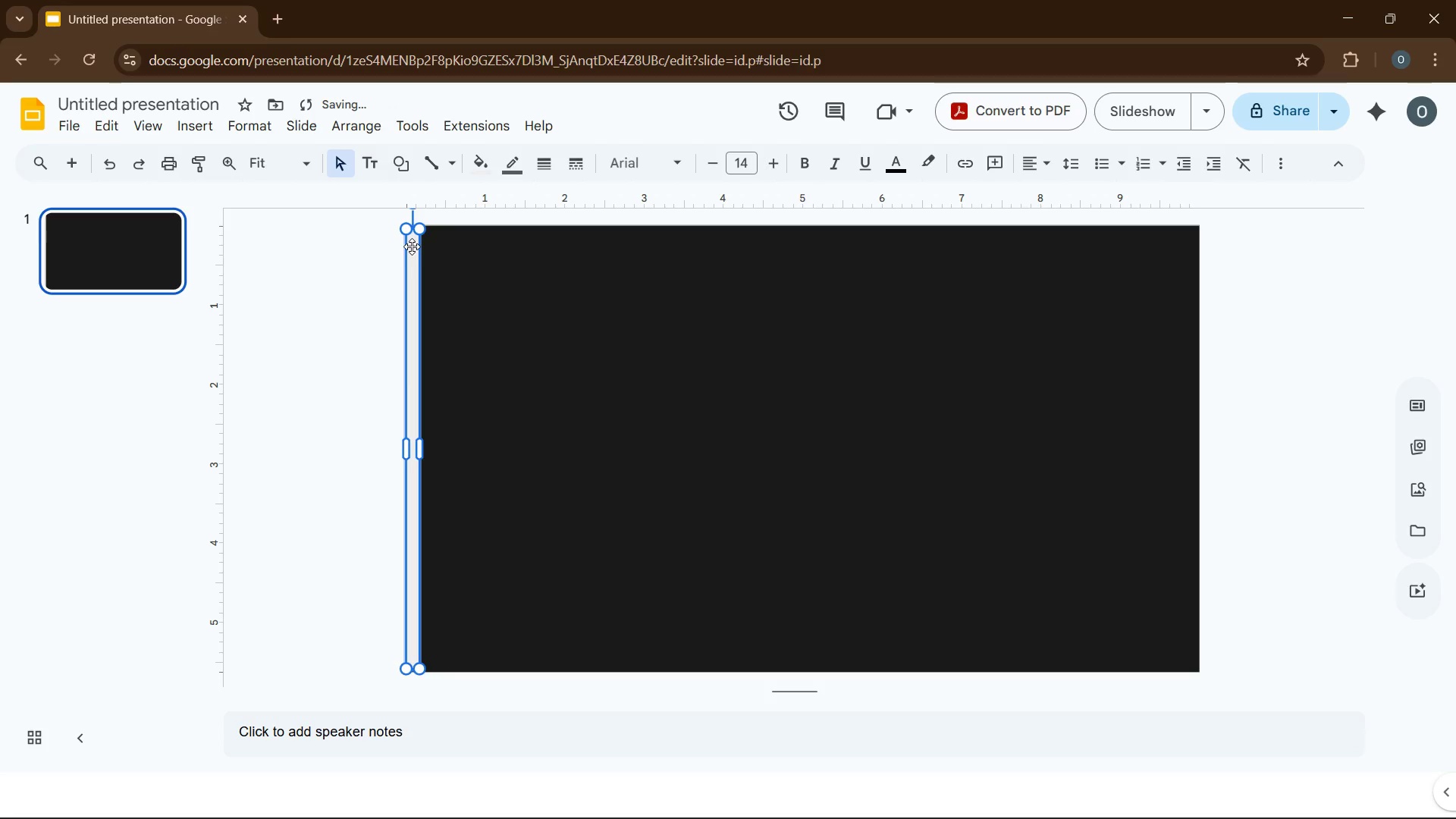 
key(ArrowUp)
 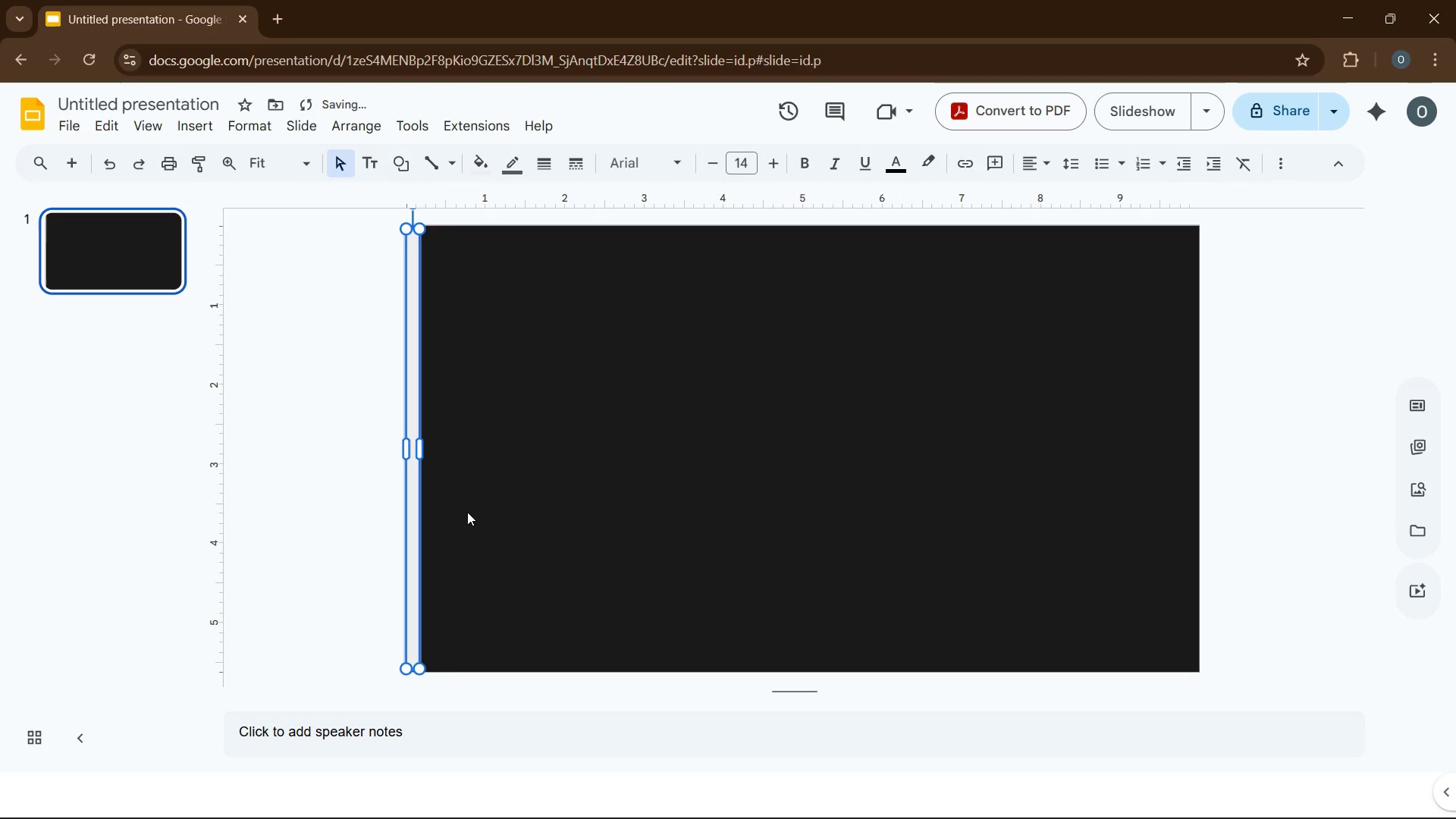 
left_click([477, 511])
 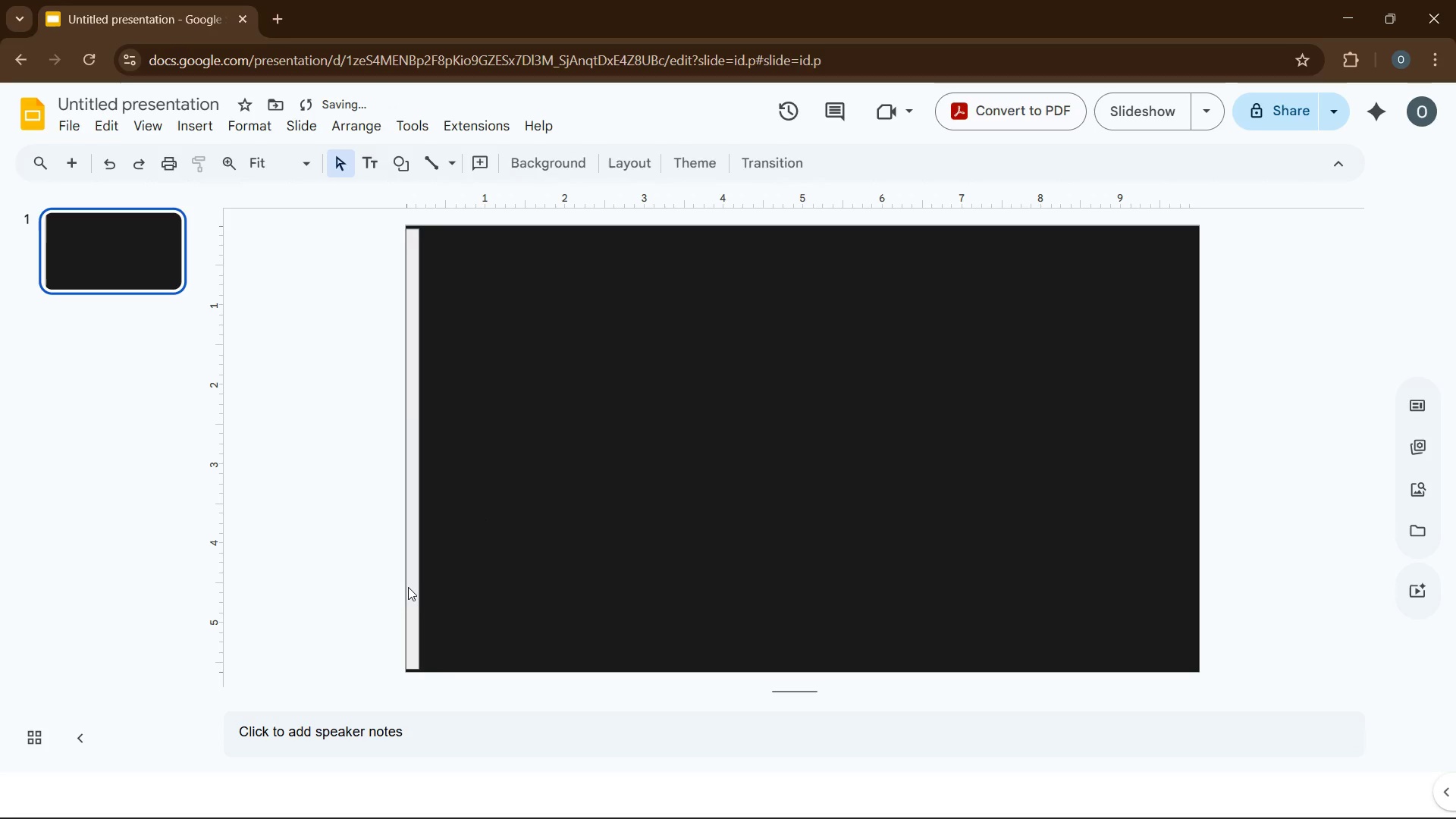 
left_click([406, 584])
 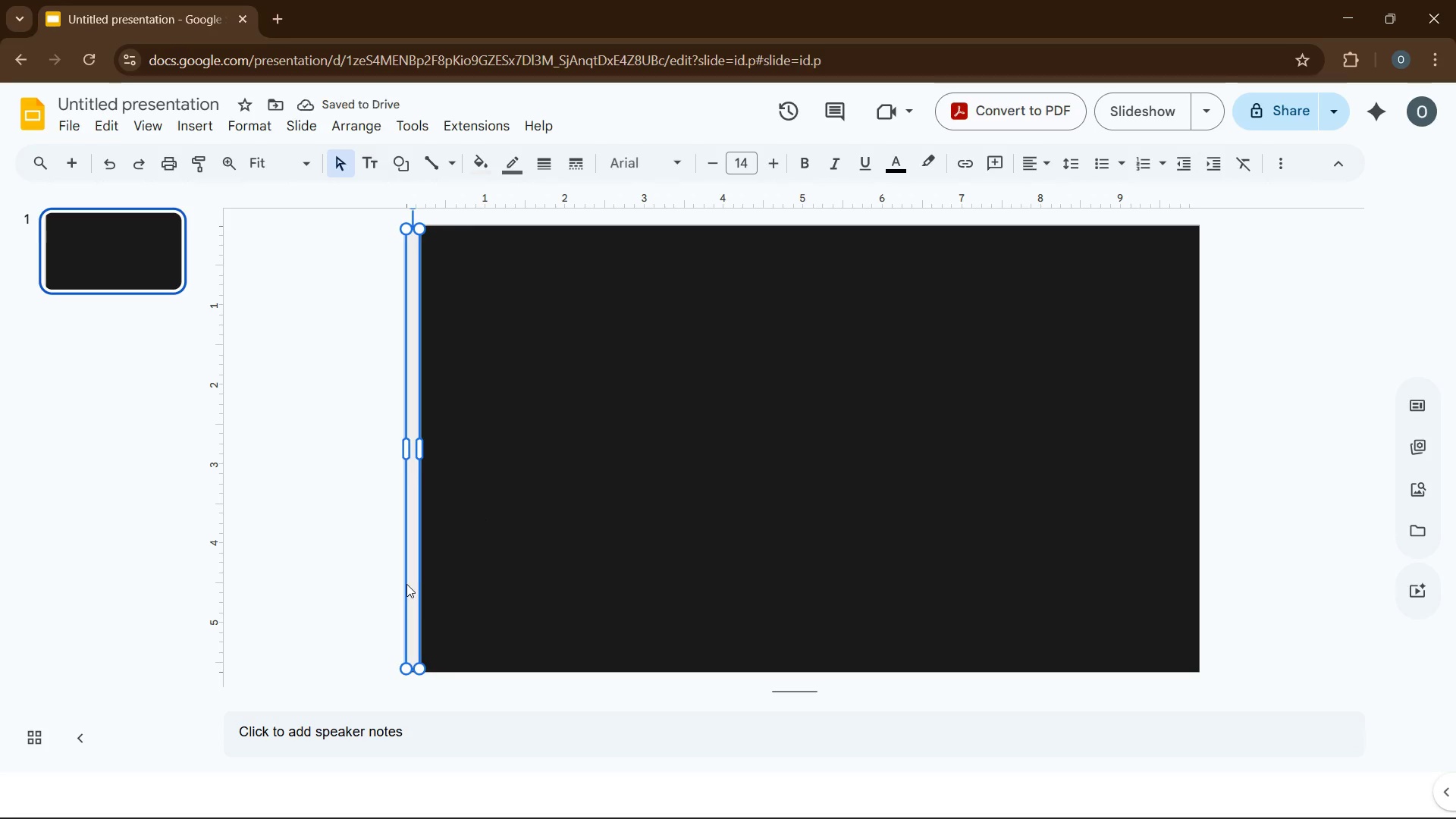 
key(ArrowUp)
 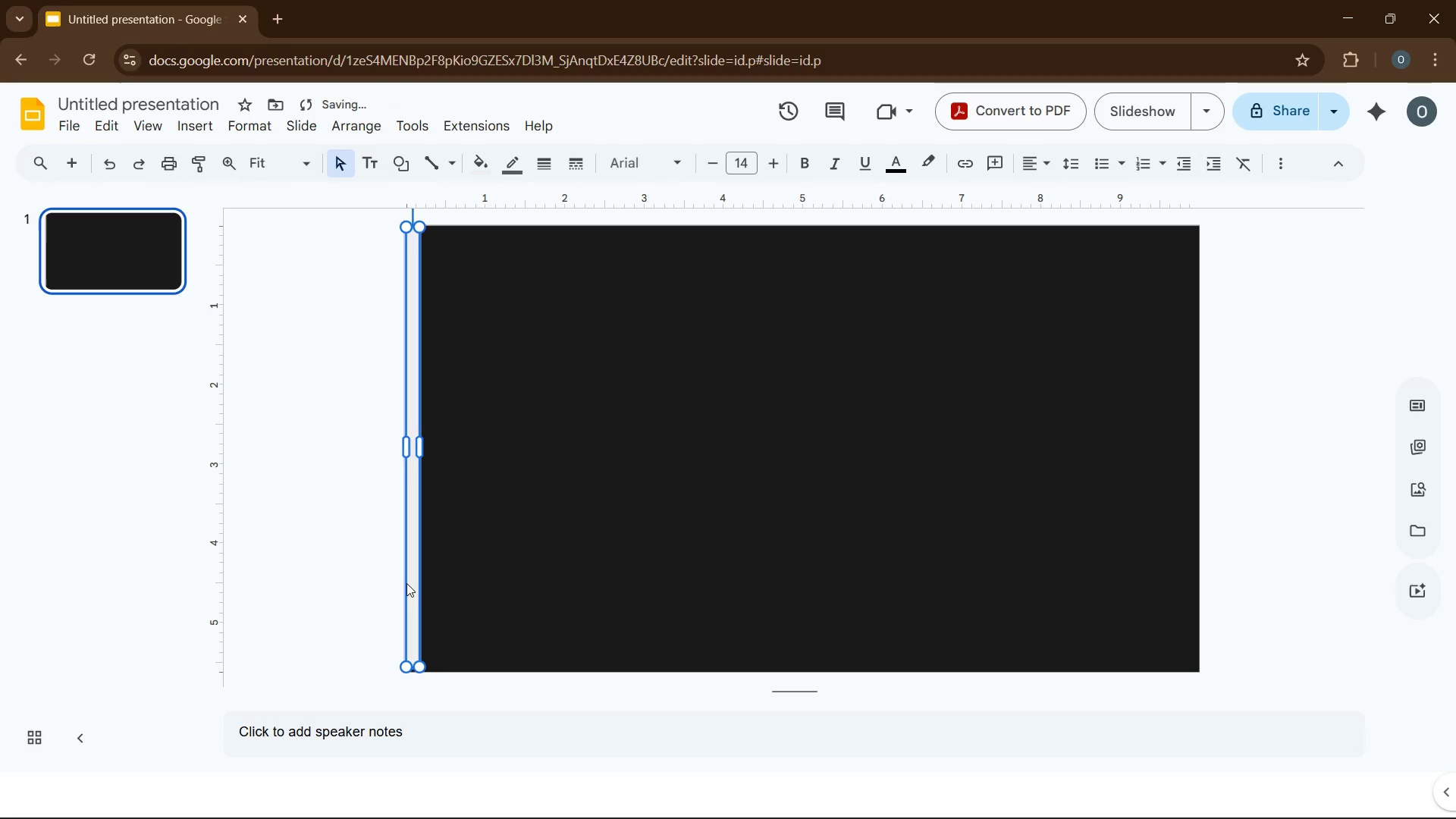 
key(ArrowUp)
 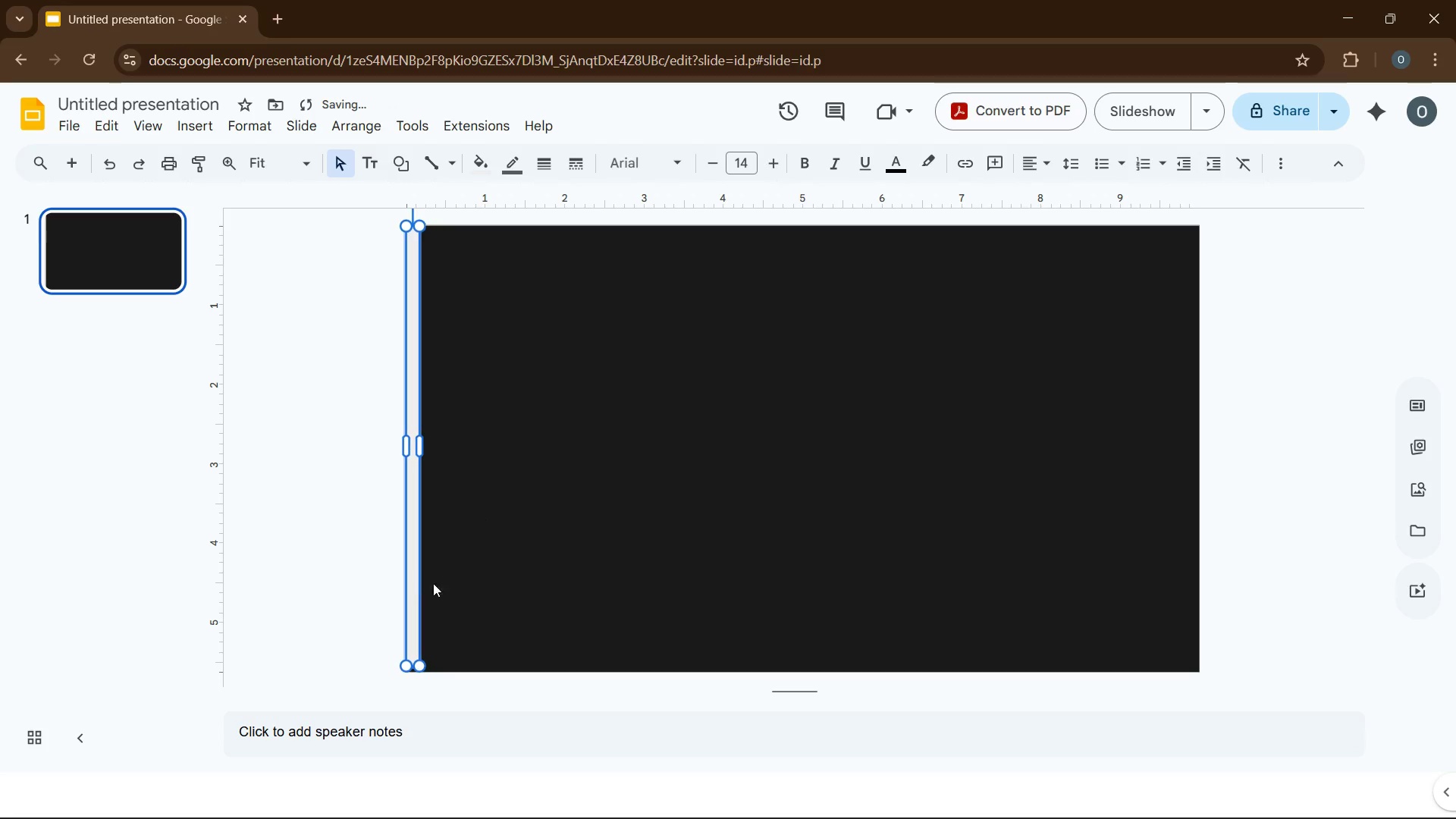 
key(ArrowUp)
 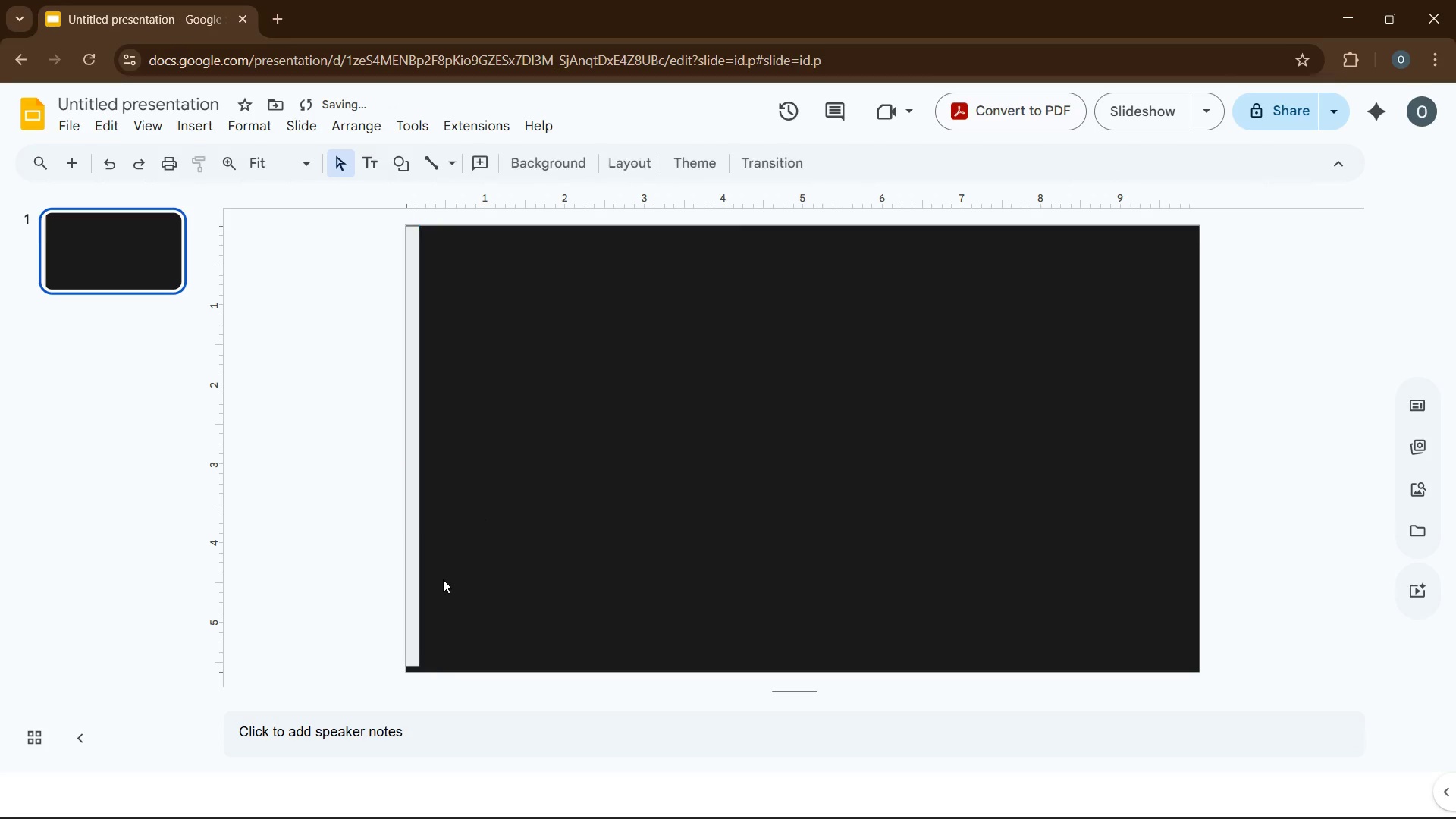 
left_click([443, 579])
 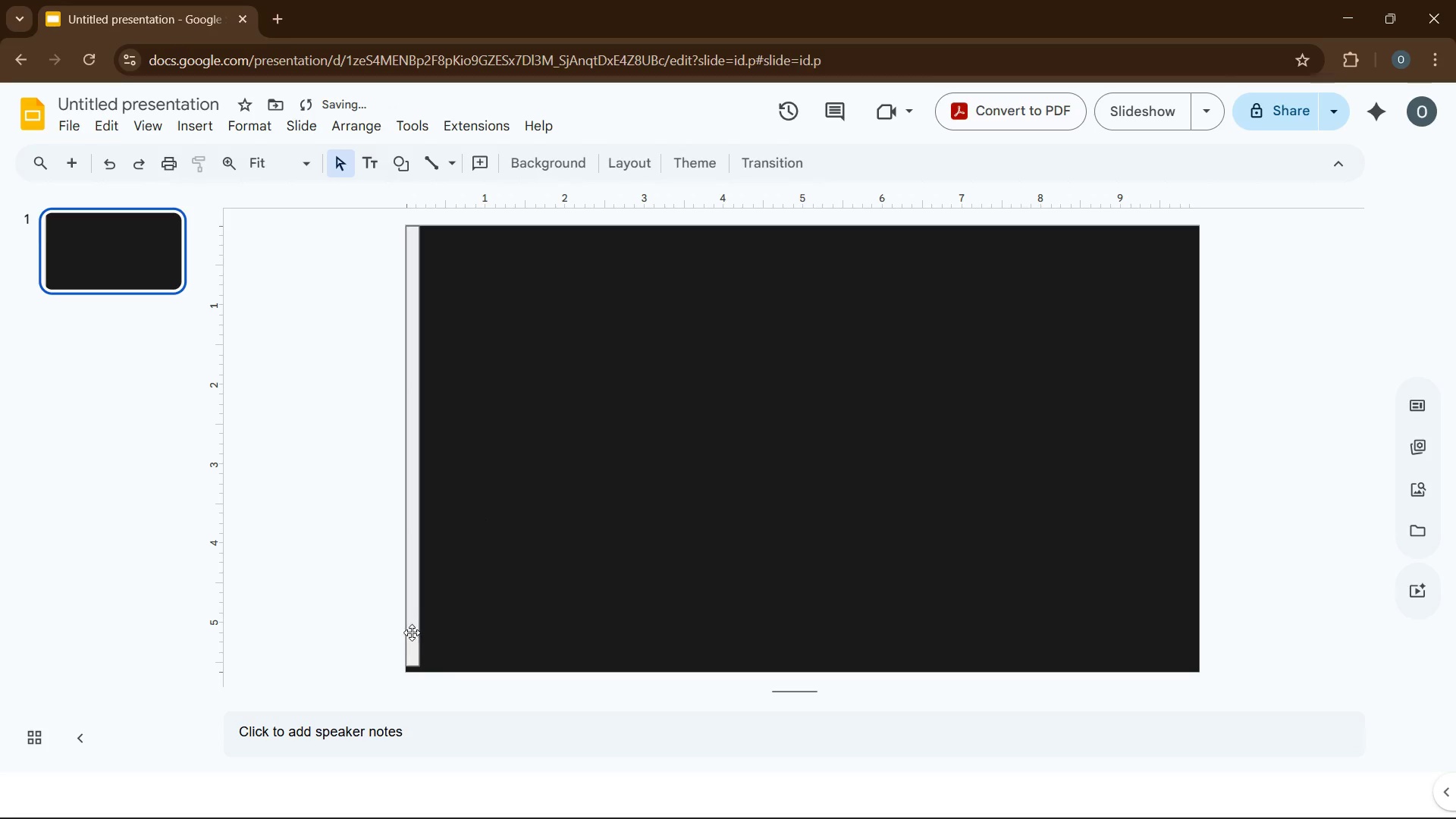 
left_click([410, 633])
 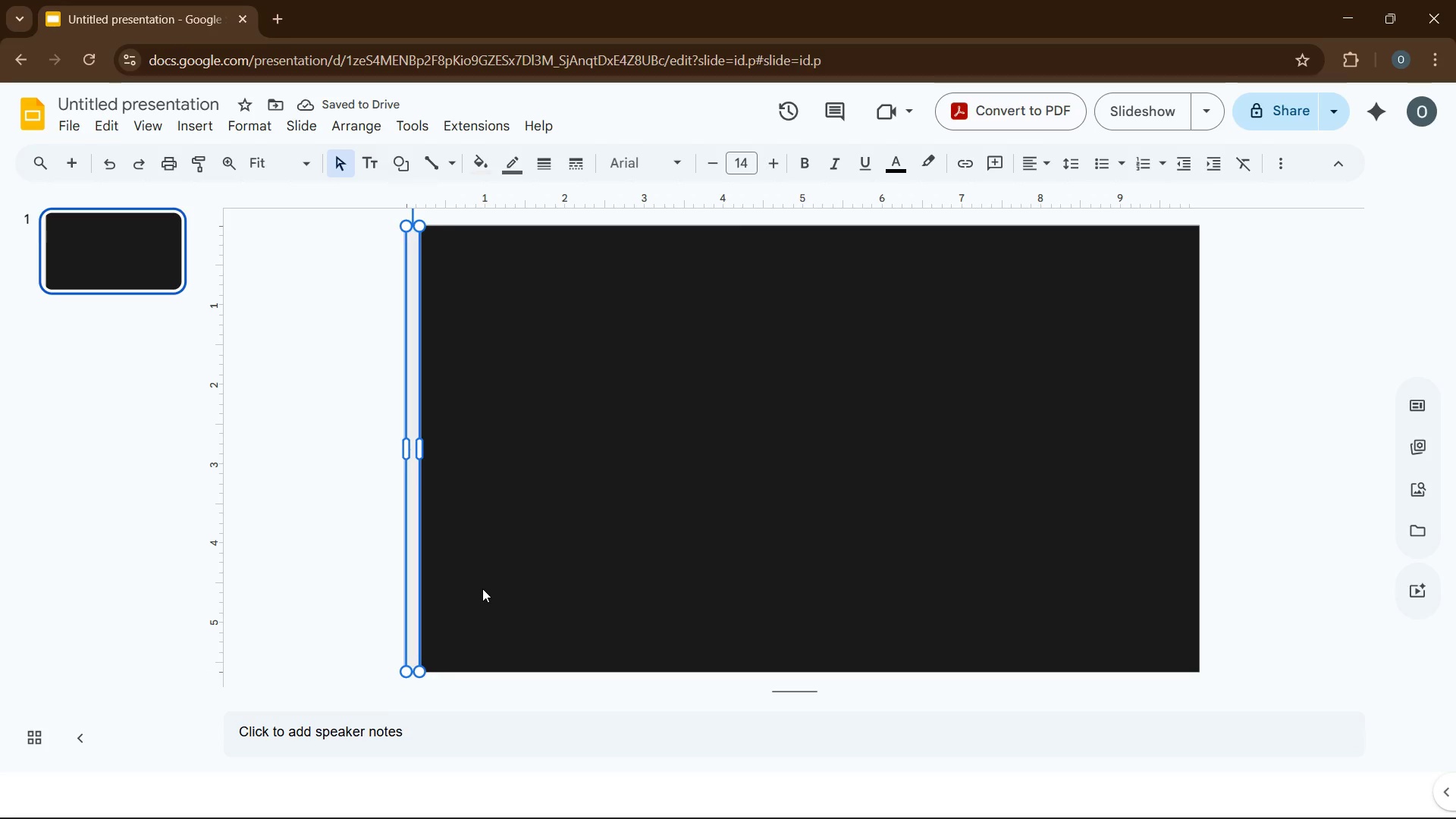 
wait(14.25)
 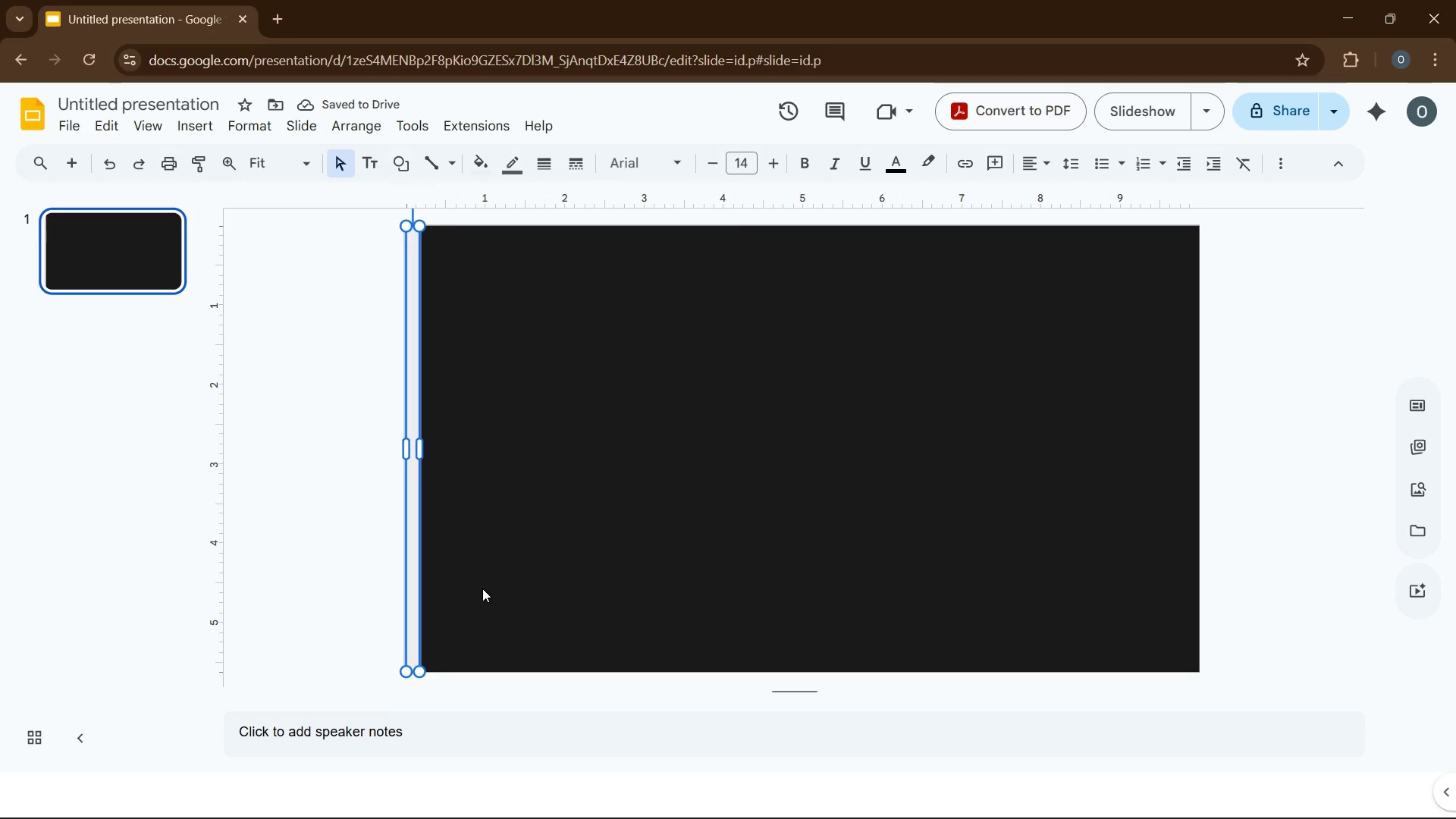 
left_click([266, 129])
 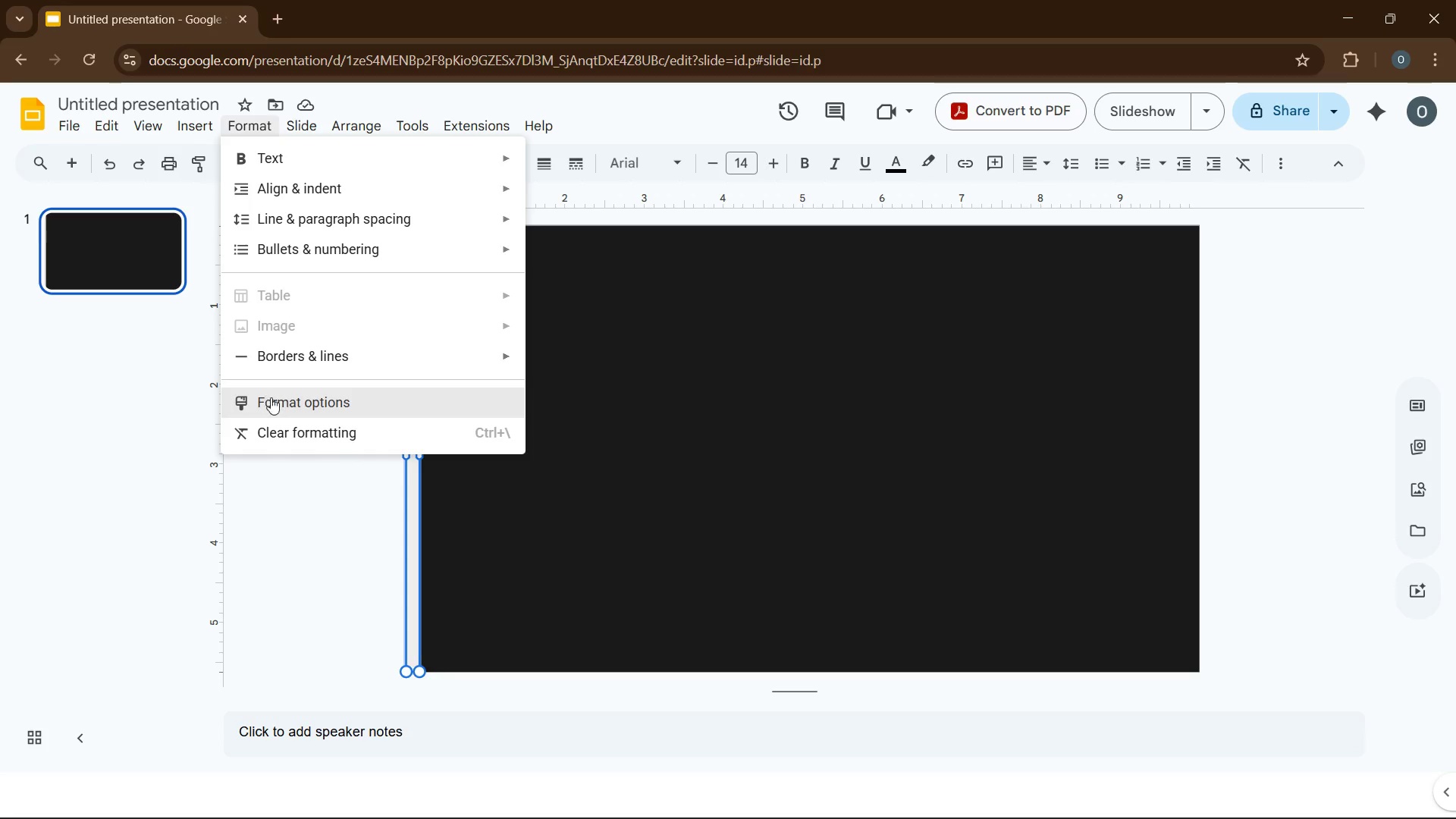 
left_click([290, 400])
 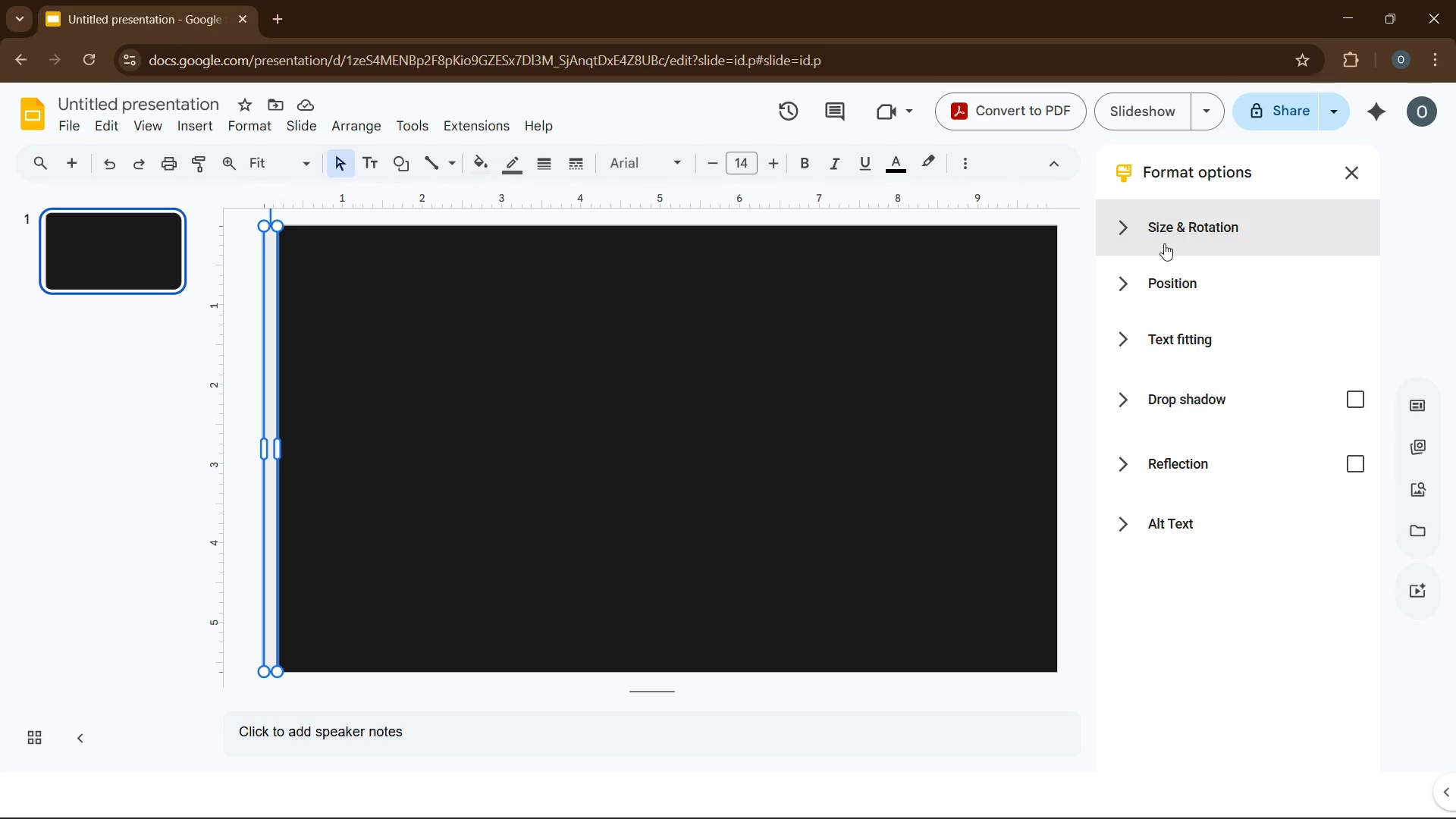 
left_click([1166, 240])
 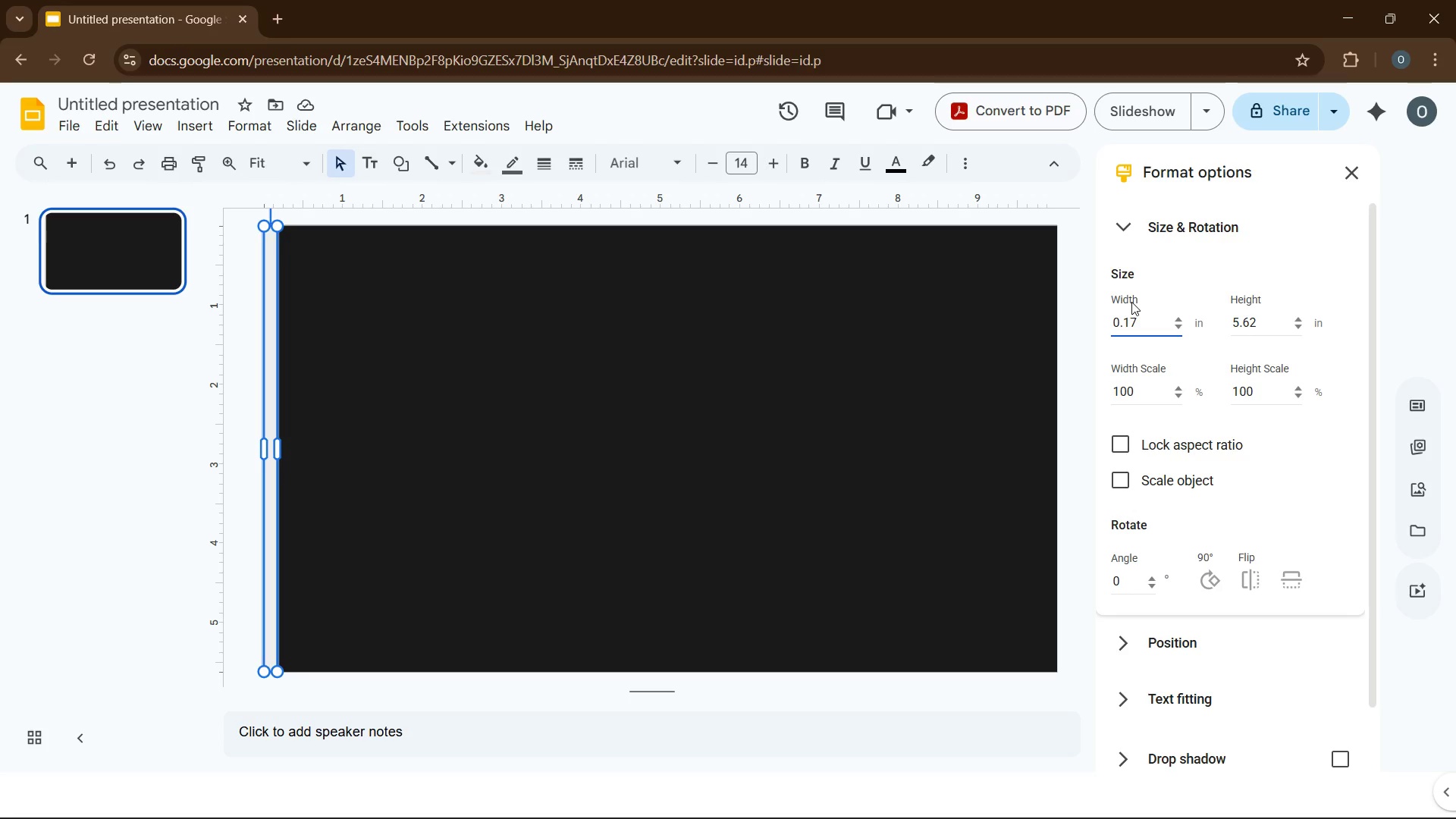 
wait(6.89)
 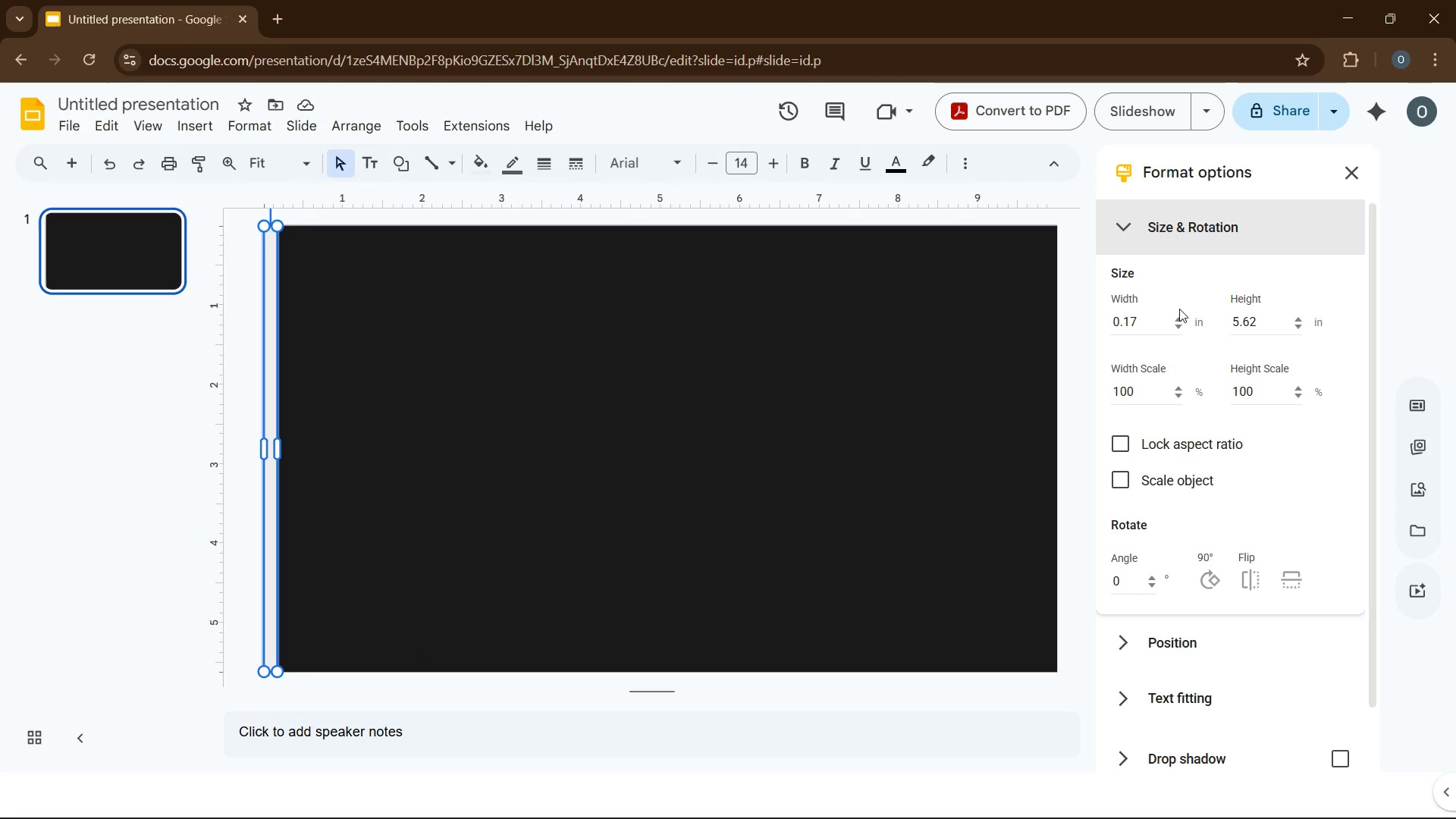 
key(Backspace)
 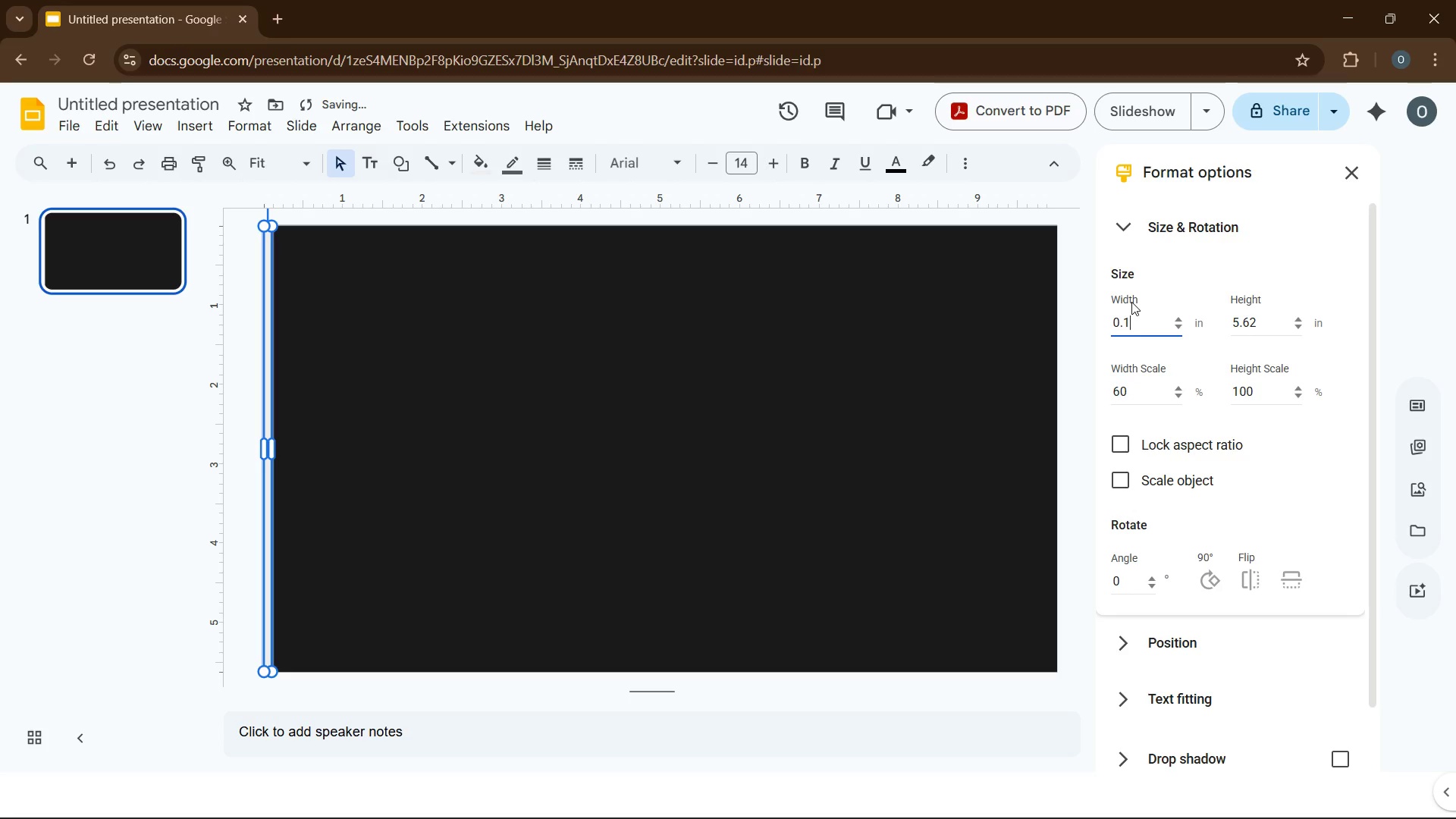 
key(Numpad5)
 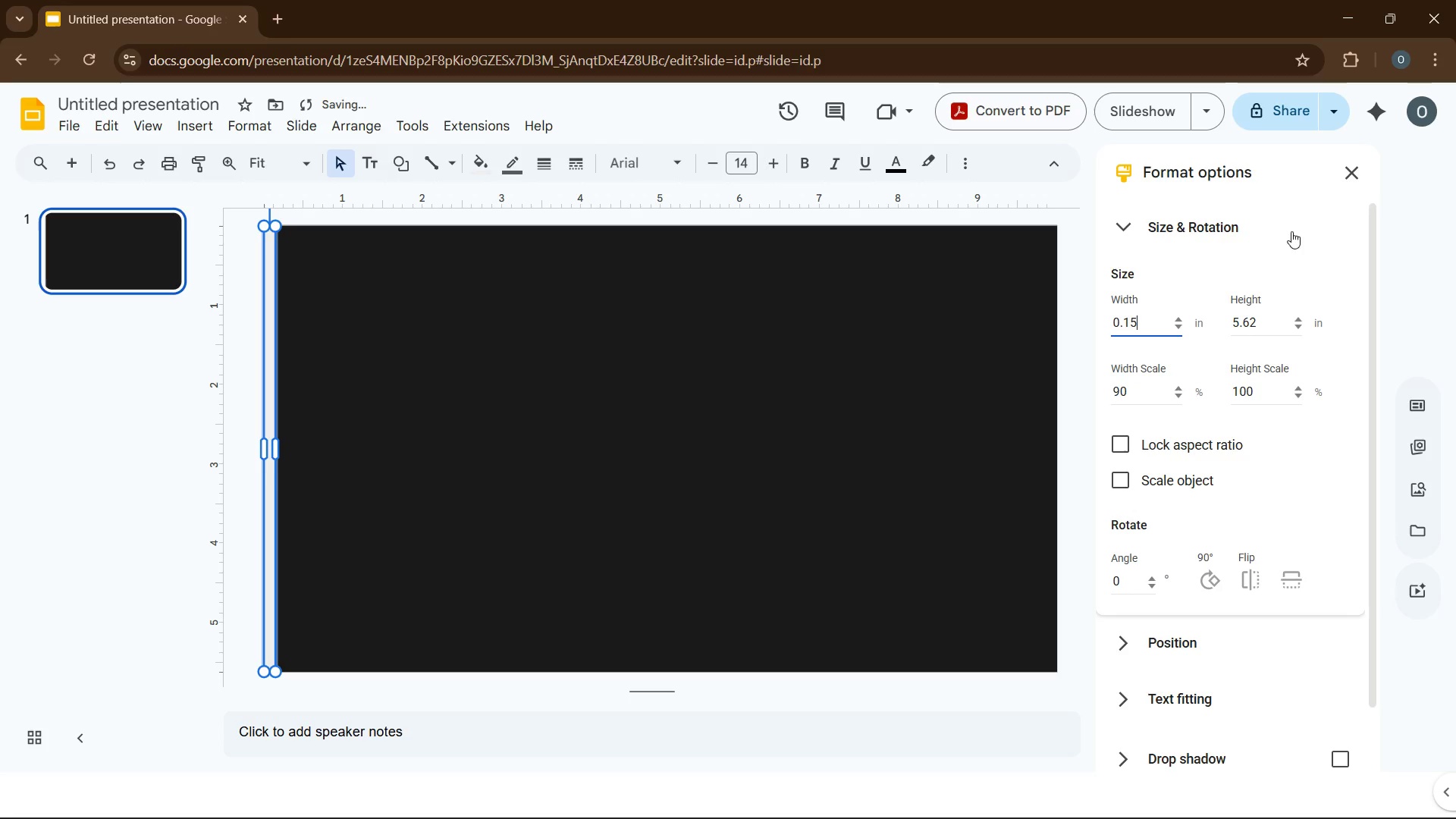 
left_click([1364, 174])
 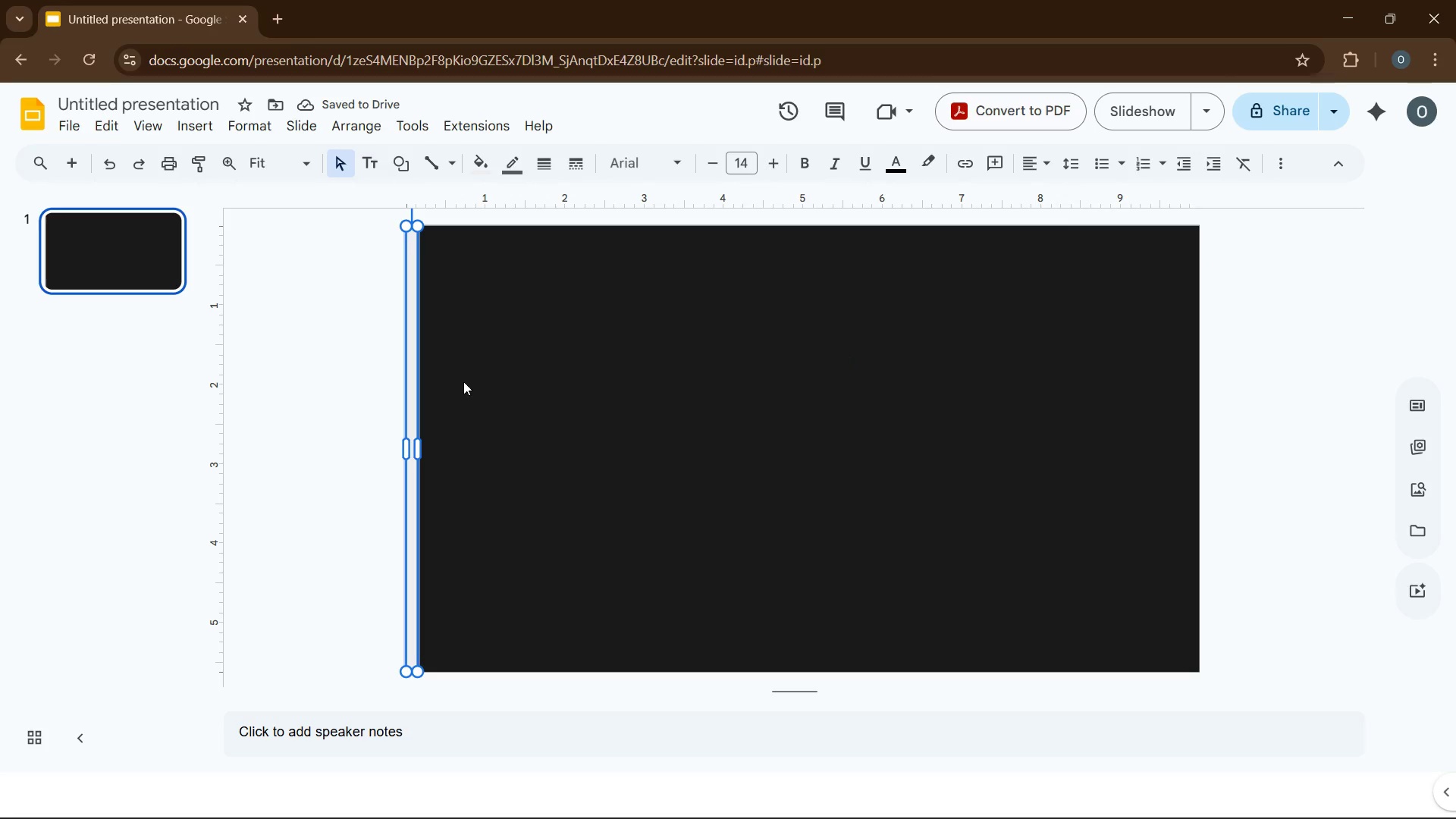 
left_click([351, 381])
 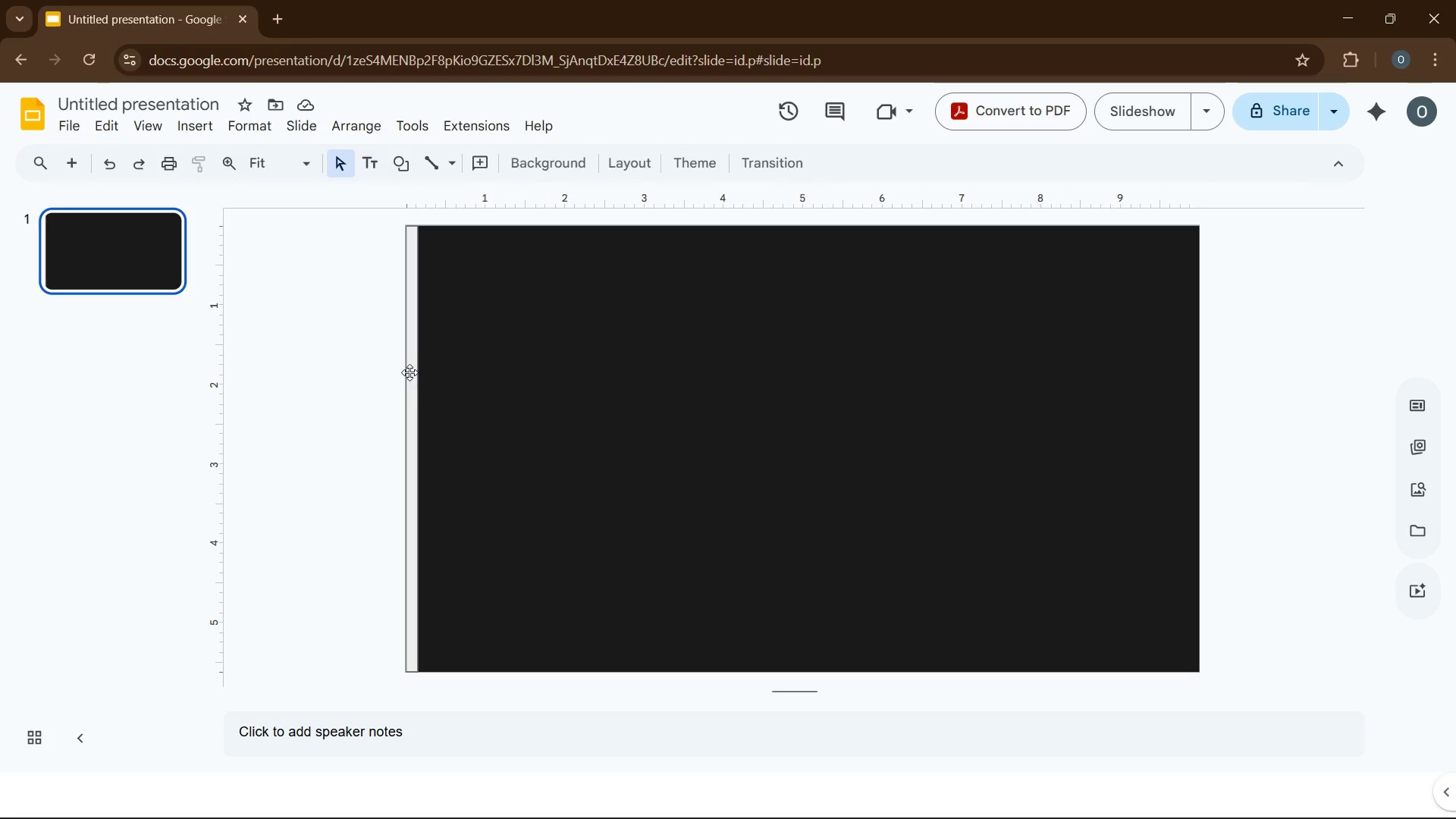 
left_click([415, 376])
 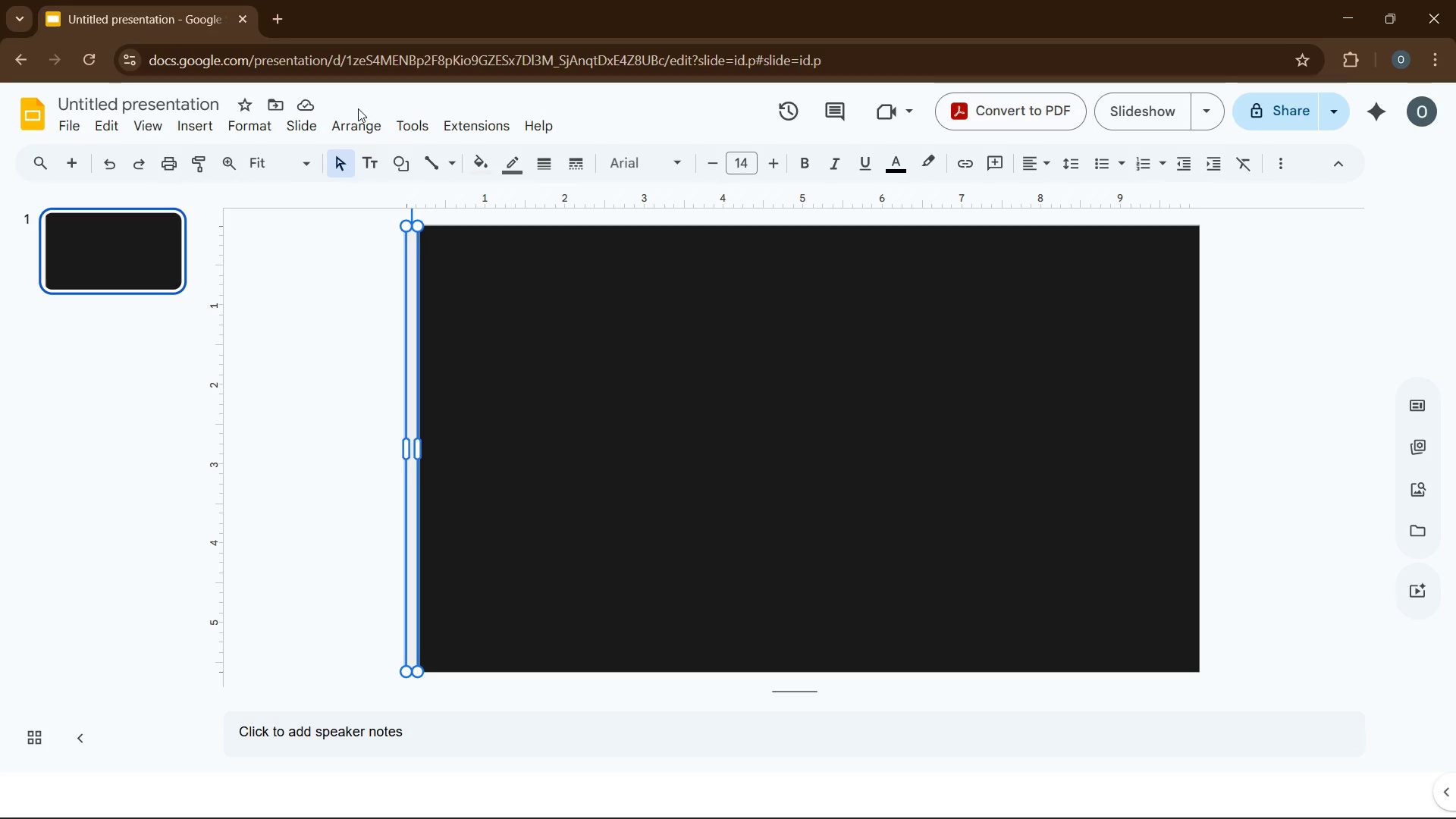 
left_click([476, 162])
 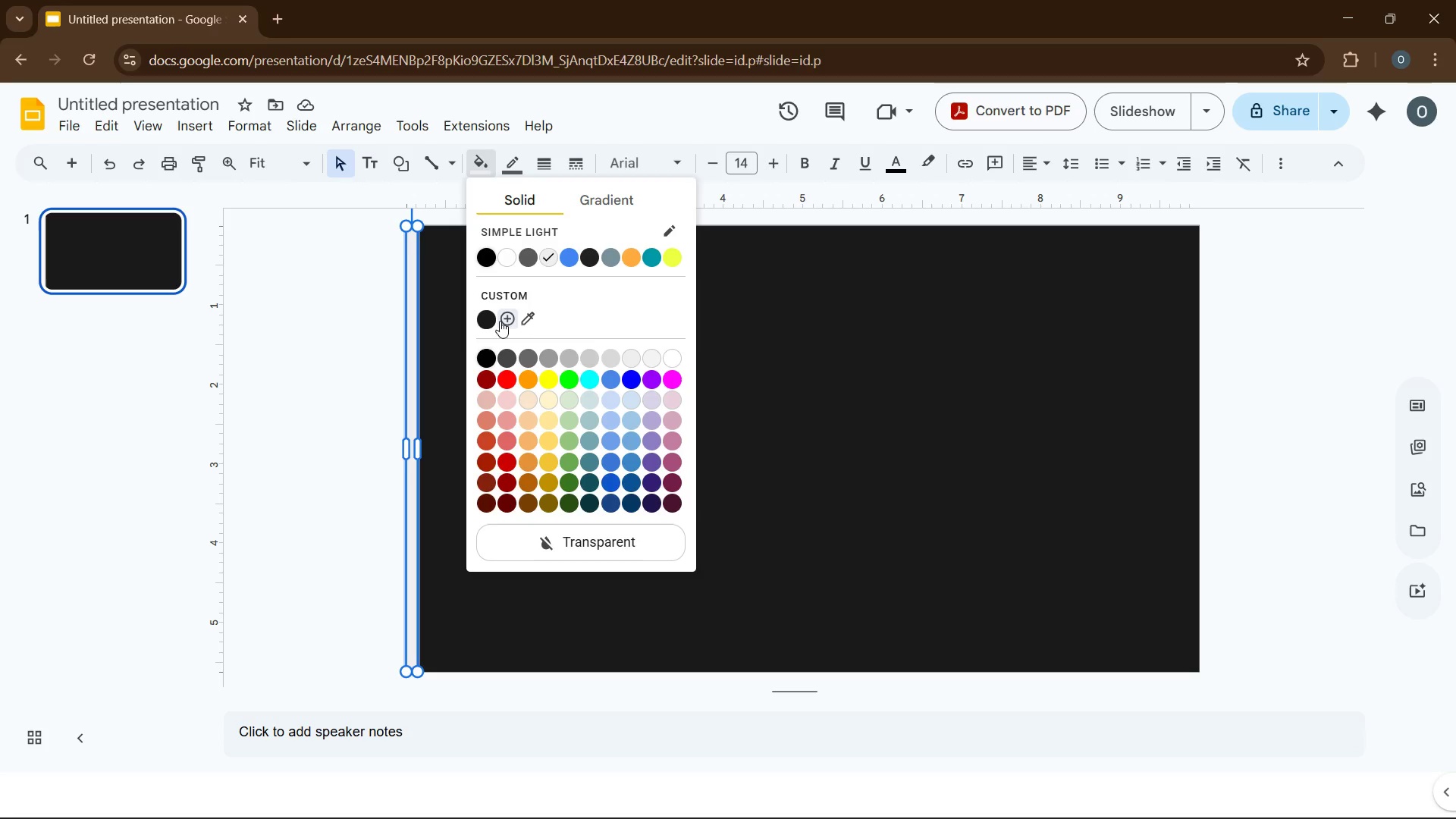 
left_click([504, 319])
 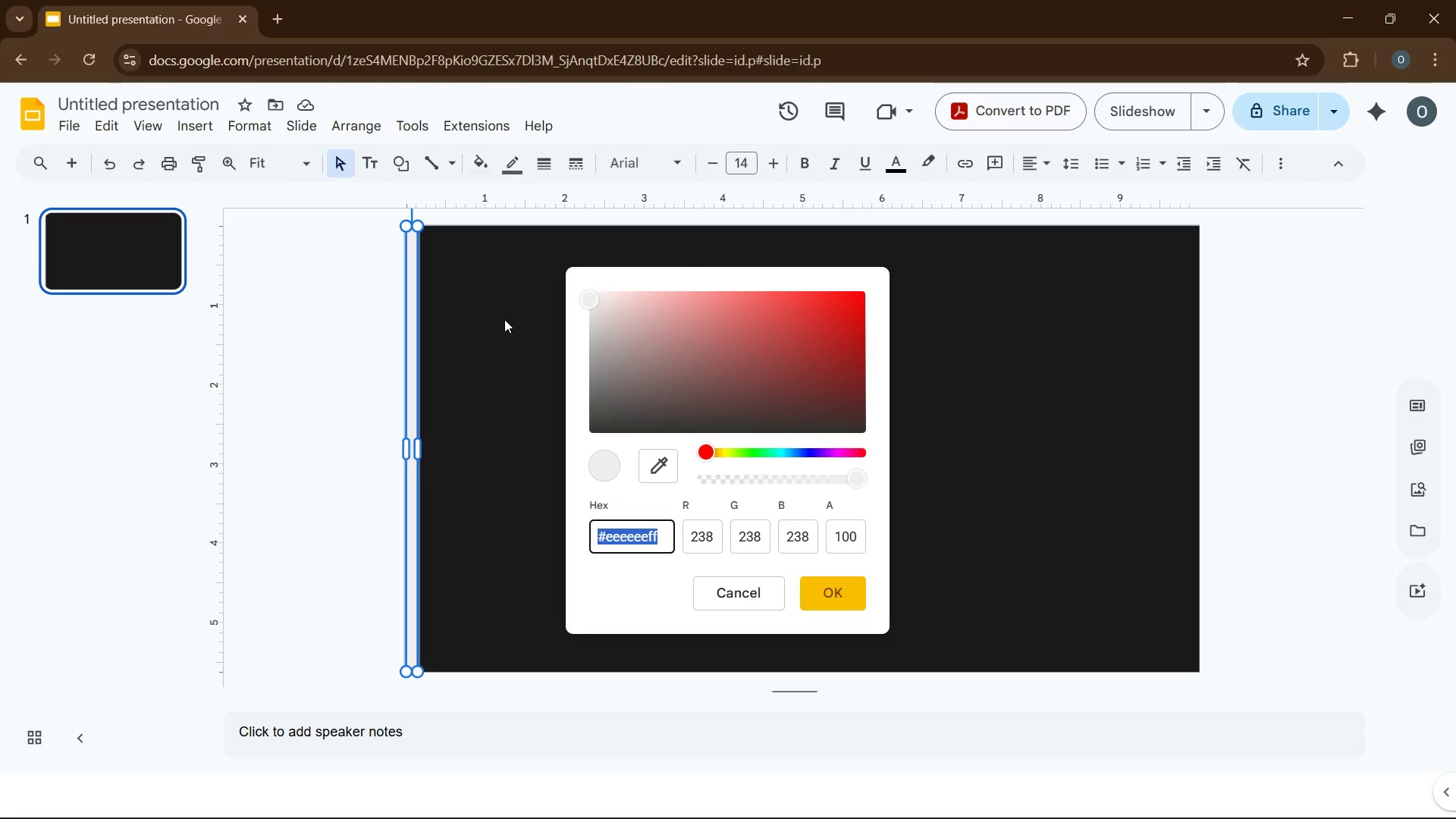 
type('B87333)
 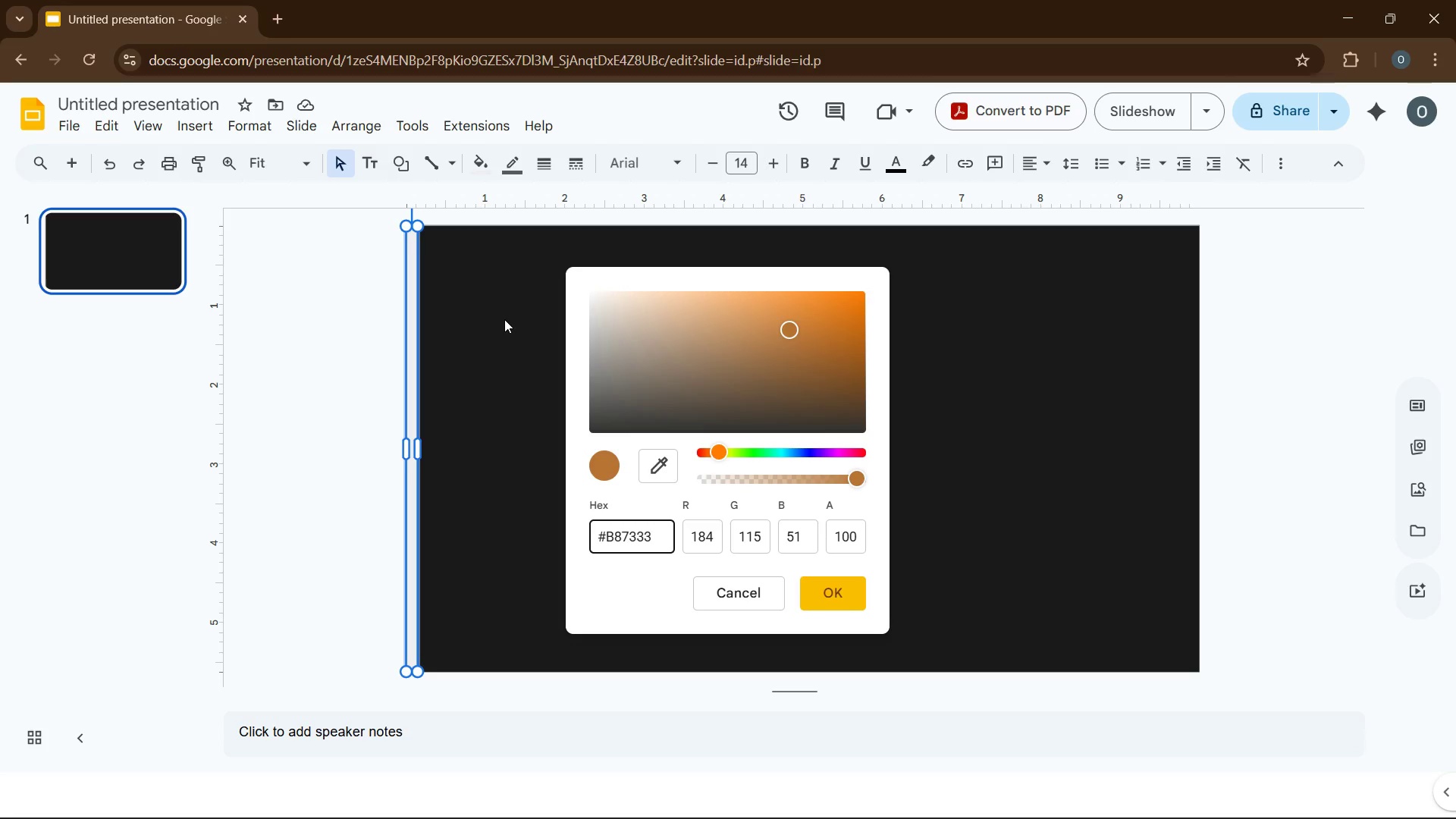 
key(Enter)
 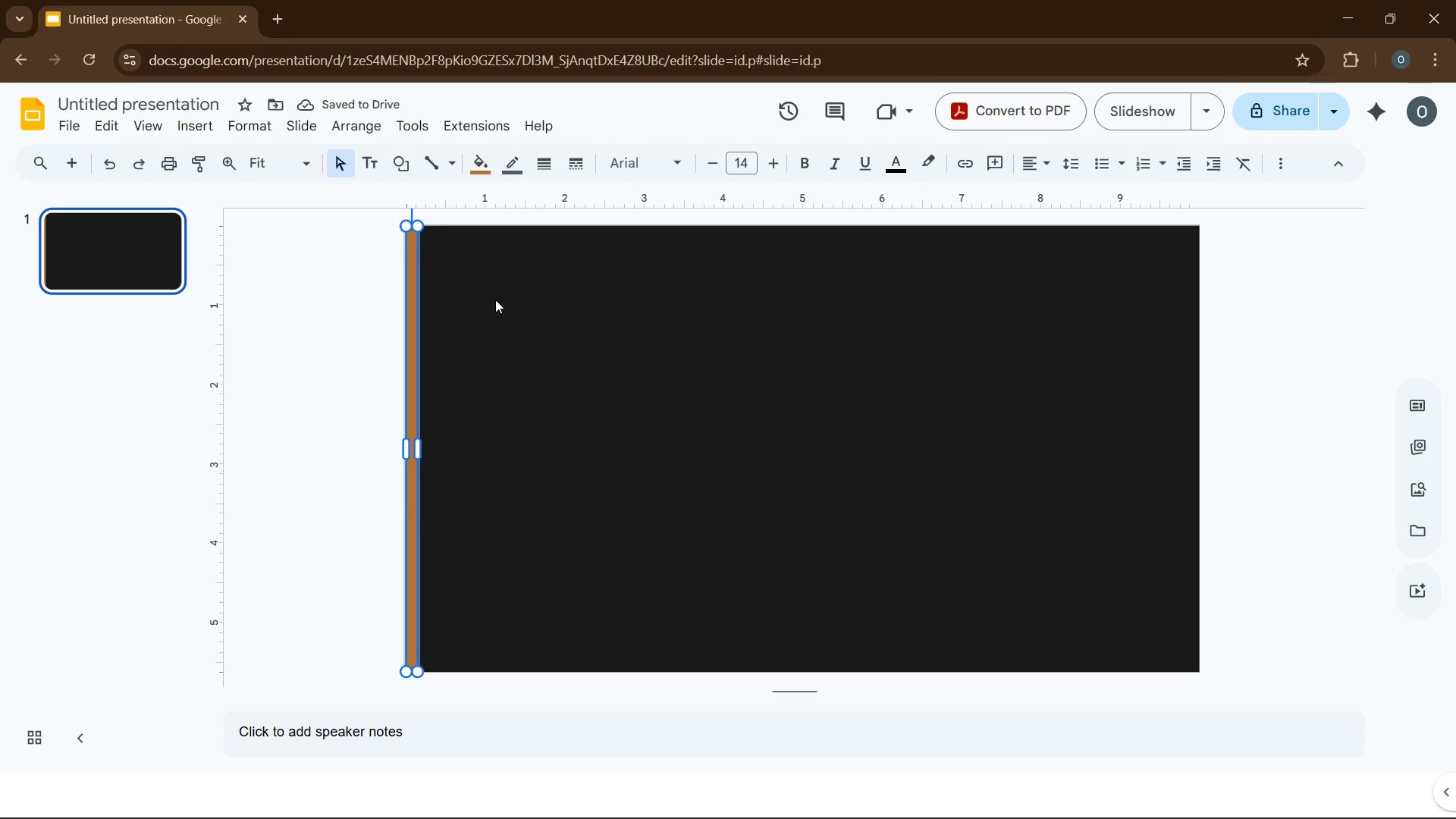 
left_click([266, 127])
 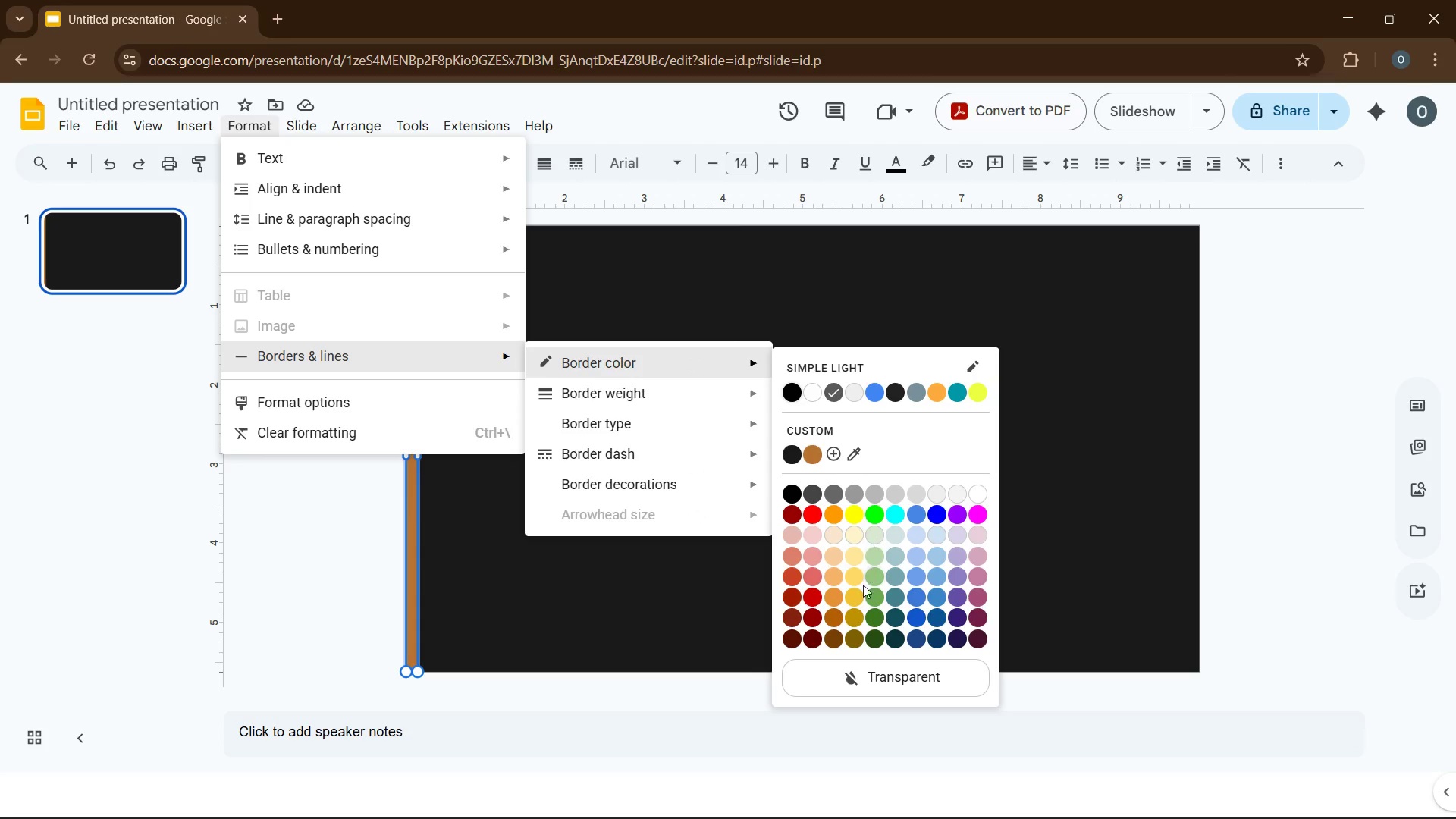 
left_click([868, 676])
 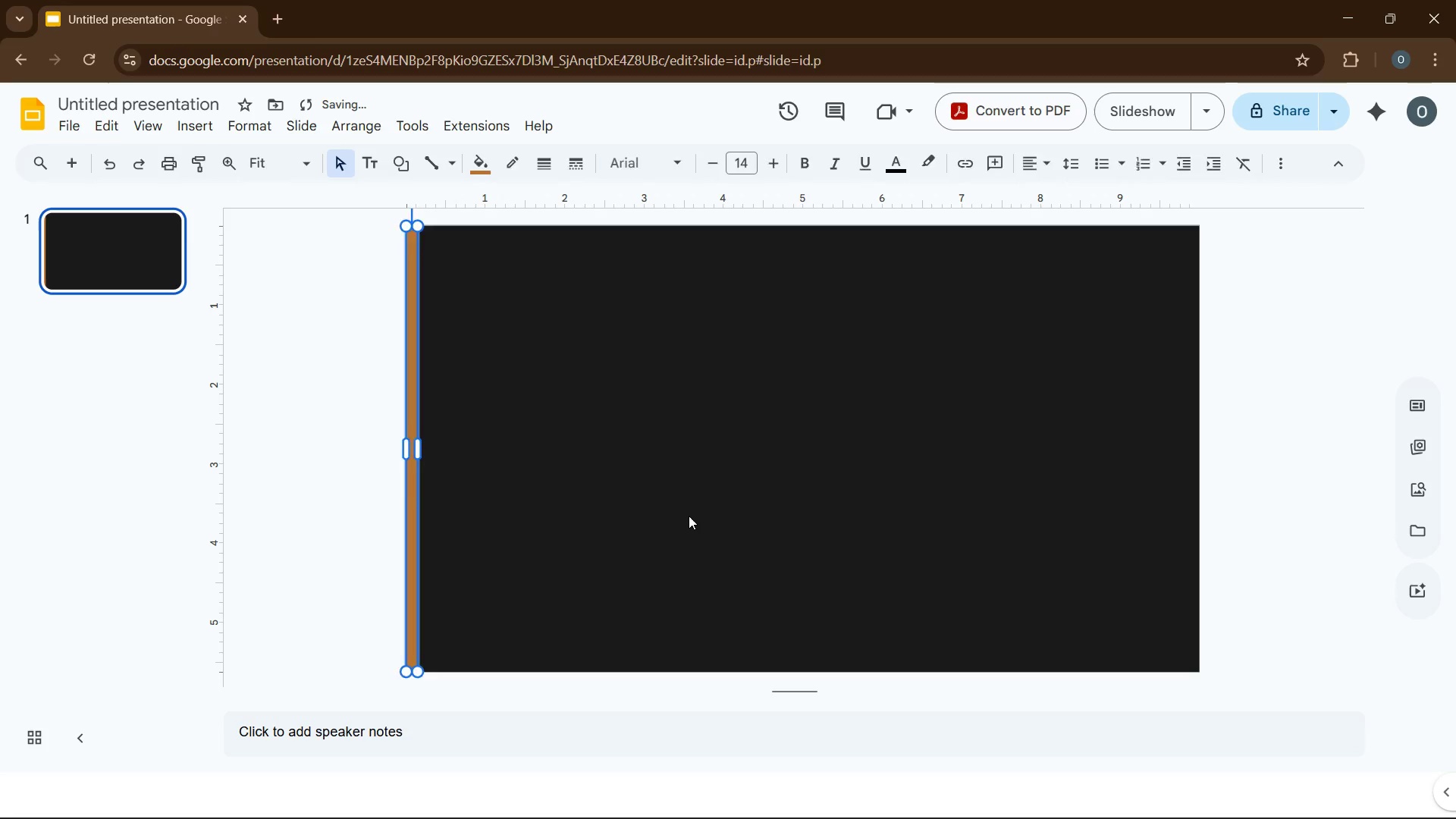 
left_click([689, 516])
 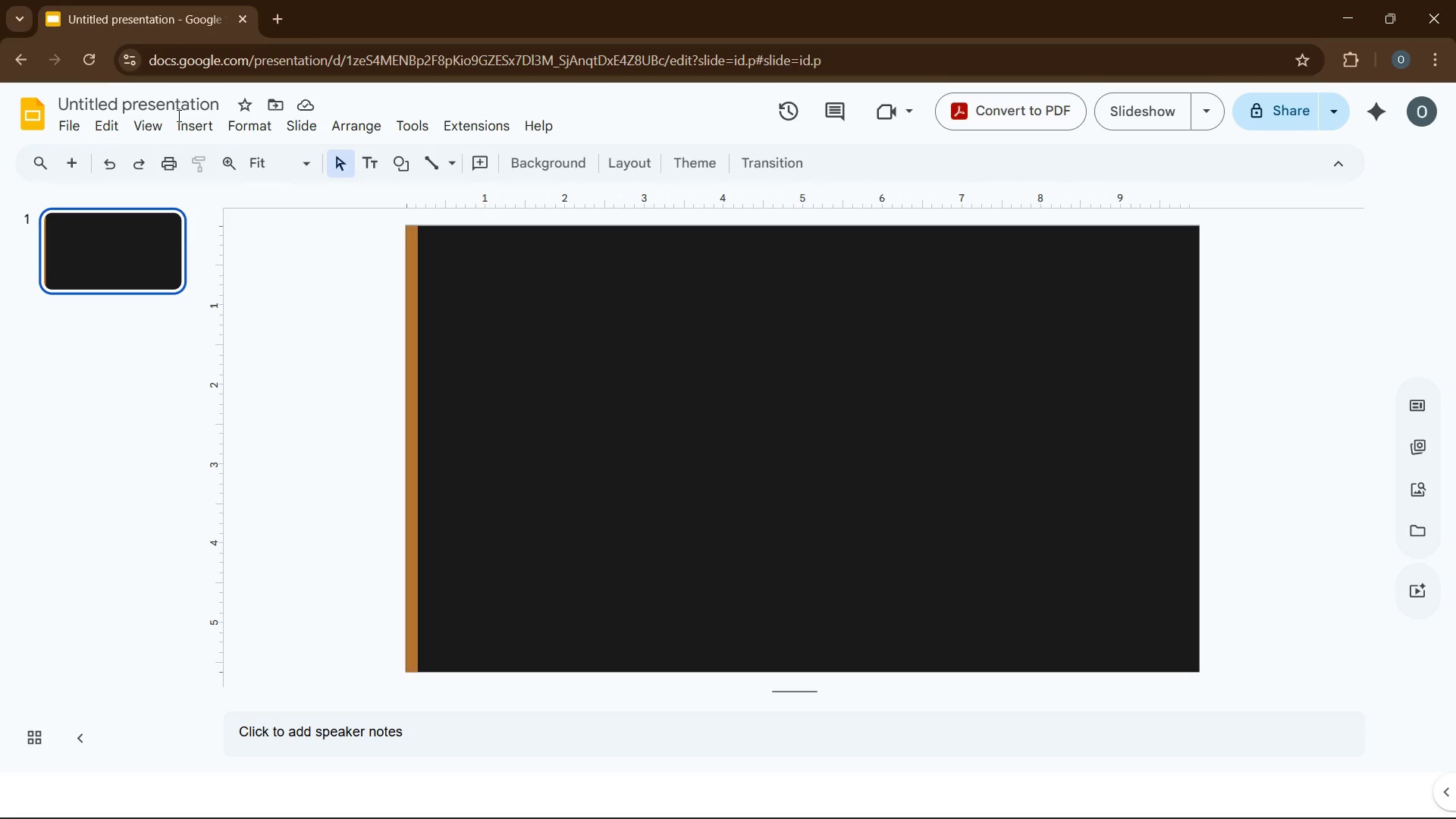 
wait(6.86)
 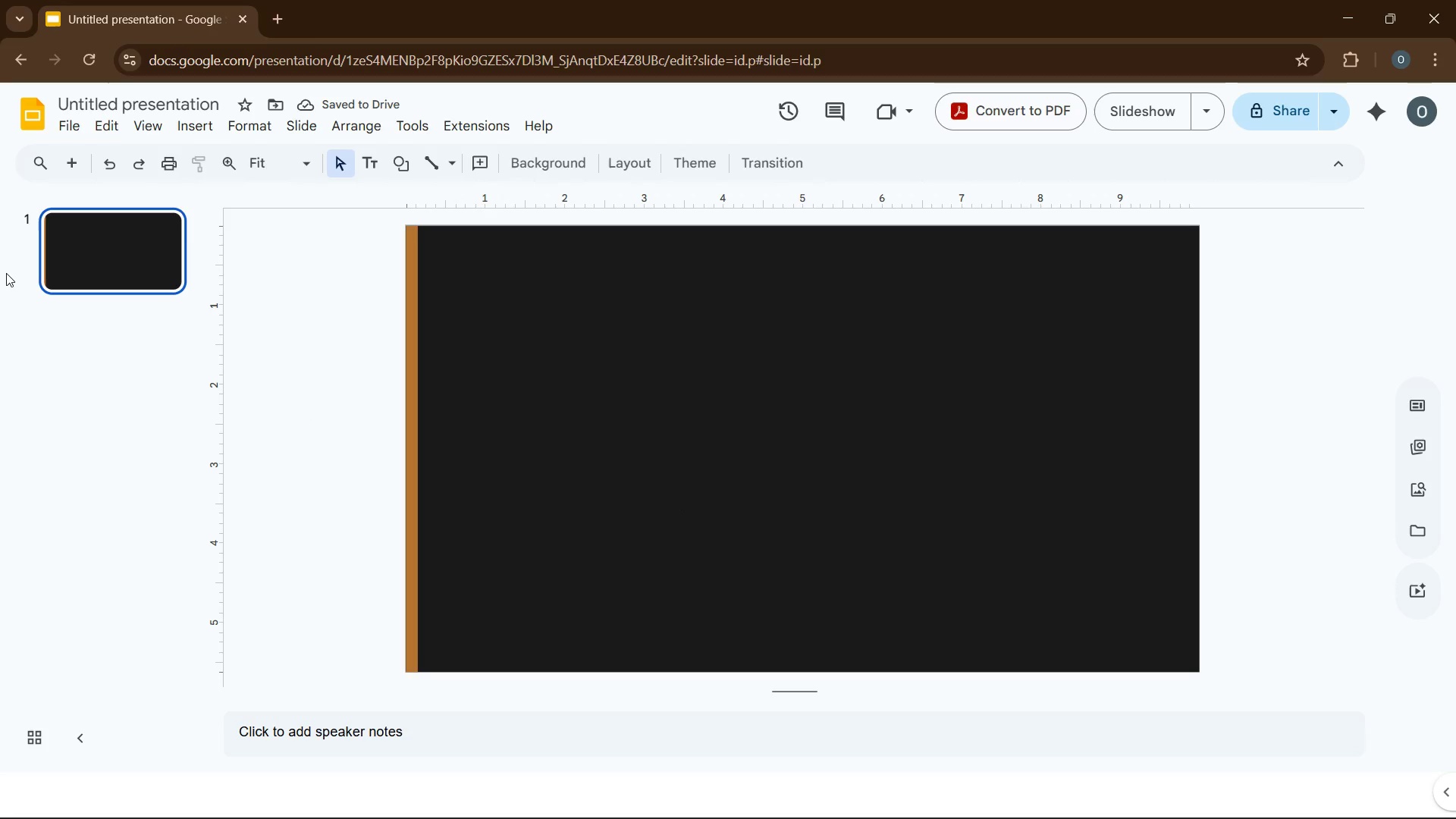 
left_click([198, 126])
 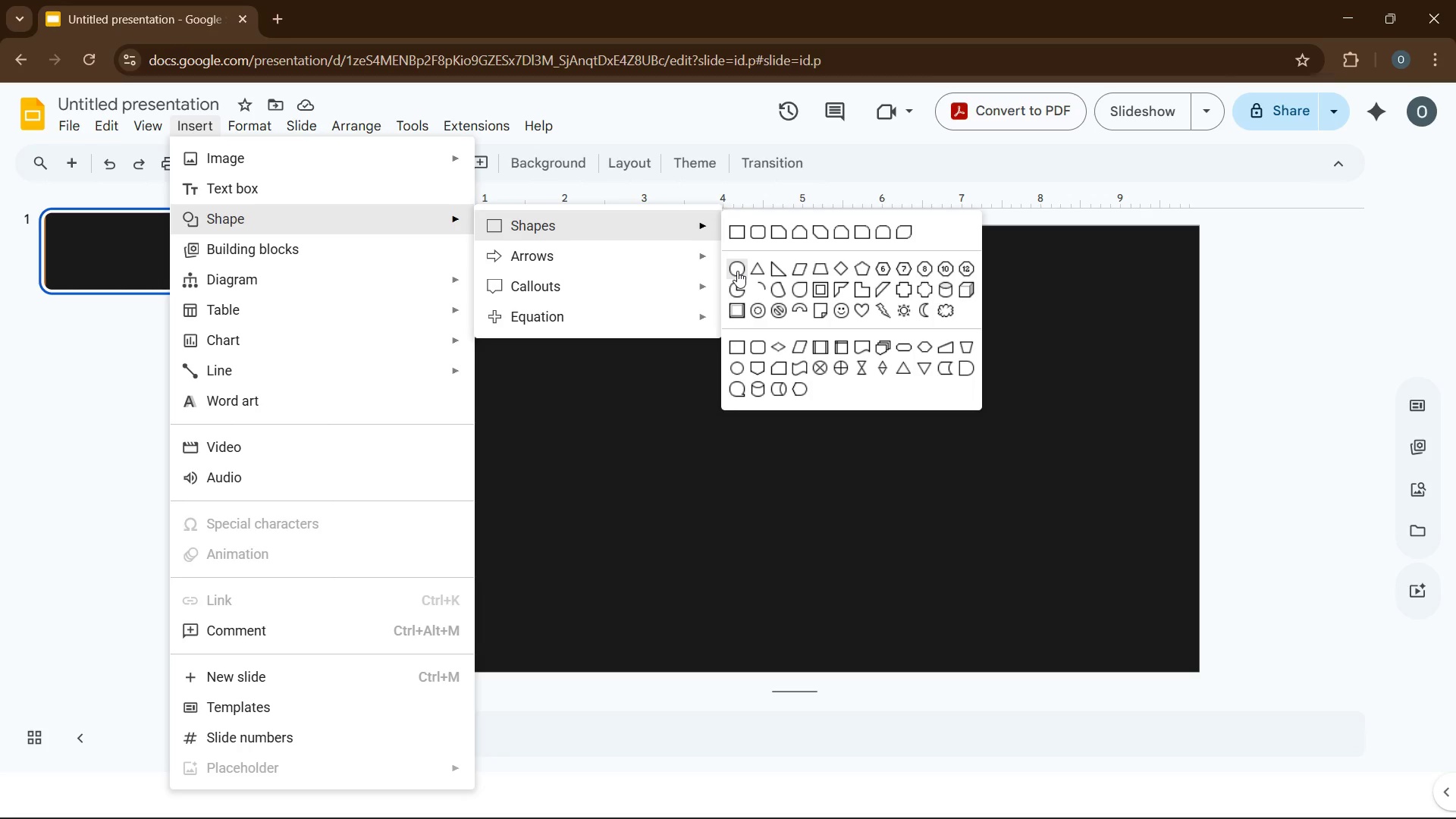 
left_click([737, 271])
 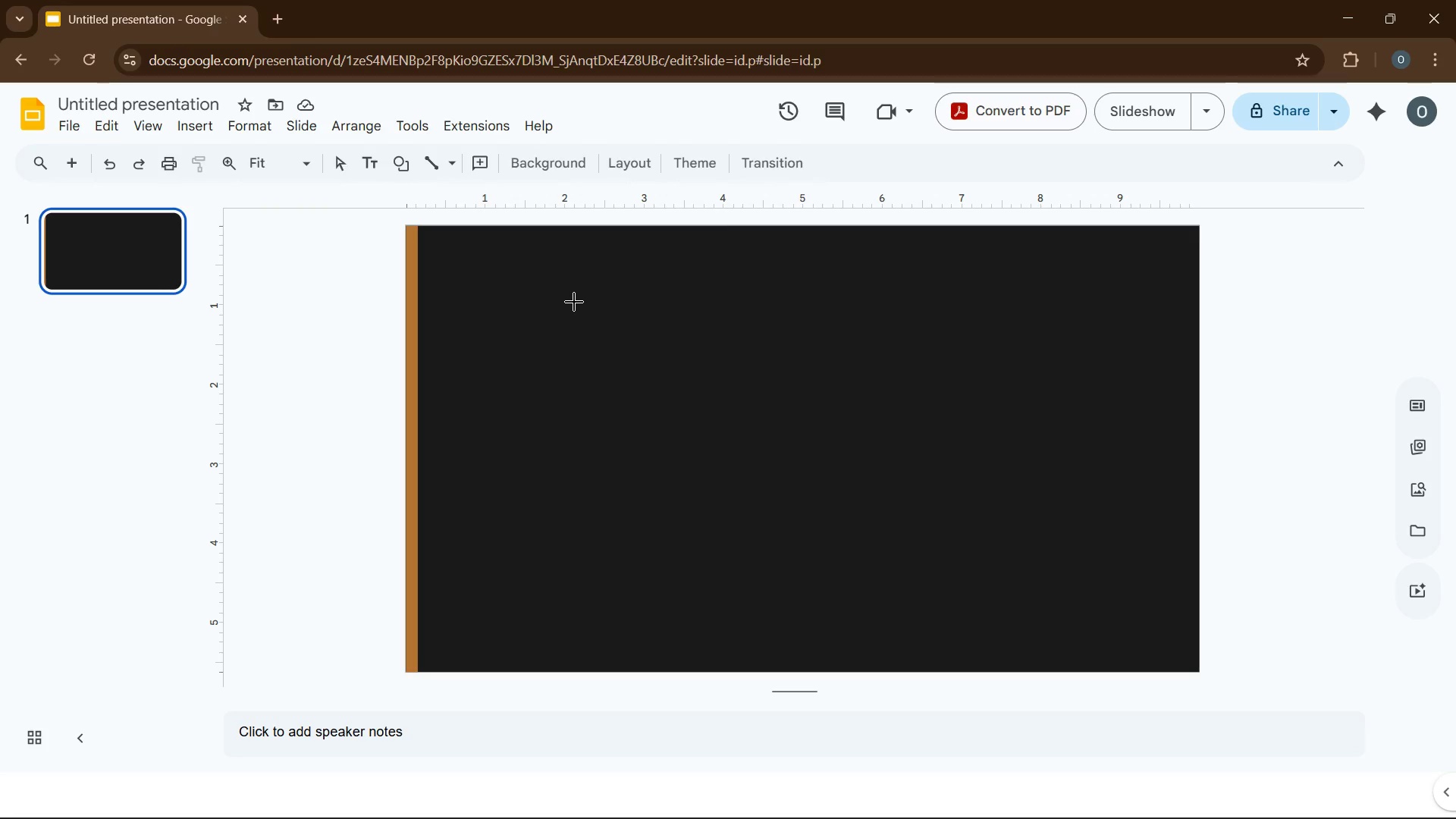 
wait(9.2)
 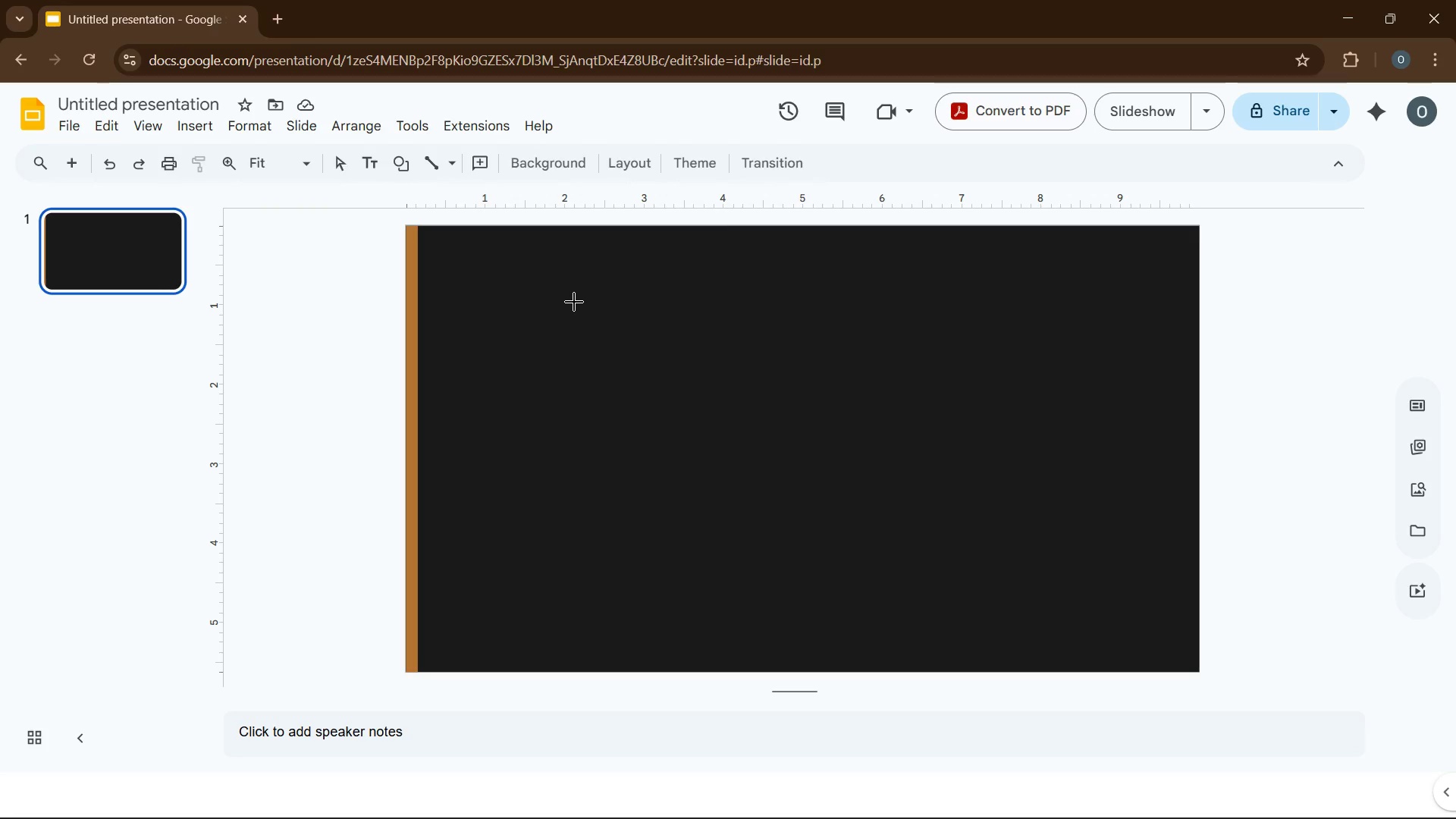 
left_click_drag(start_coordinate=[970, 231], to_coordinate=[1175, 436])
 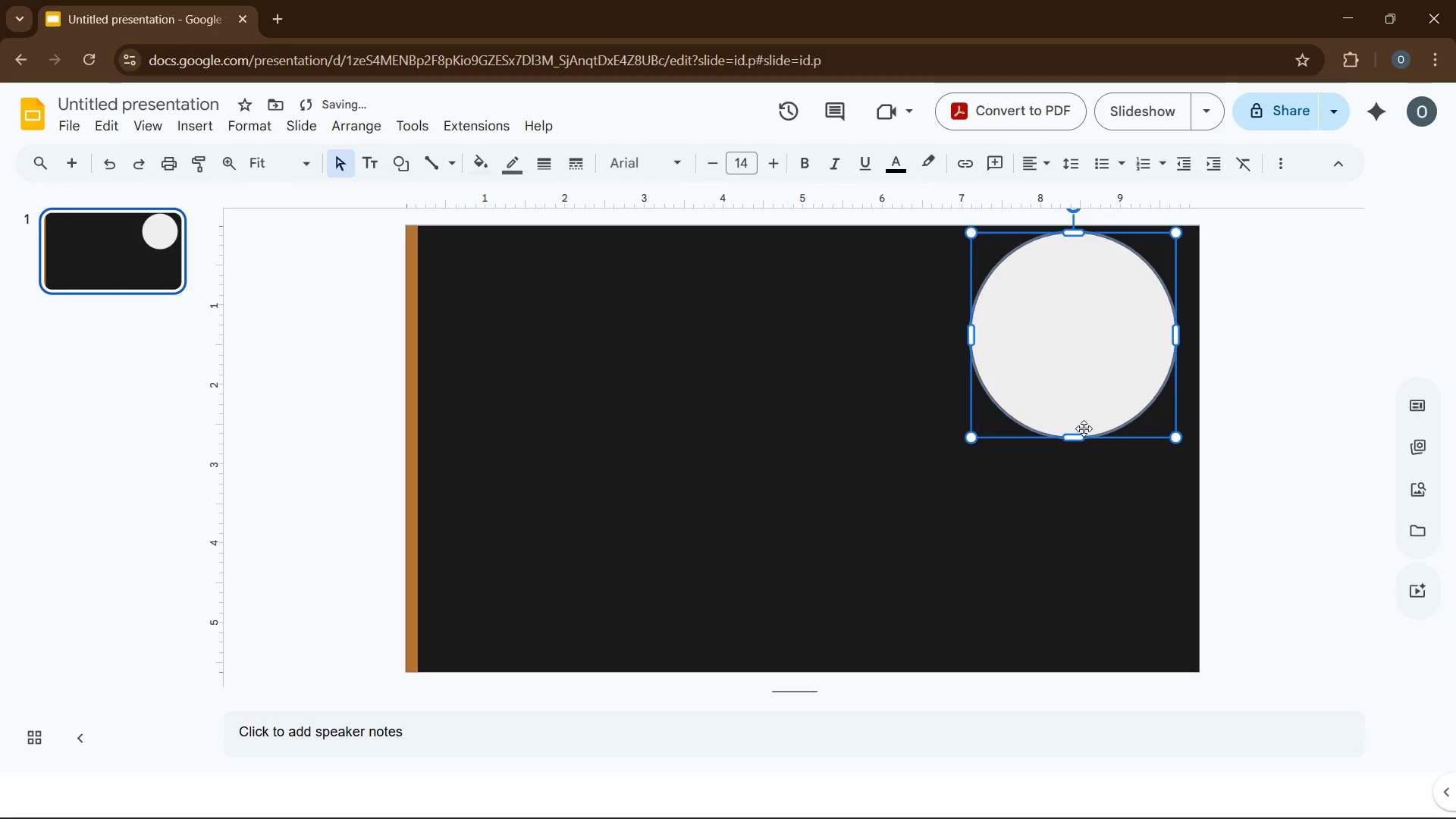 
left_click_drag(start_coordinate=[1083, 428], to_coordinate=[1083, 413])
 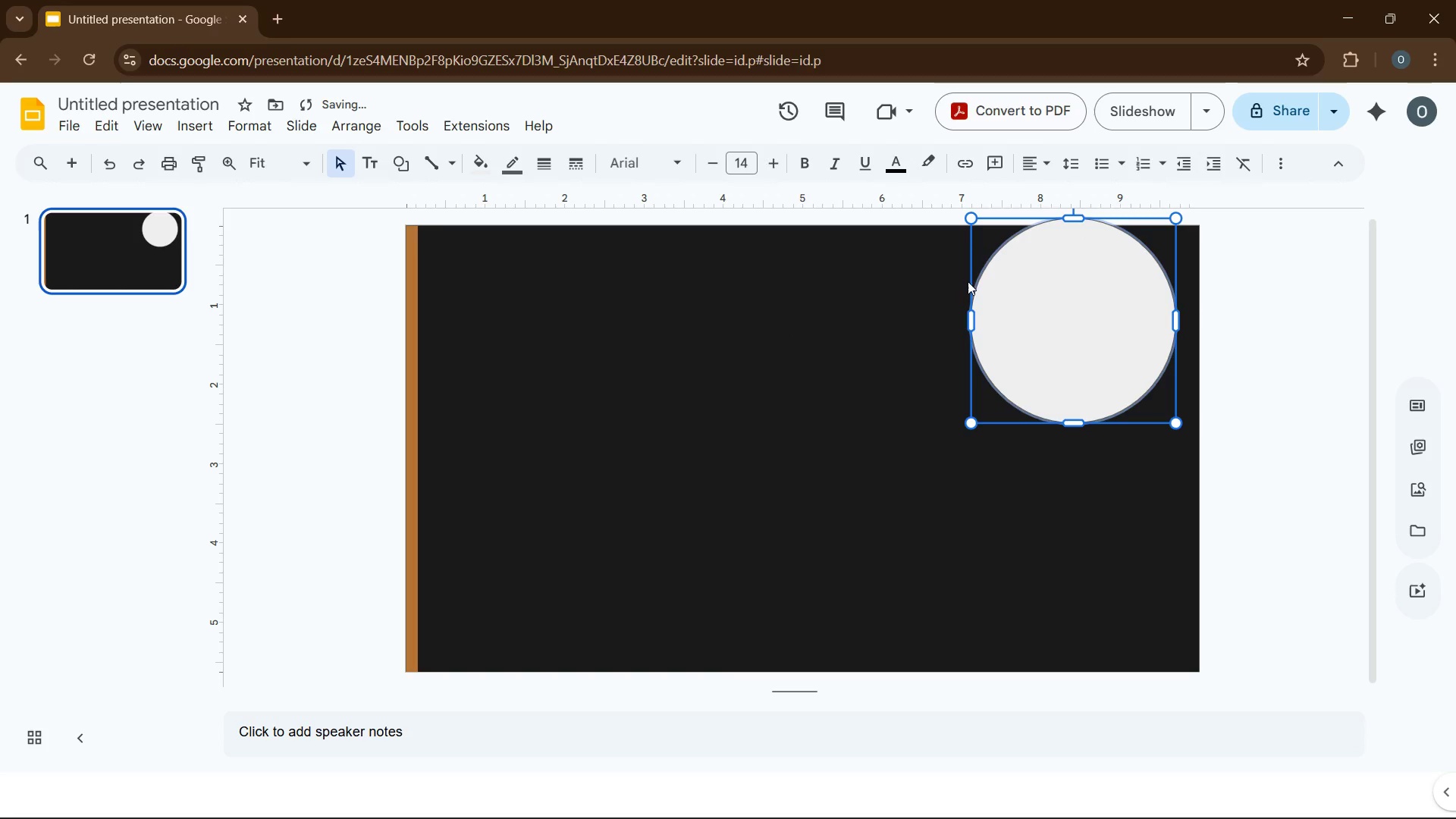 
left_click_drag(start_coordinate=[1028, 315], to_coordinate=[1028, 351])
 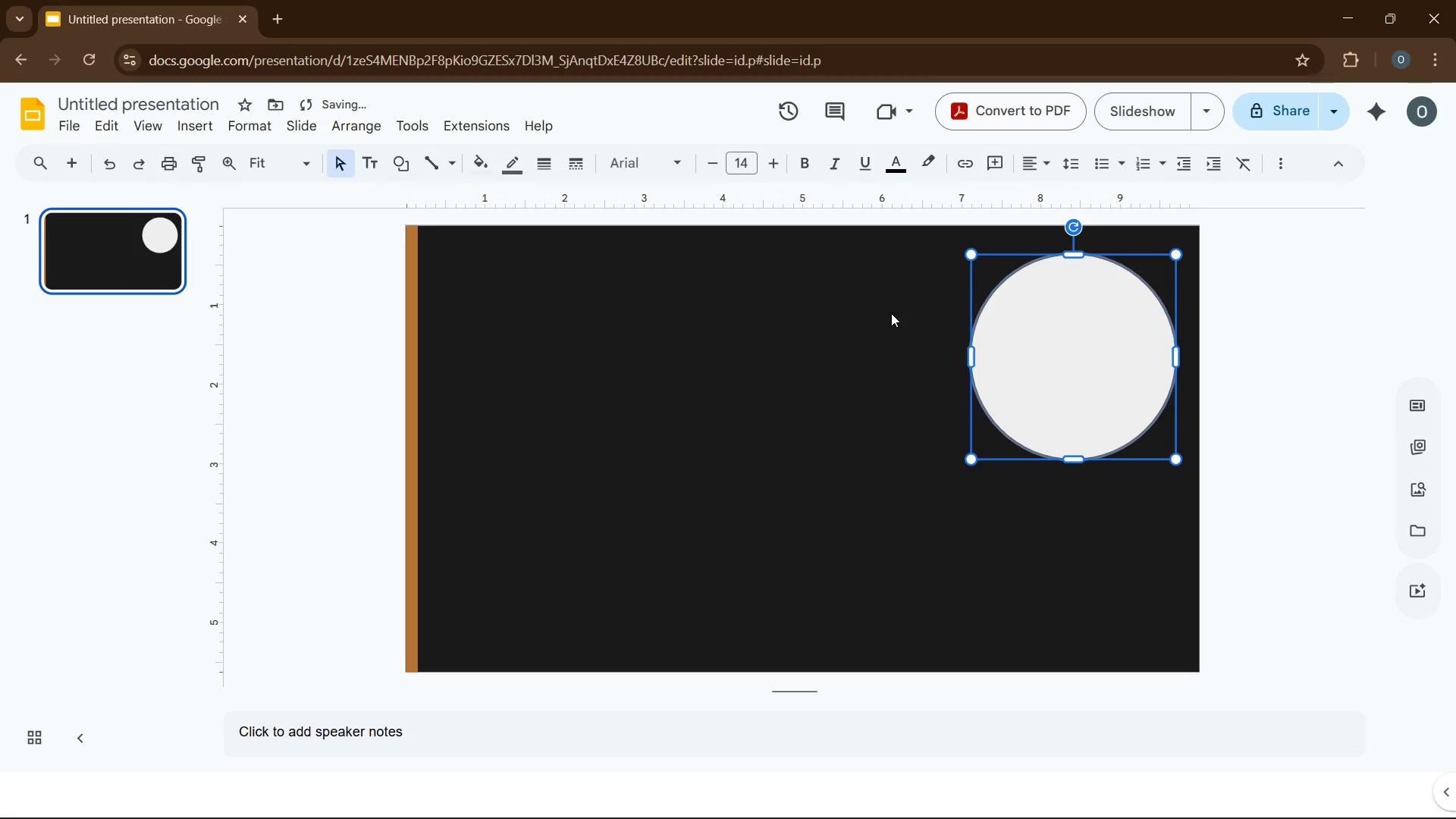 
left_click([891, 315])
 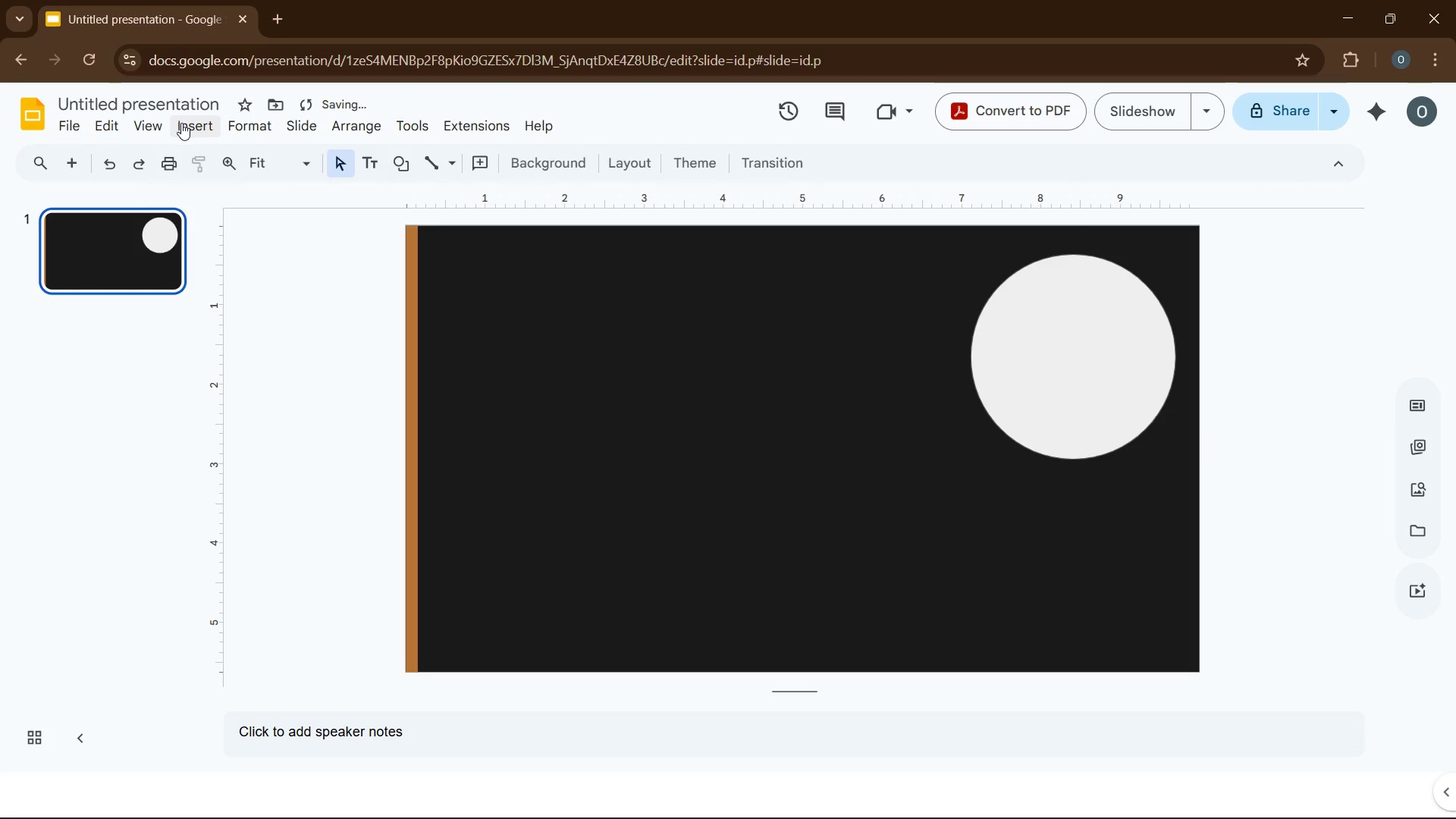 
left_click([181, 123])
 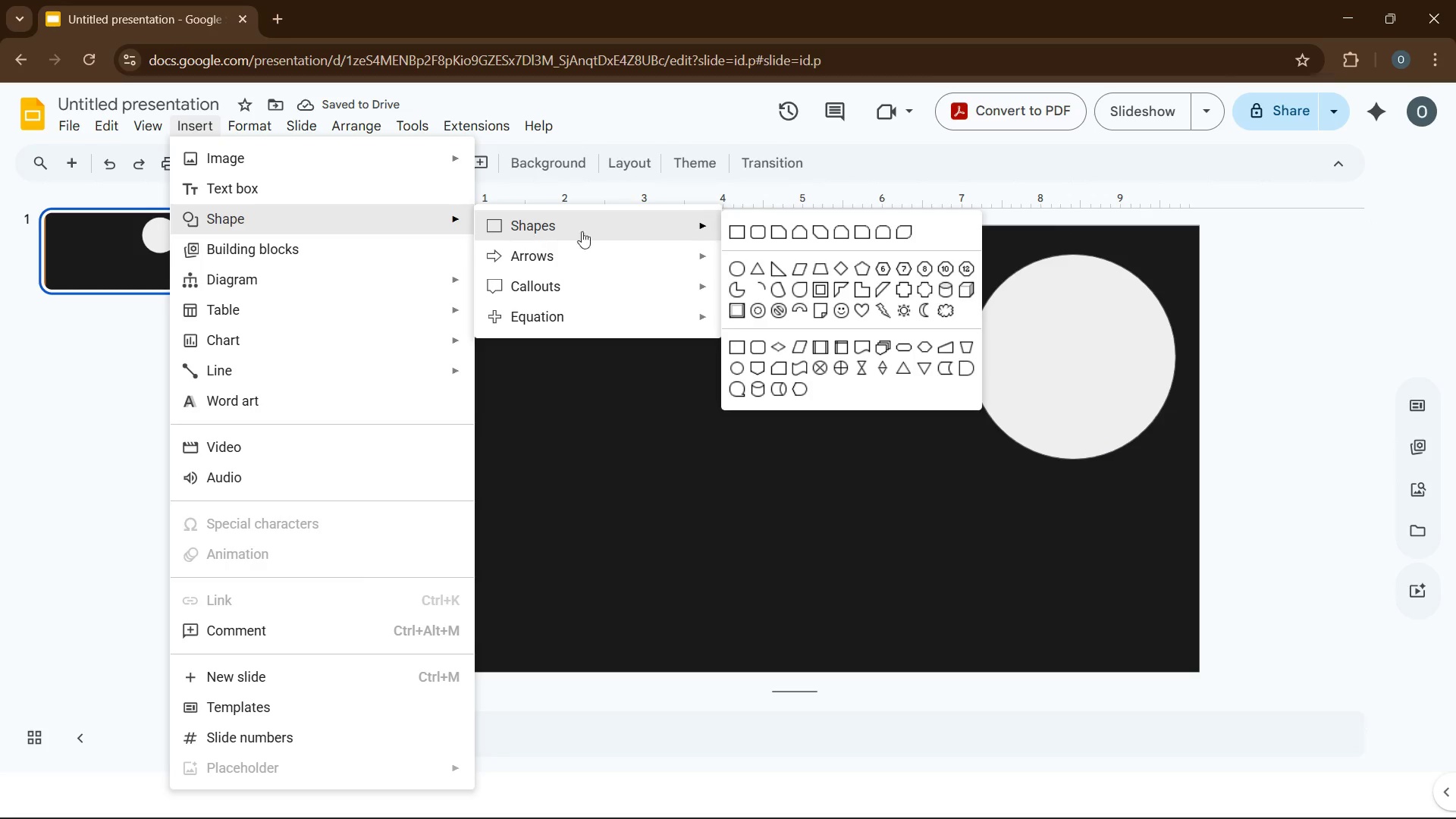 
left_click([741, 261])
 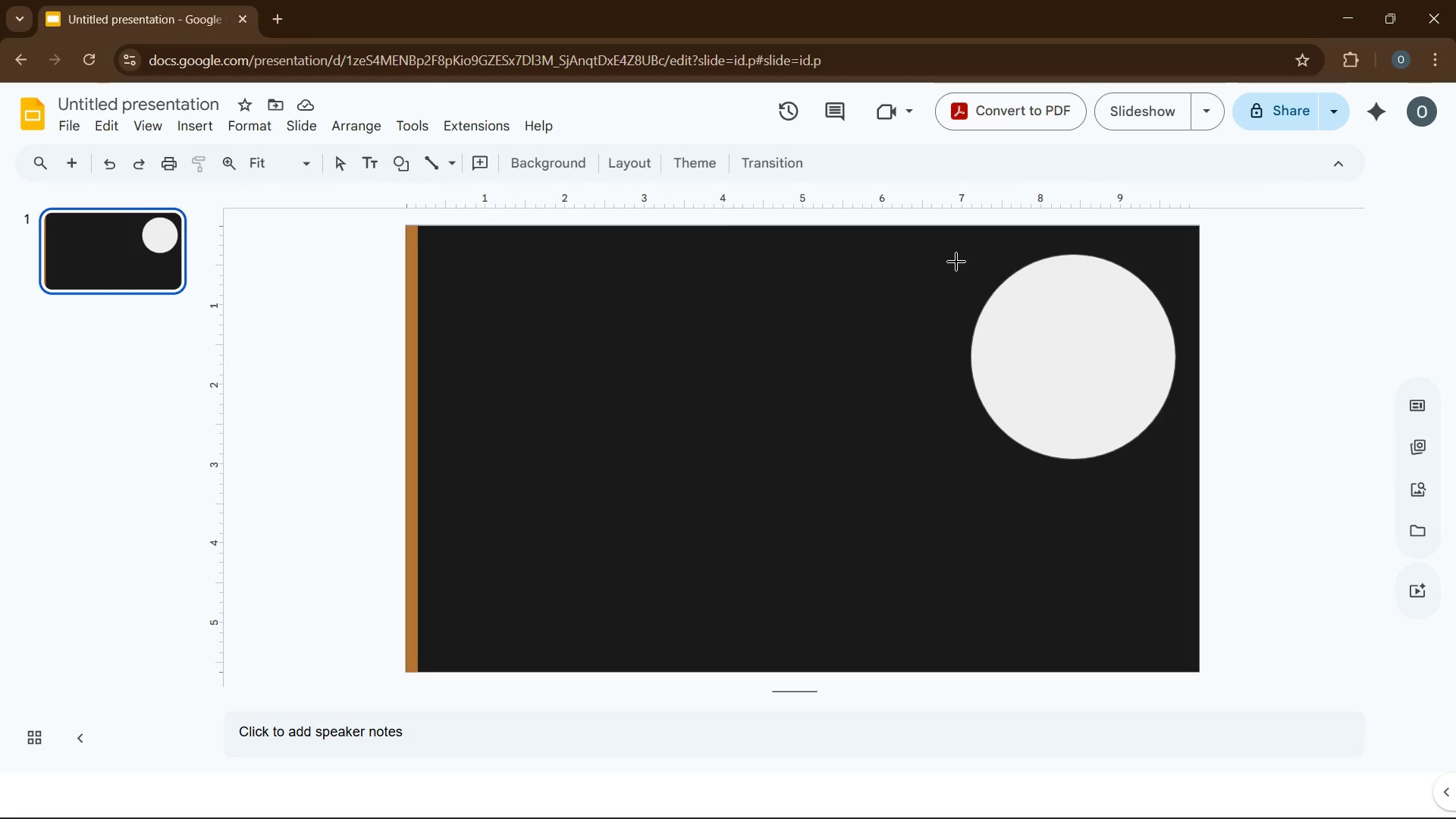 
left_click_drag(start_coordinate=[956, 262], to_coordinate=[1168, 522])
 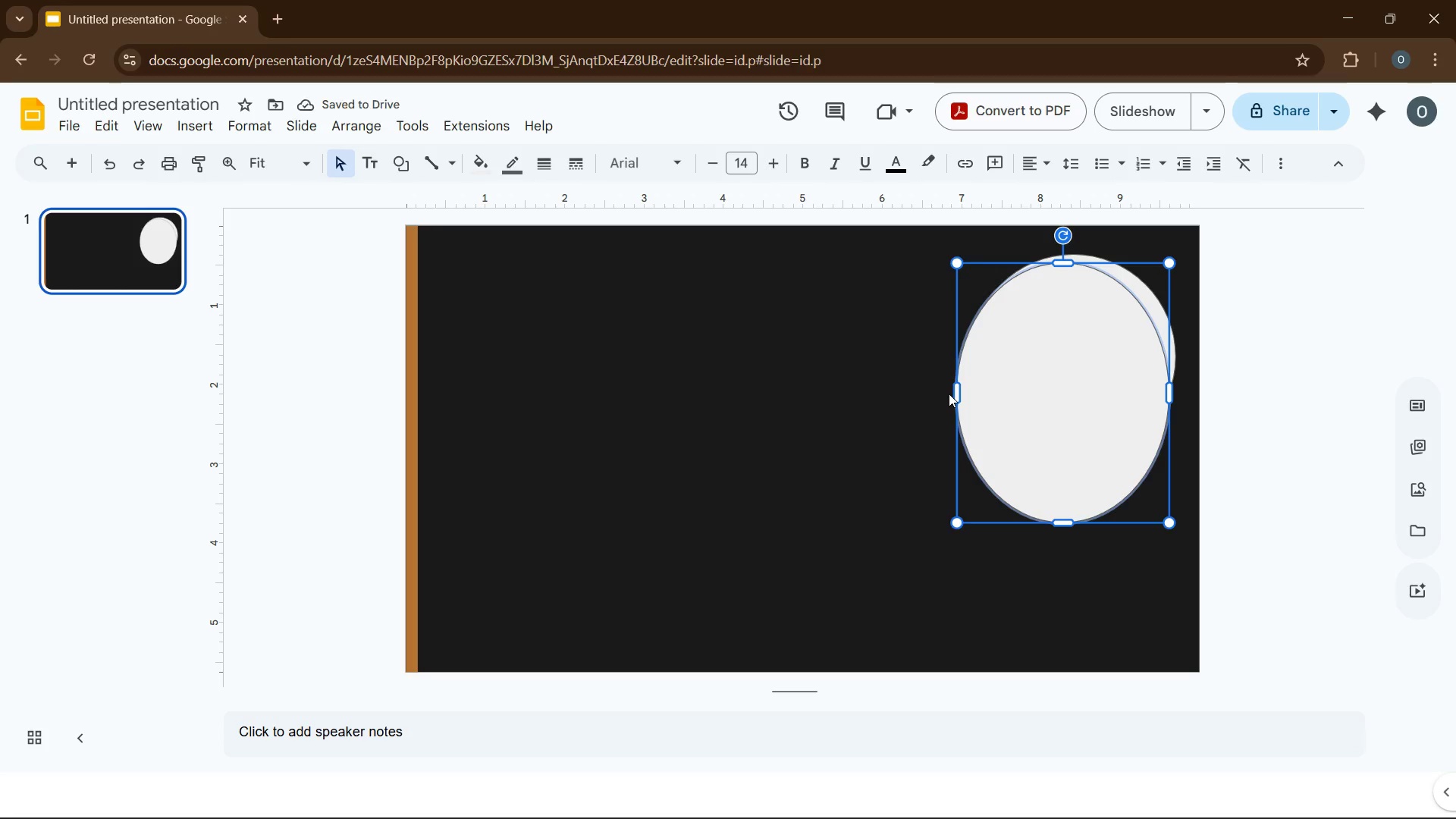 
left_click_drag(start_coordinate=[956, 391], to_coordinate=[901, 386])
 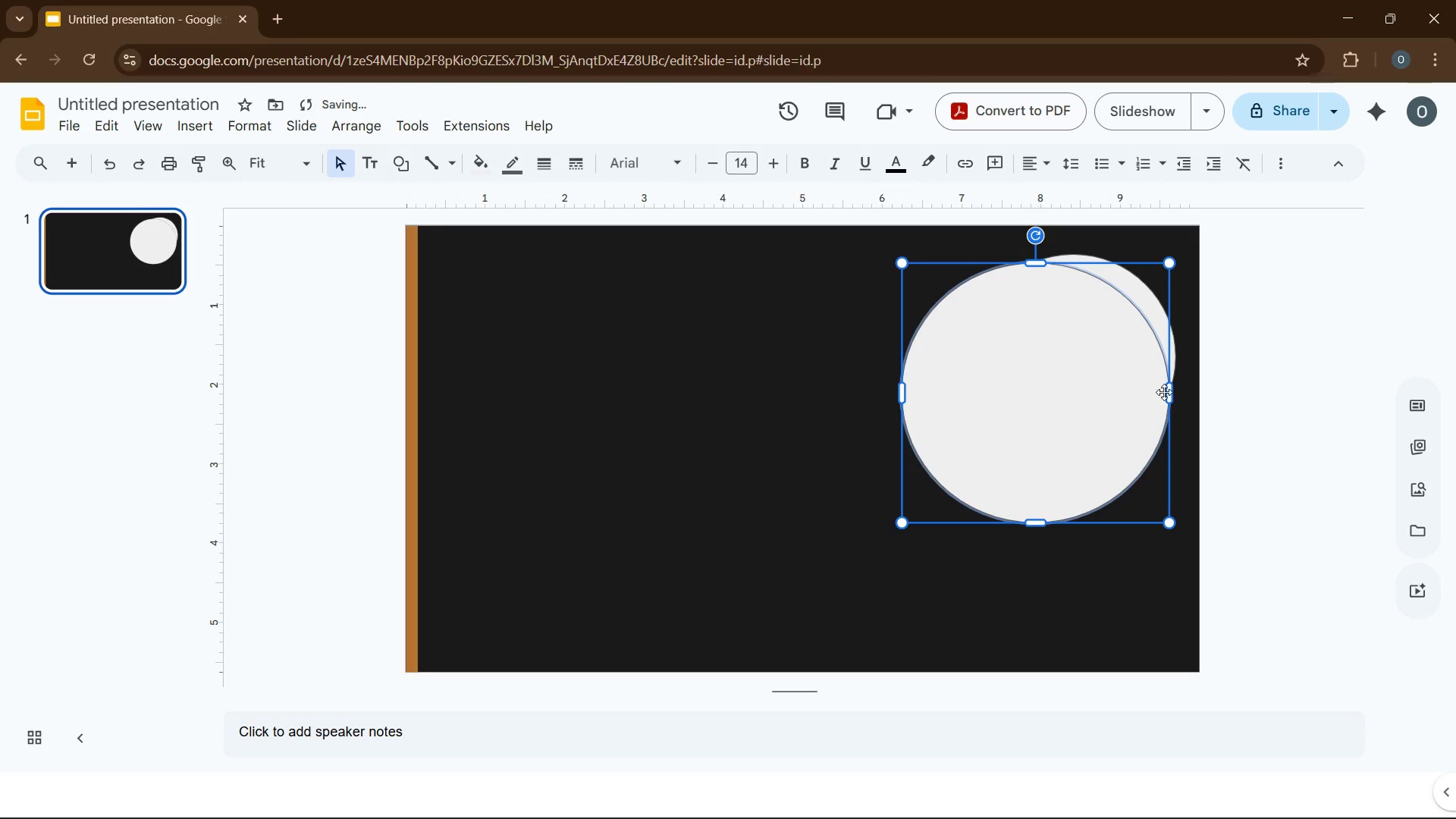 
left_click([1167, 392])
 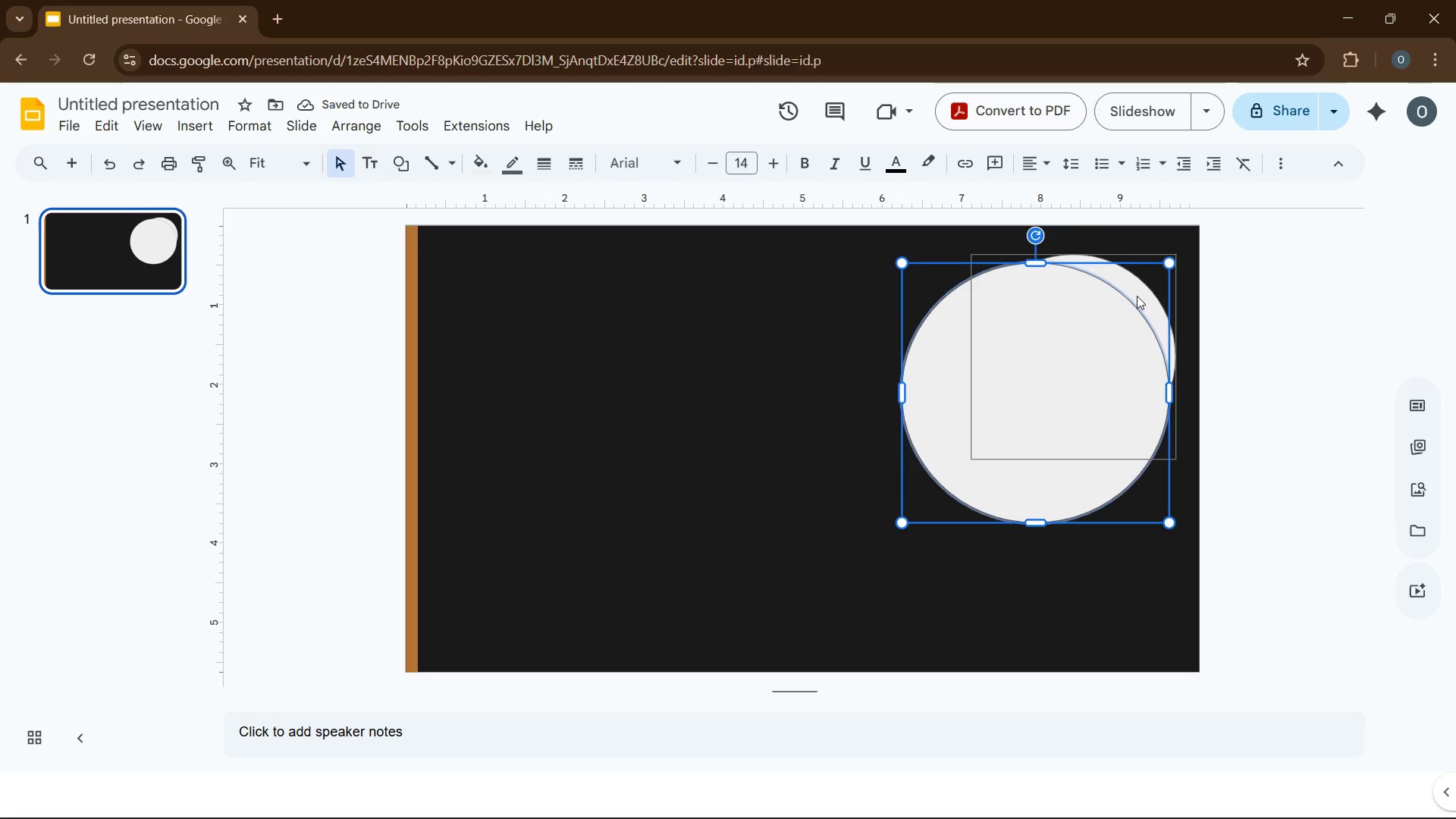 
left_click_drag(start_coordinate=[1137, 296], to_coordinate=[846, 349])
 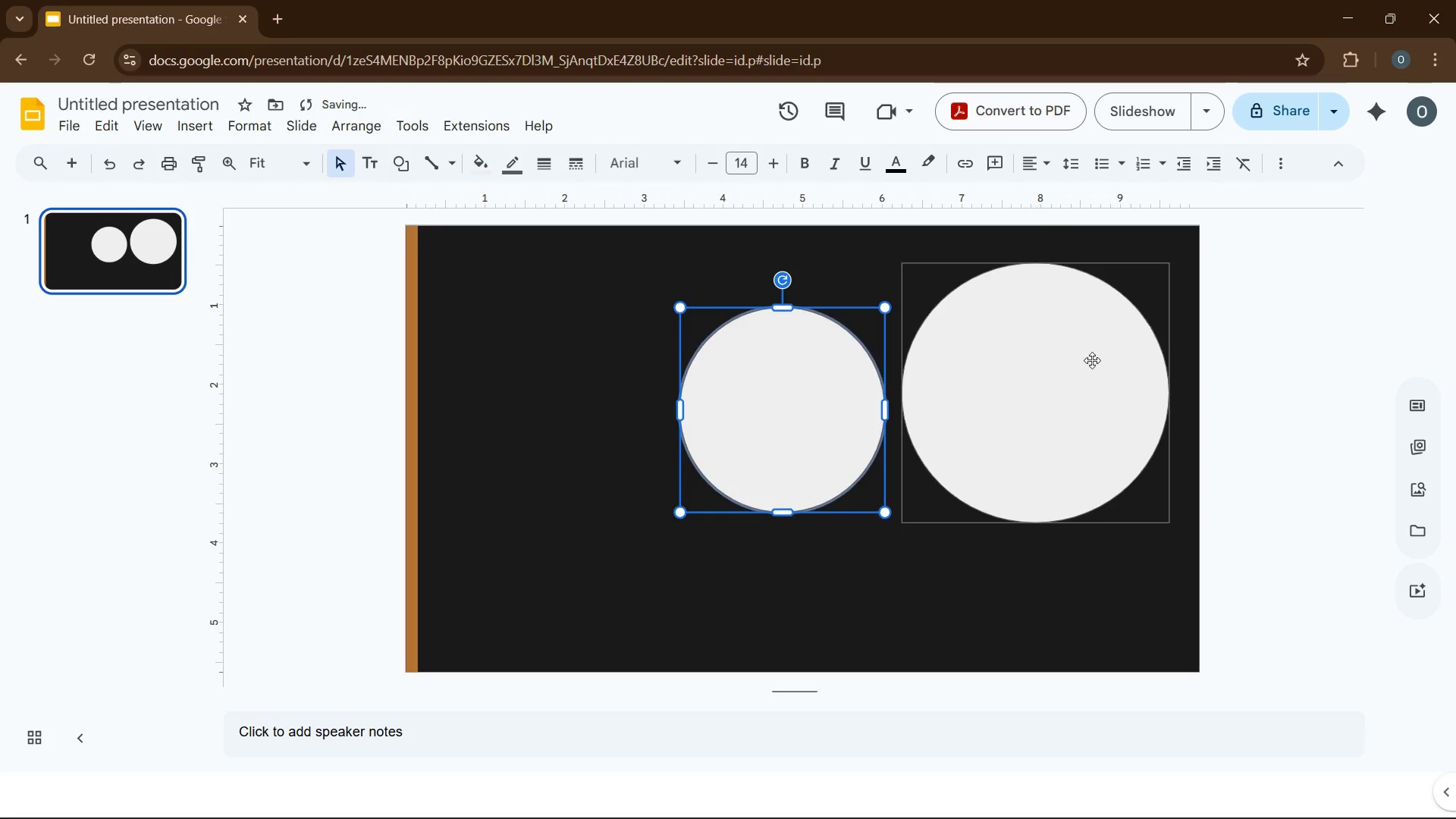 
left_click([1071, 366])
 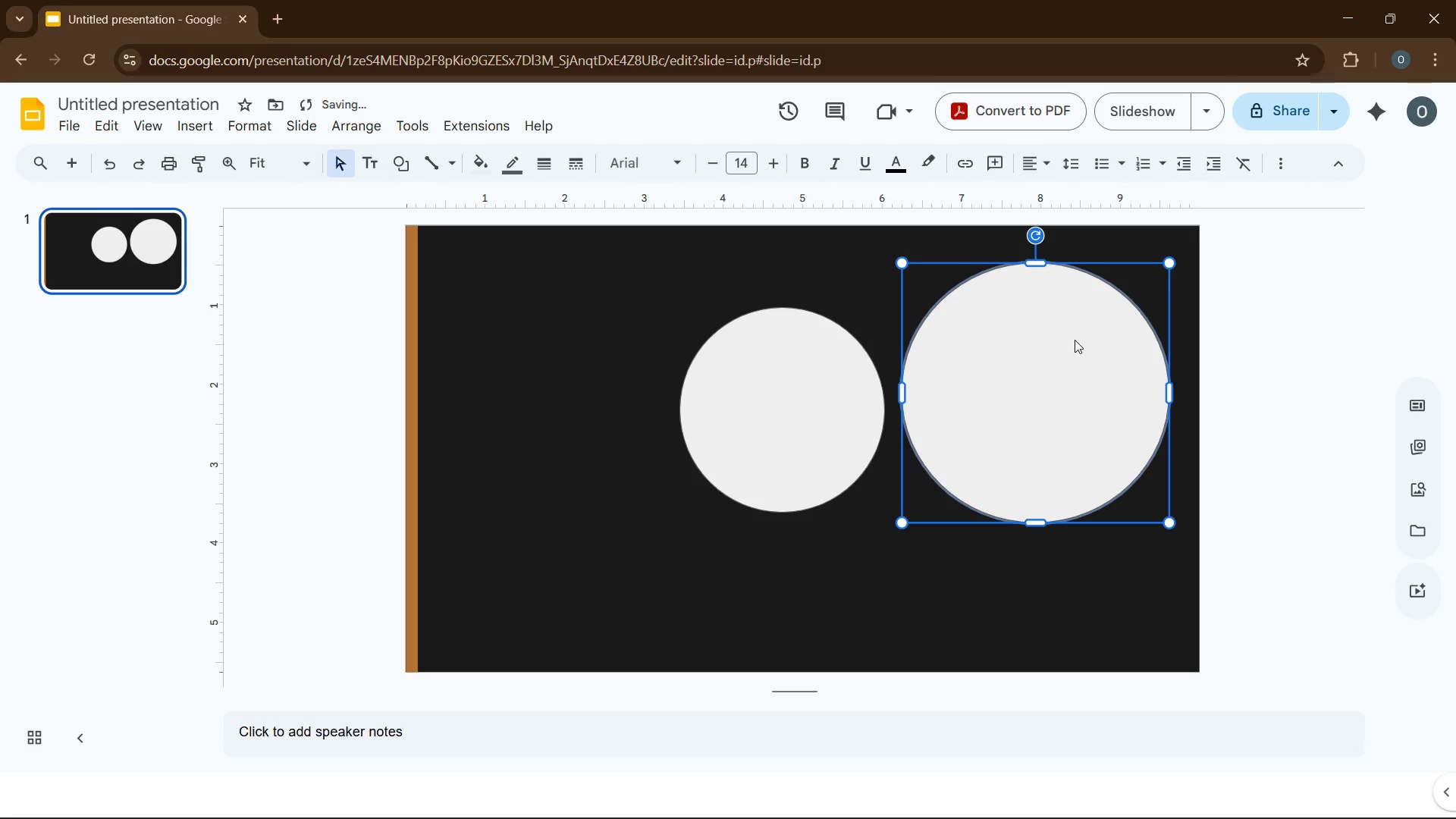 
left_click_drag(start_coordinate=[1070, 348], to_coordinate=[1082, 297])
 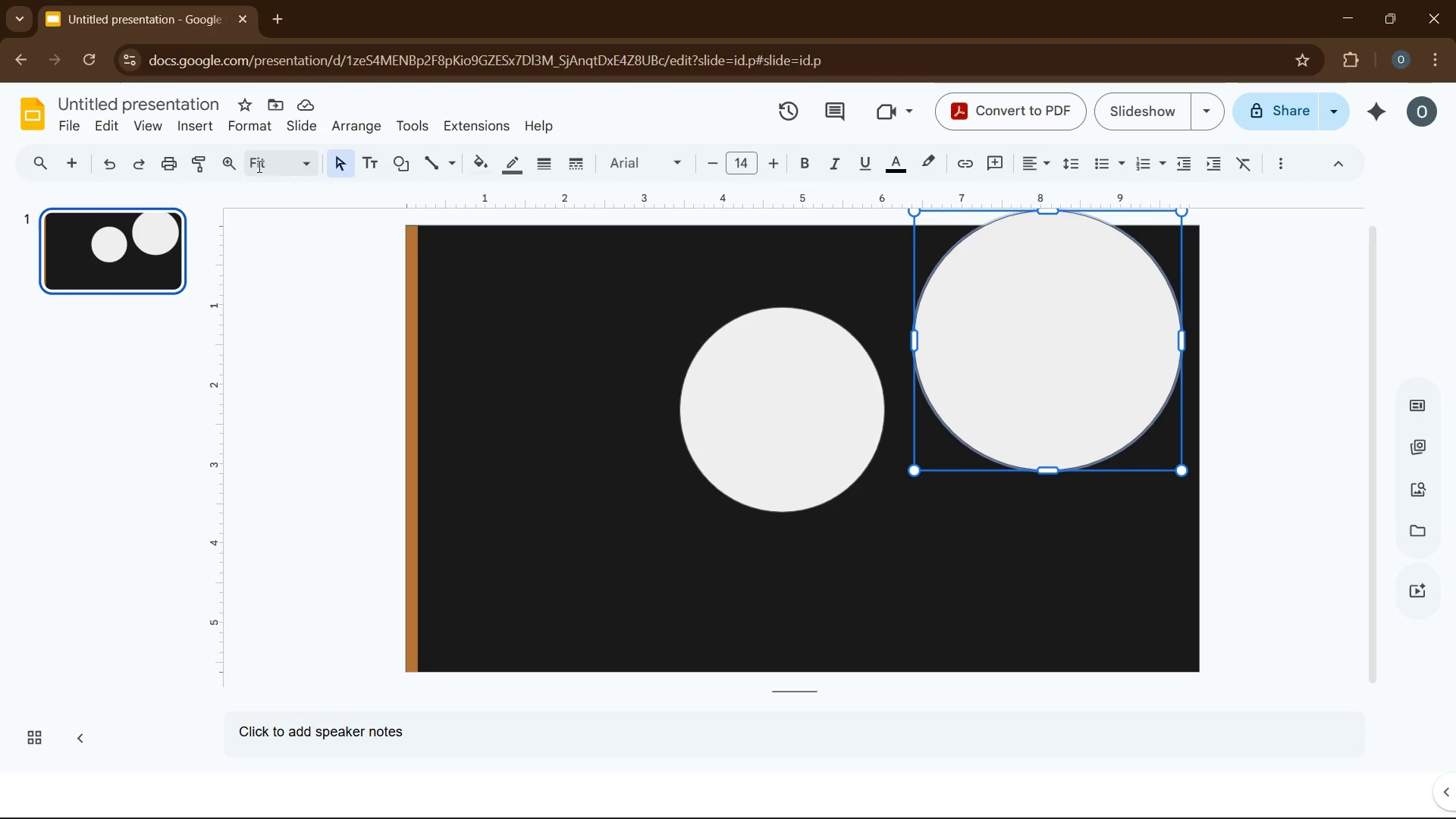 
wait(22.97)
 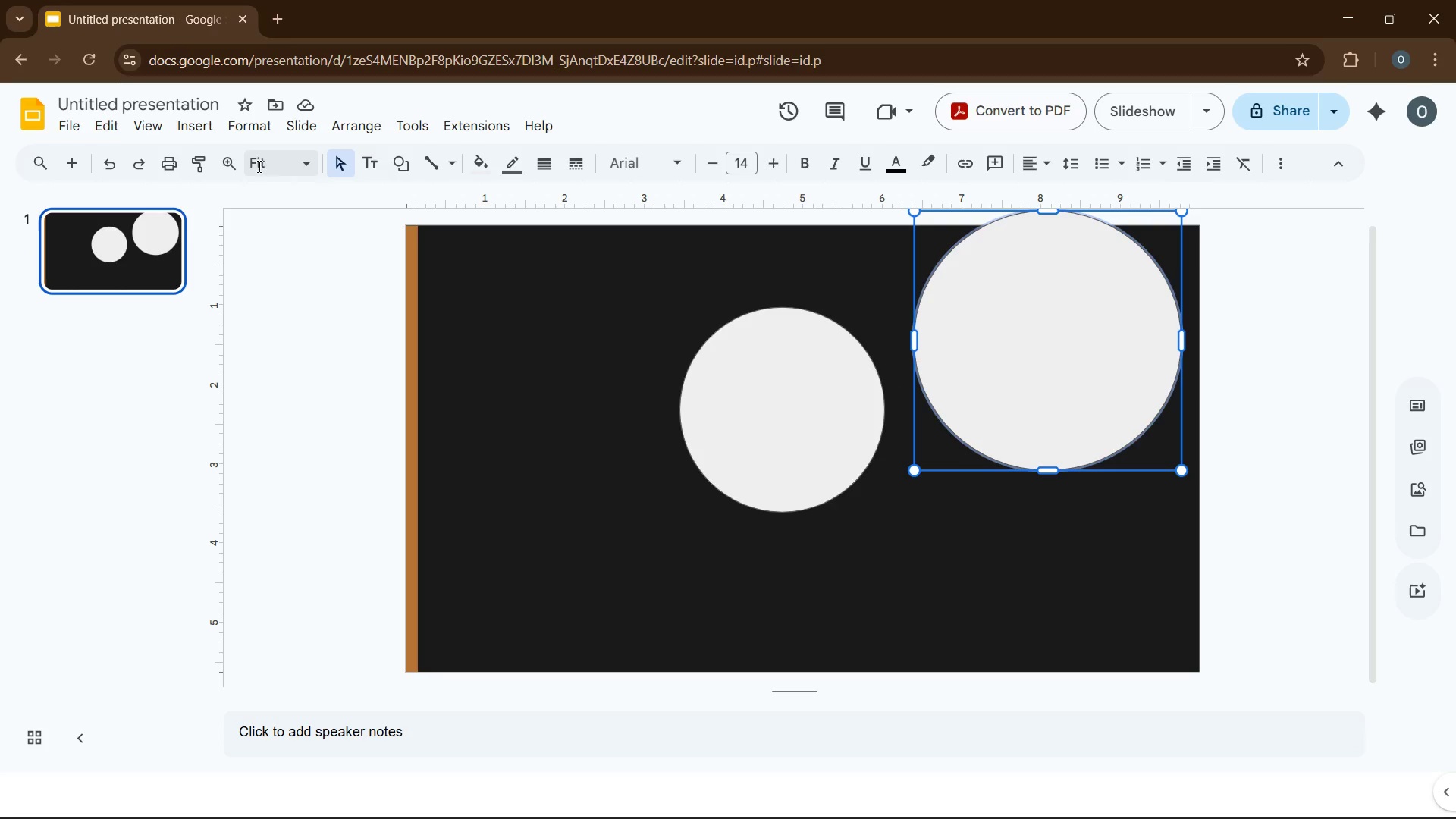 
left_click([696, 422])
 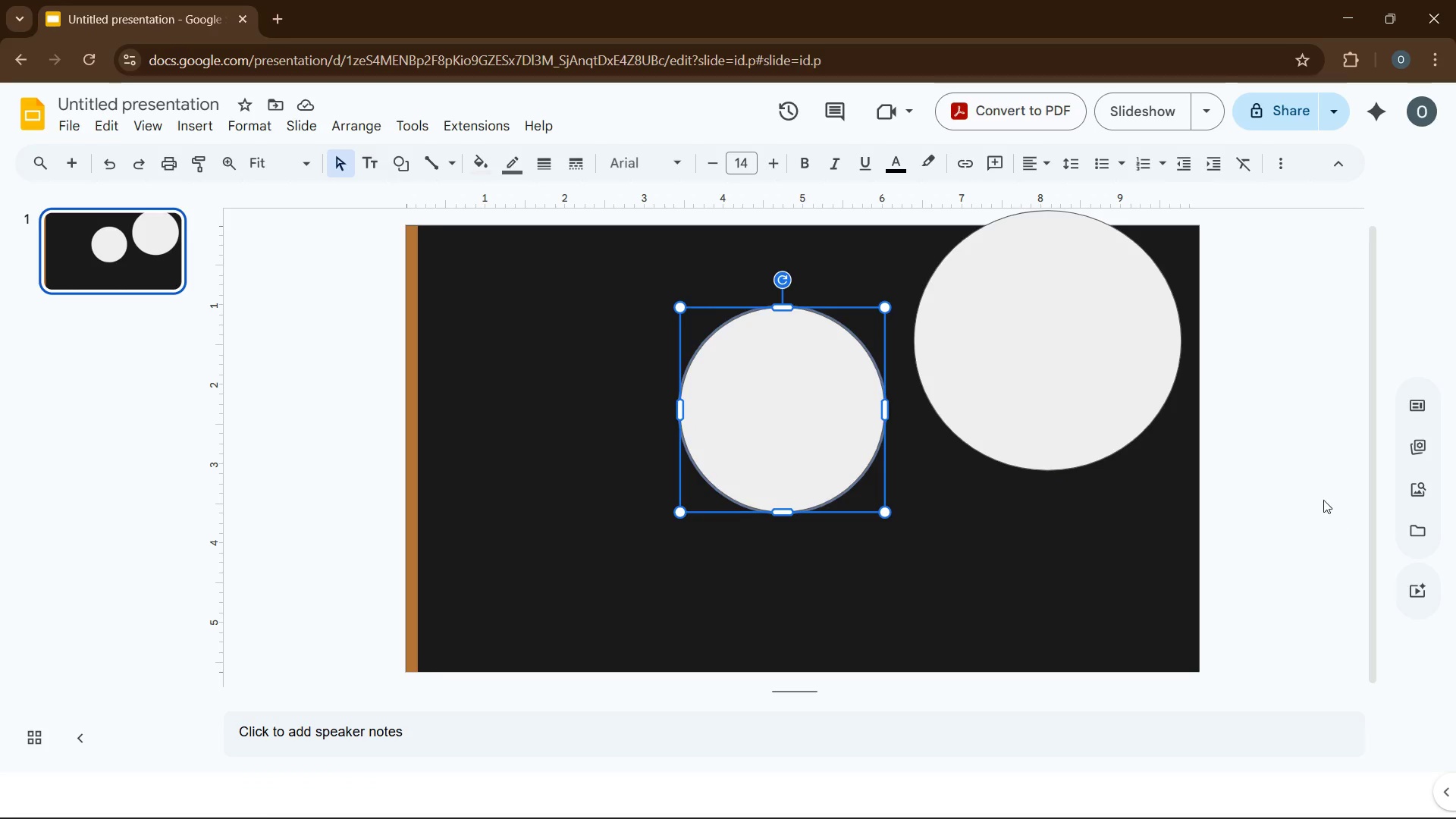 
wait(5.64)
 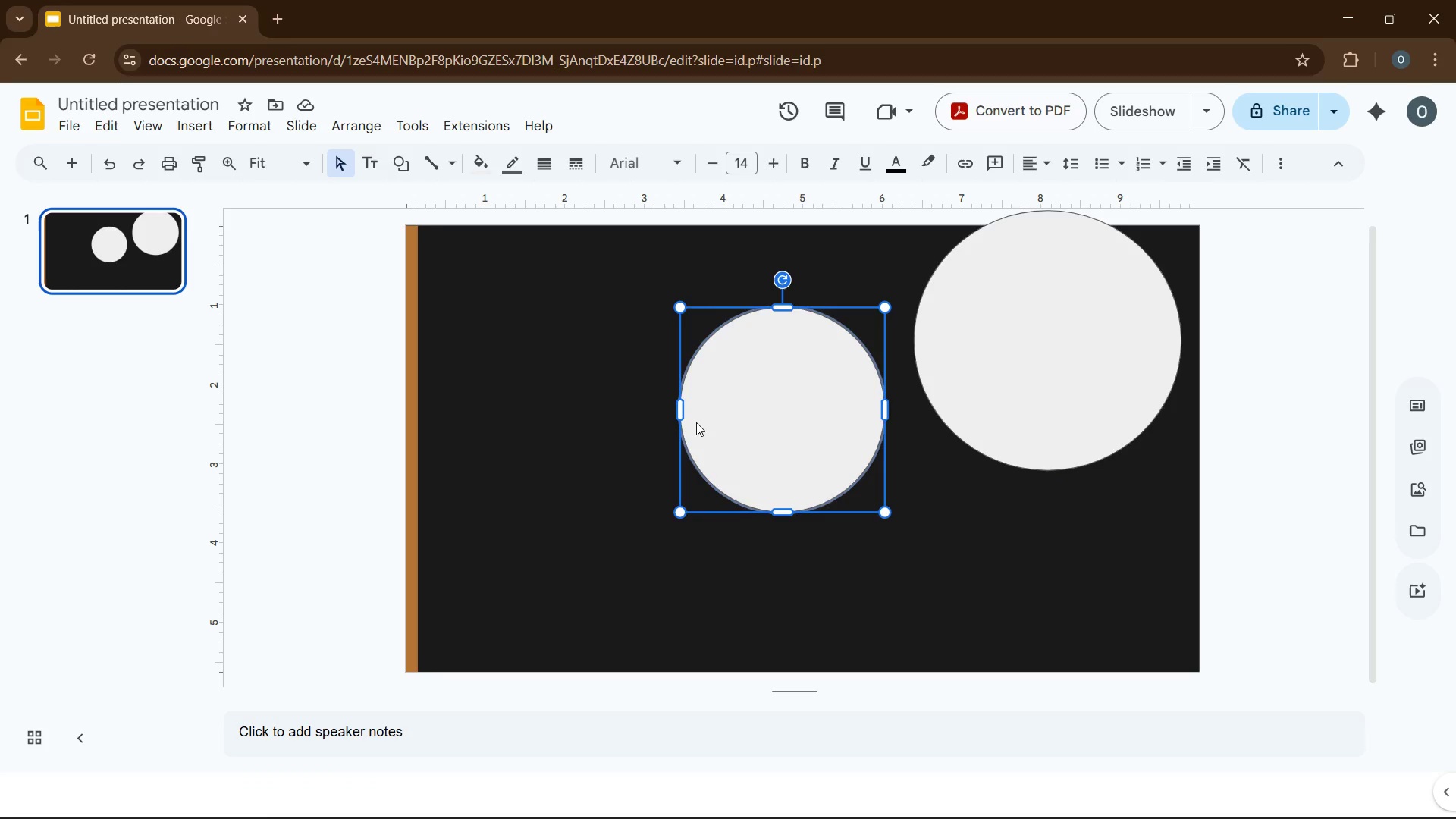 
left_click_drag(start_coordinate=[1084, 393], to_coordinate=[1111, 399])
 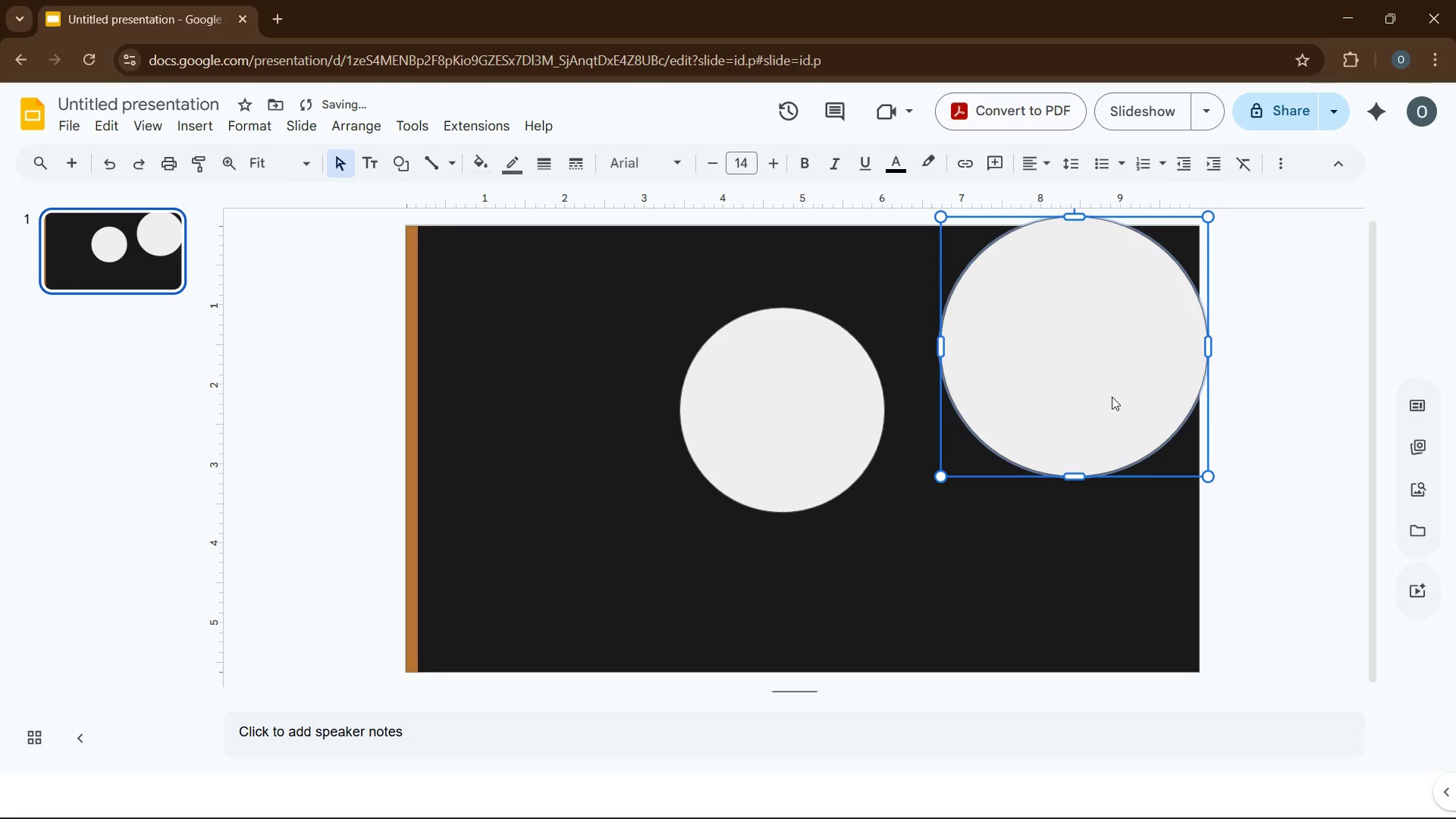 
double_click([1112, 397])
 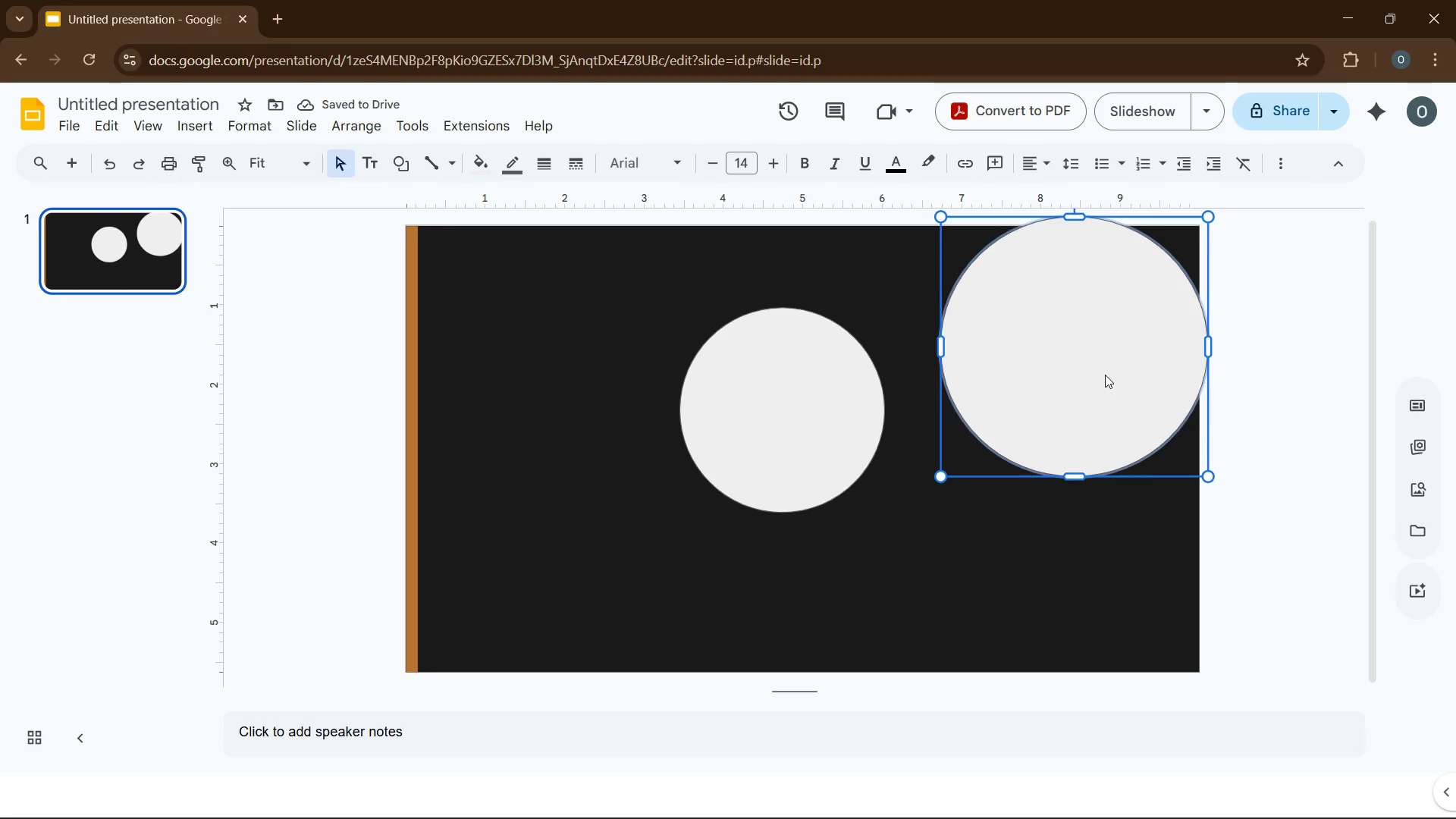 
left_click_drag(start_coordinate=[1105, 375], to_coordinate=[1115, 374])
 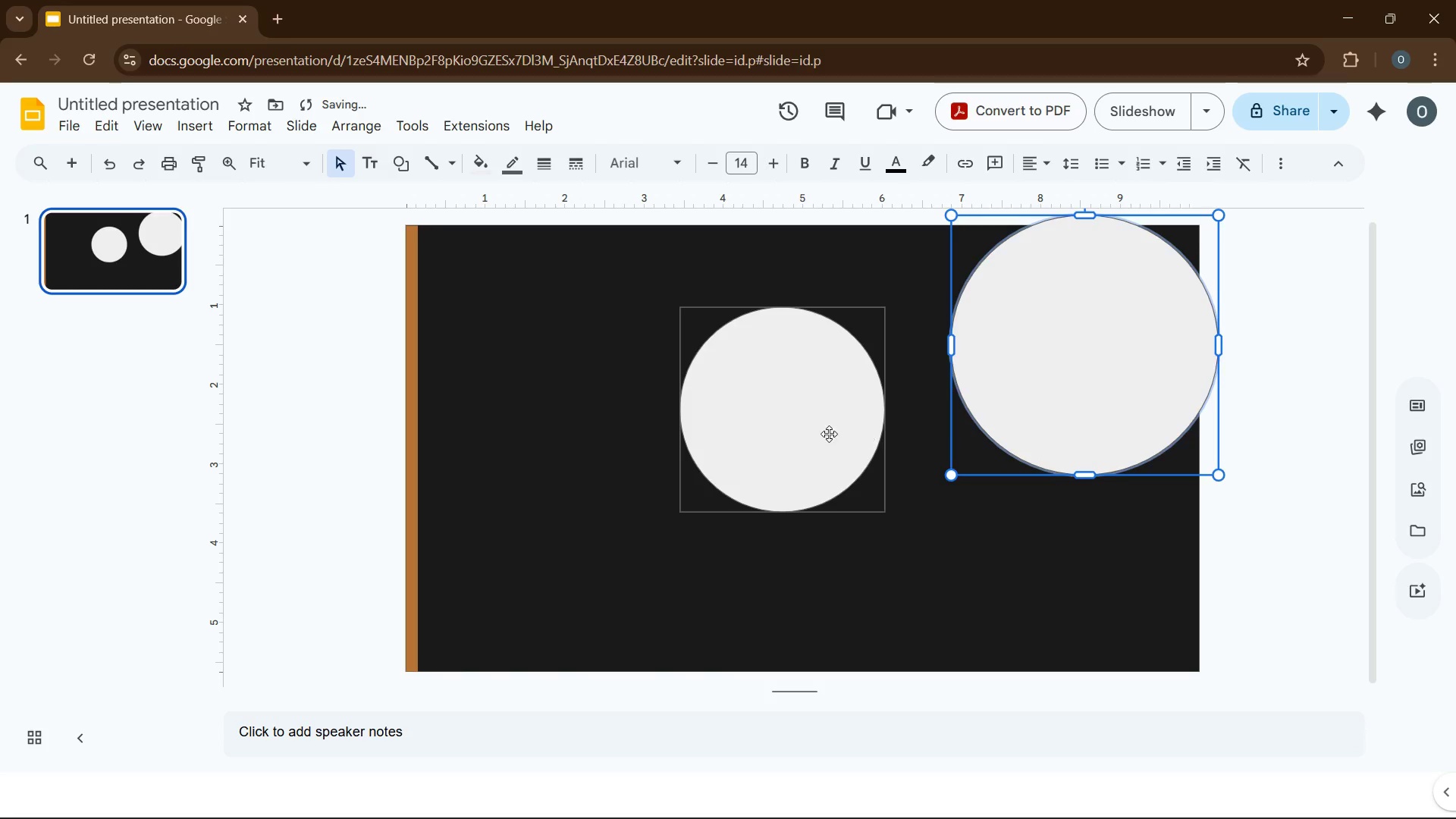 
left_click_drag(start_coordinate=[824, 431], to_coordinate=[1129, 332])
 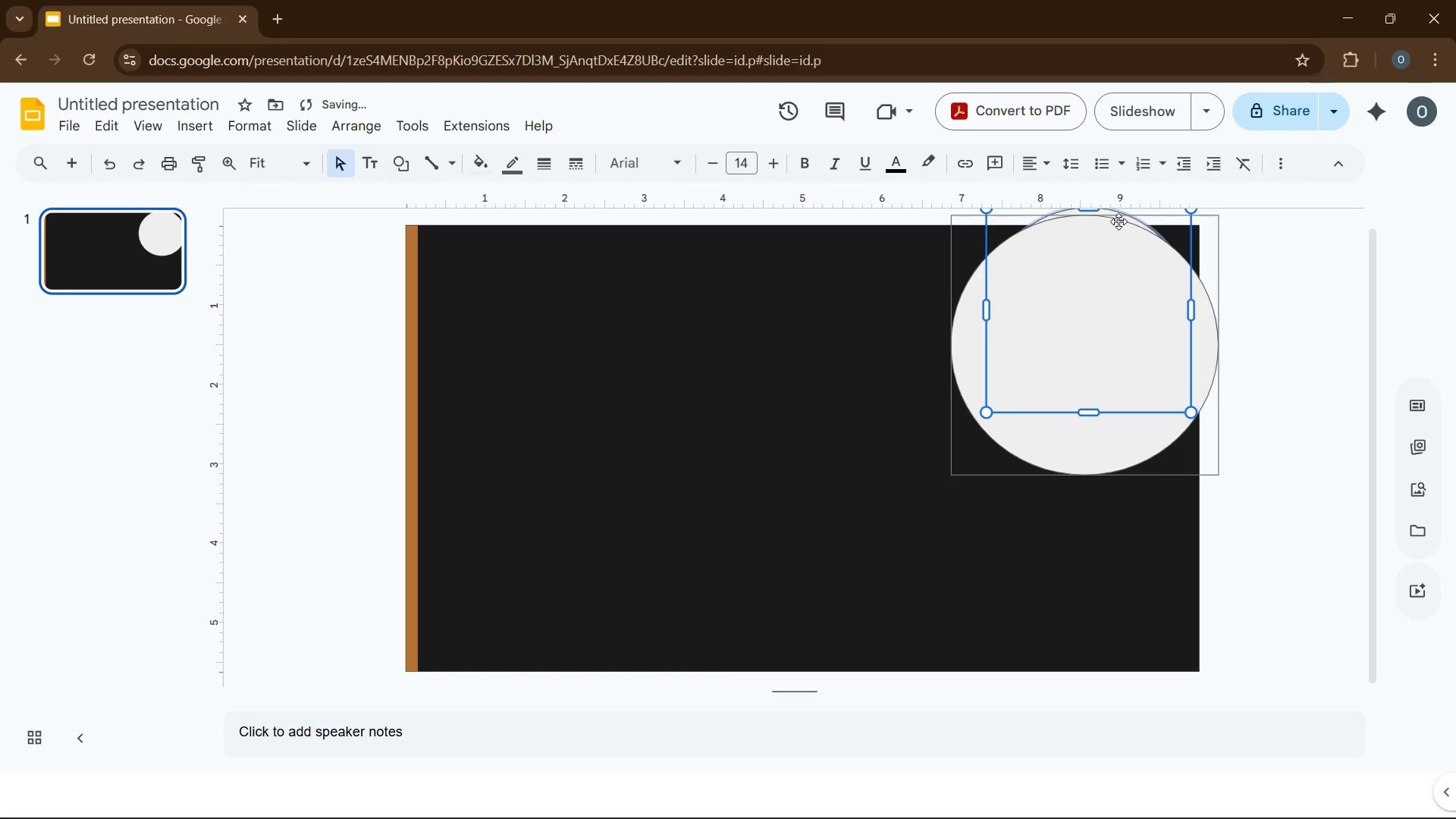 
left_click([1121, 215])
 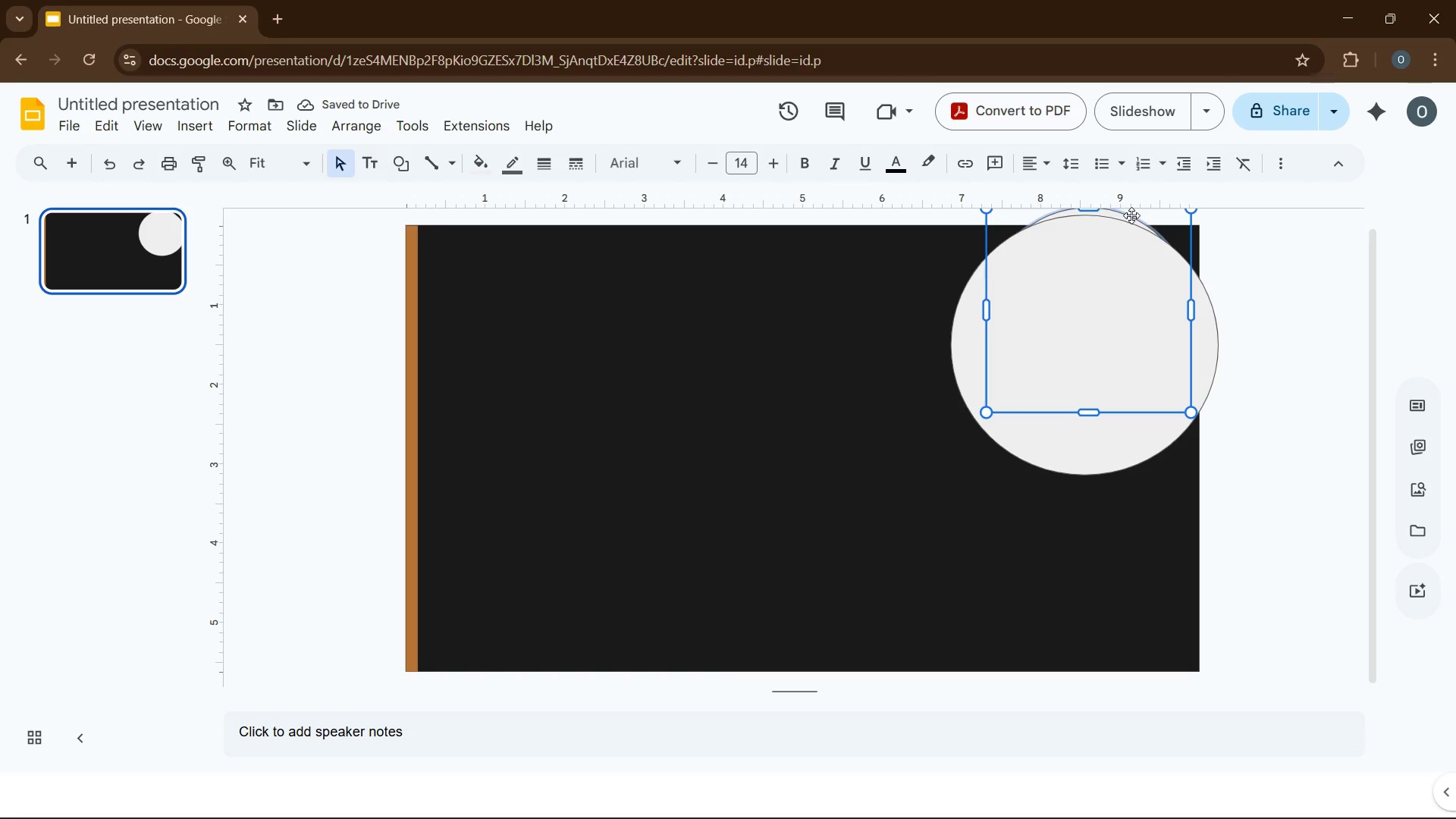 
left_click([1131, 215])
 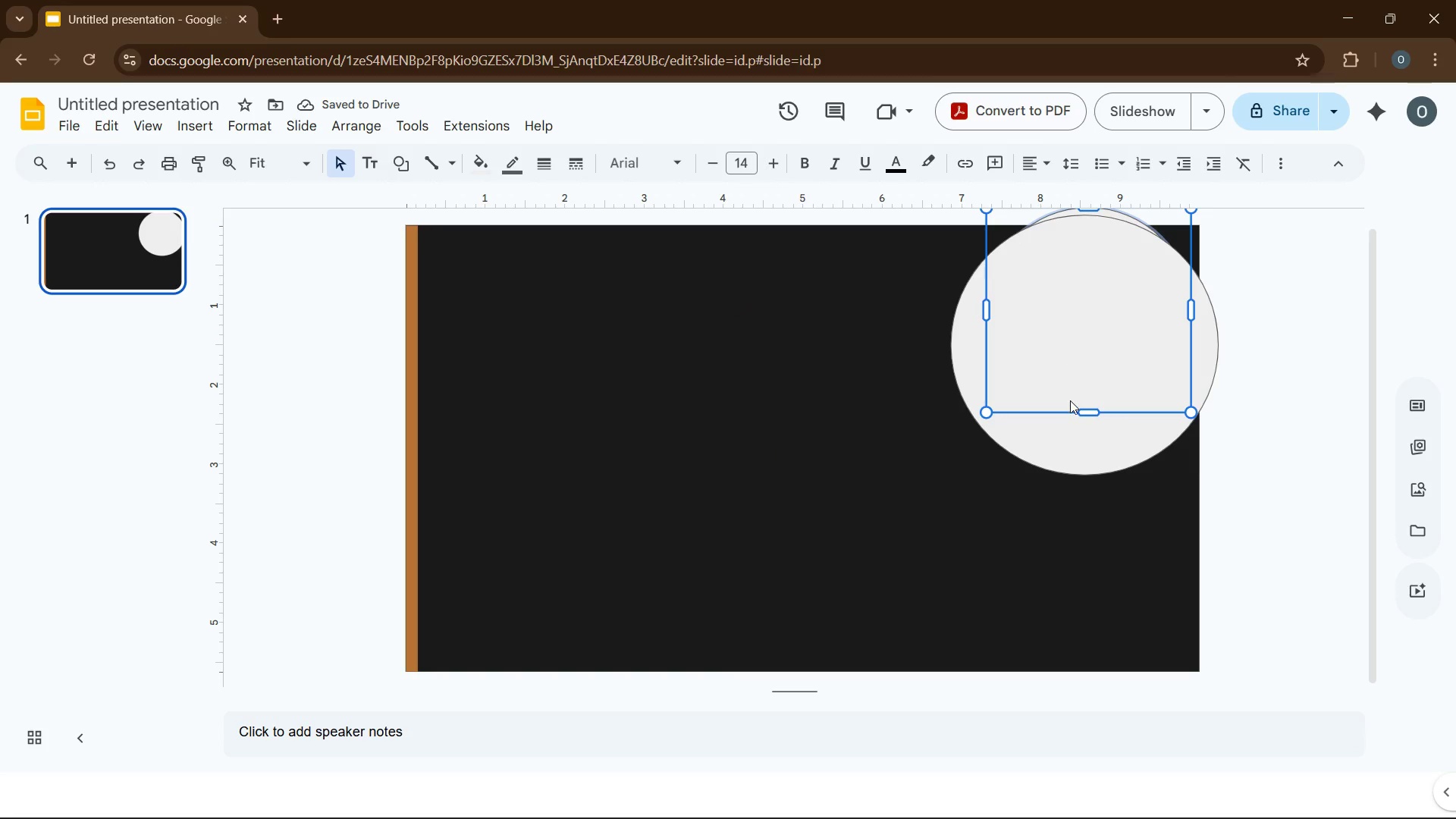 
left_click([1070, 400])
 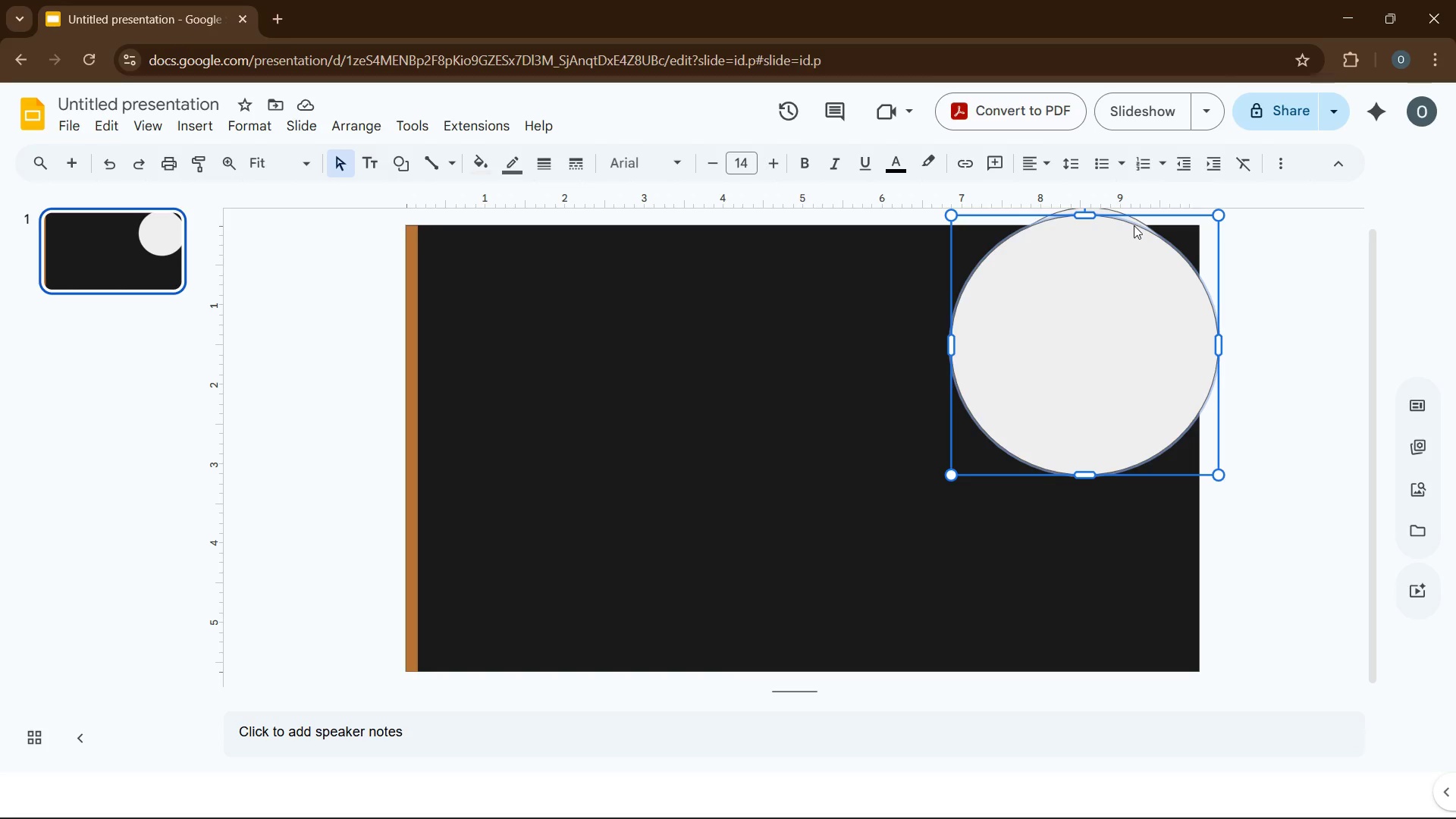 
left_click([1136, 222])
 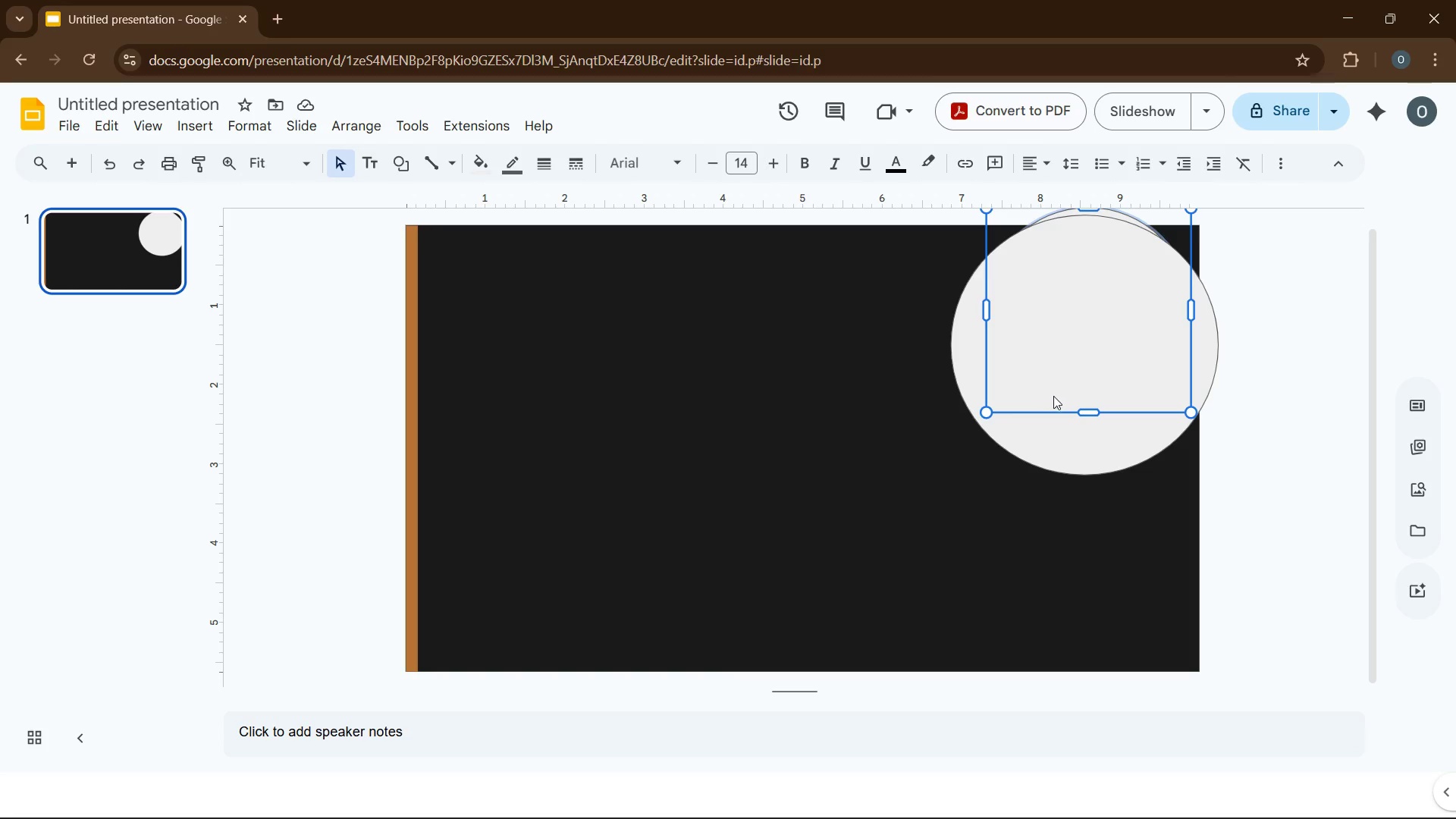 
wait(23.45)
 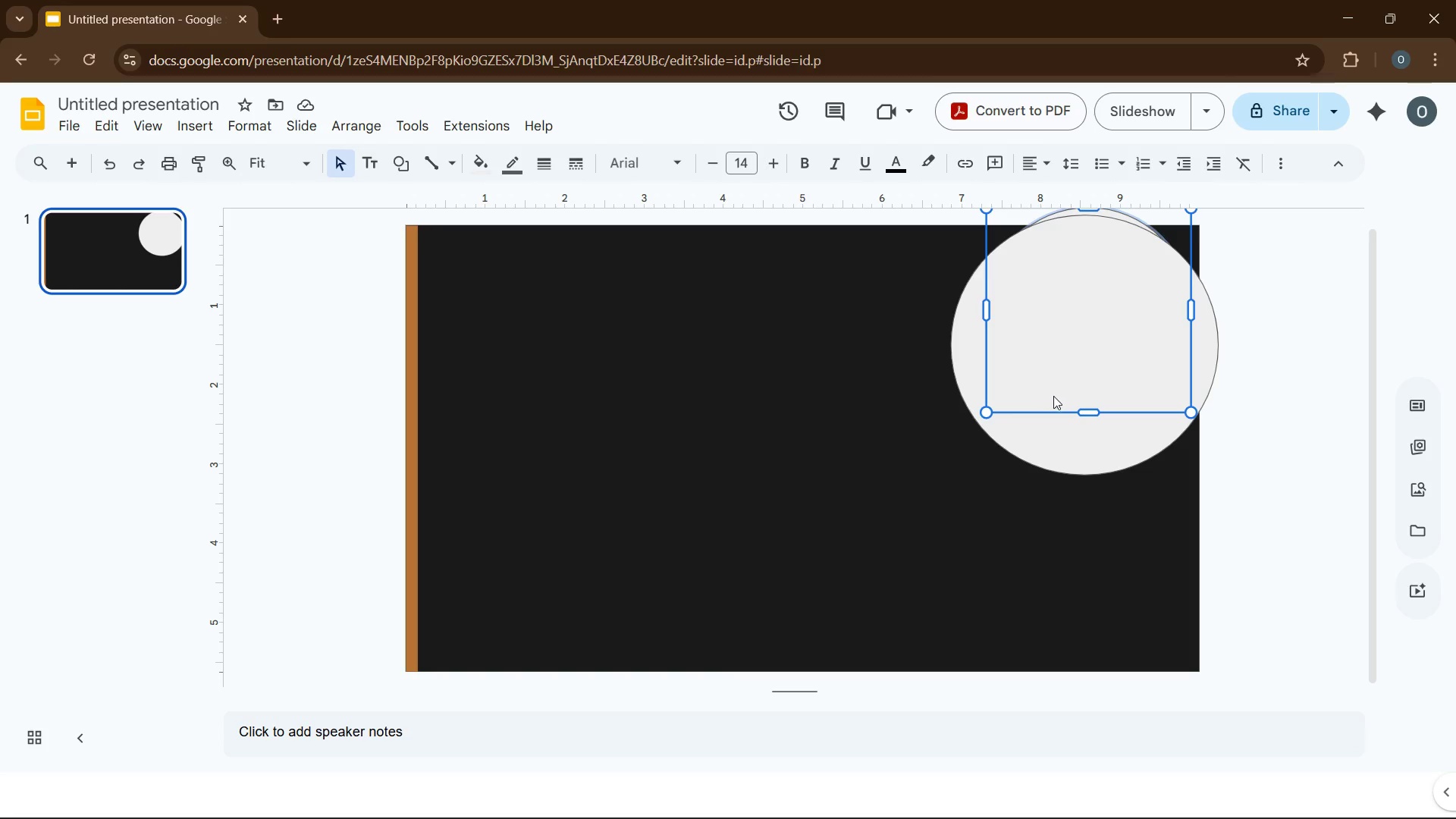 
left_click([1139, 218])
 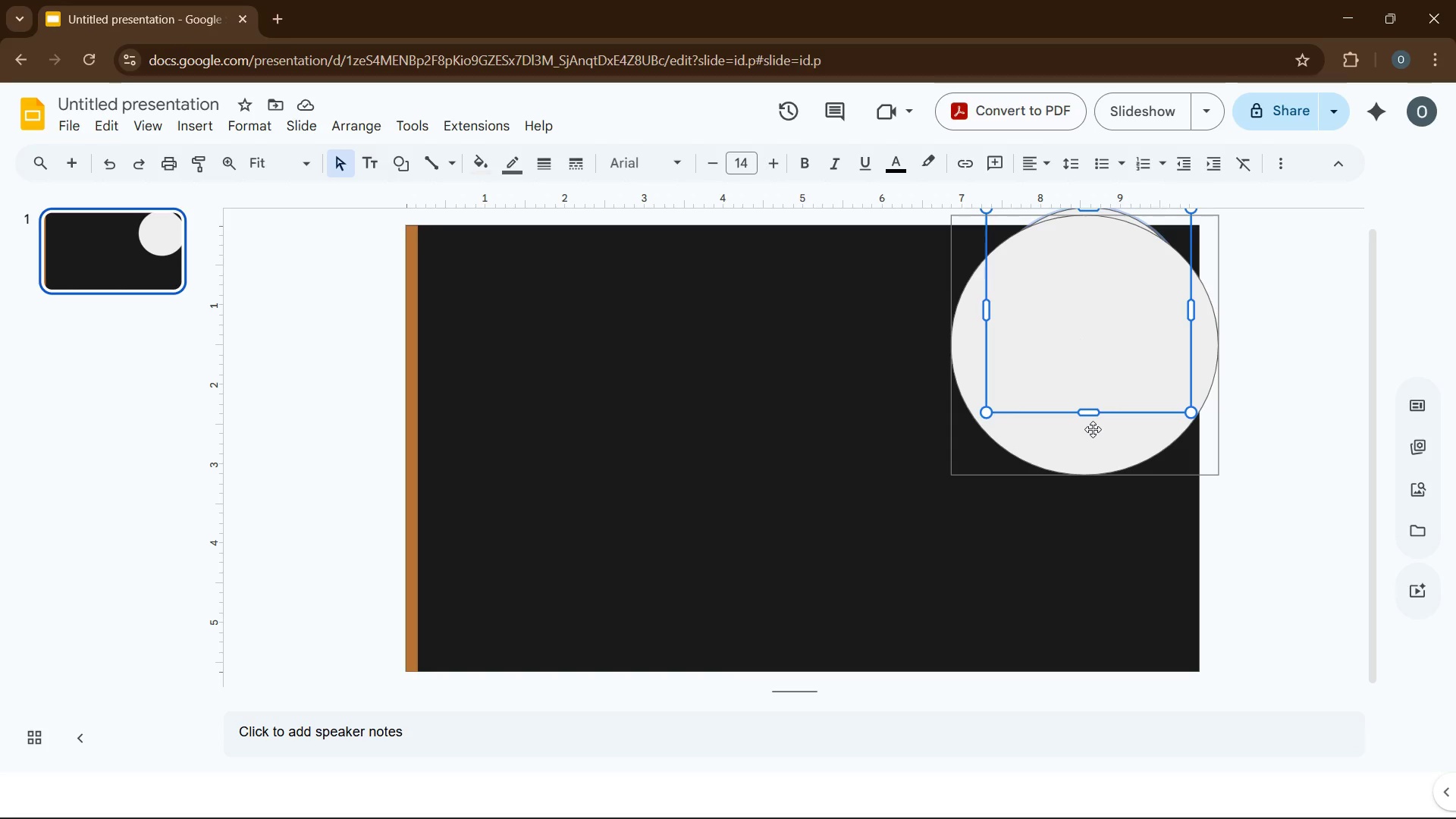 
left_click([1089, 395])
 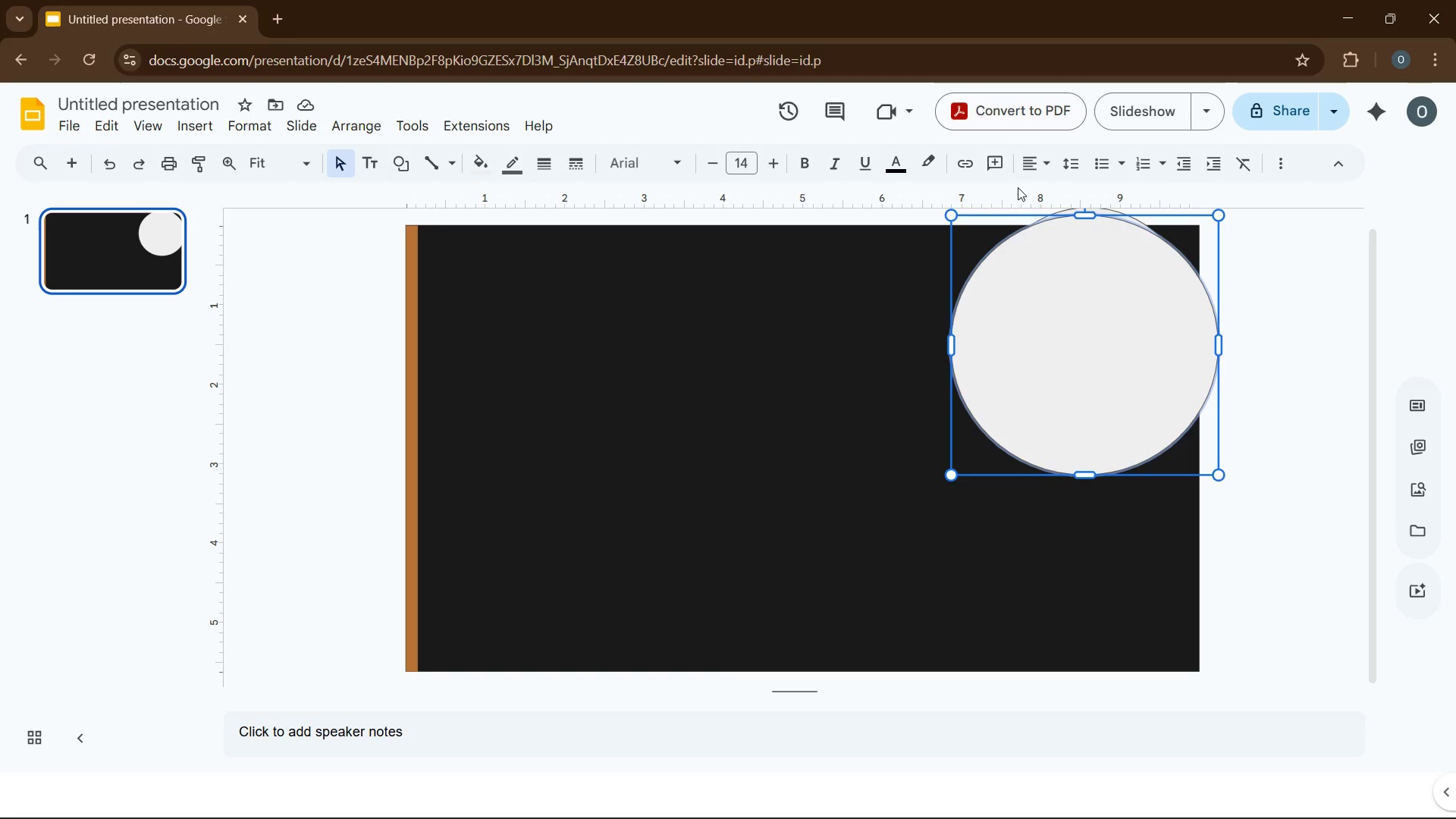 
wait(7.0)
 